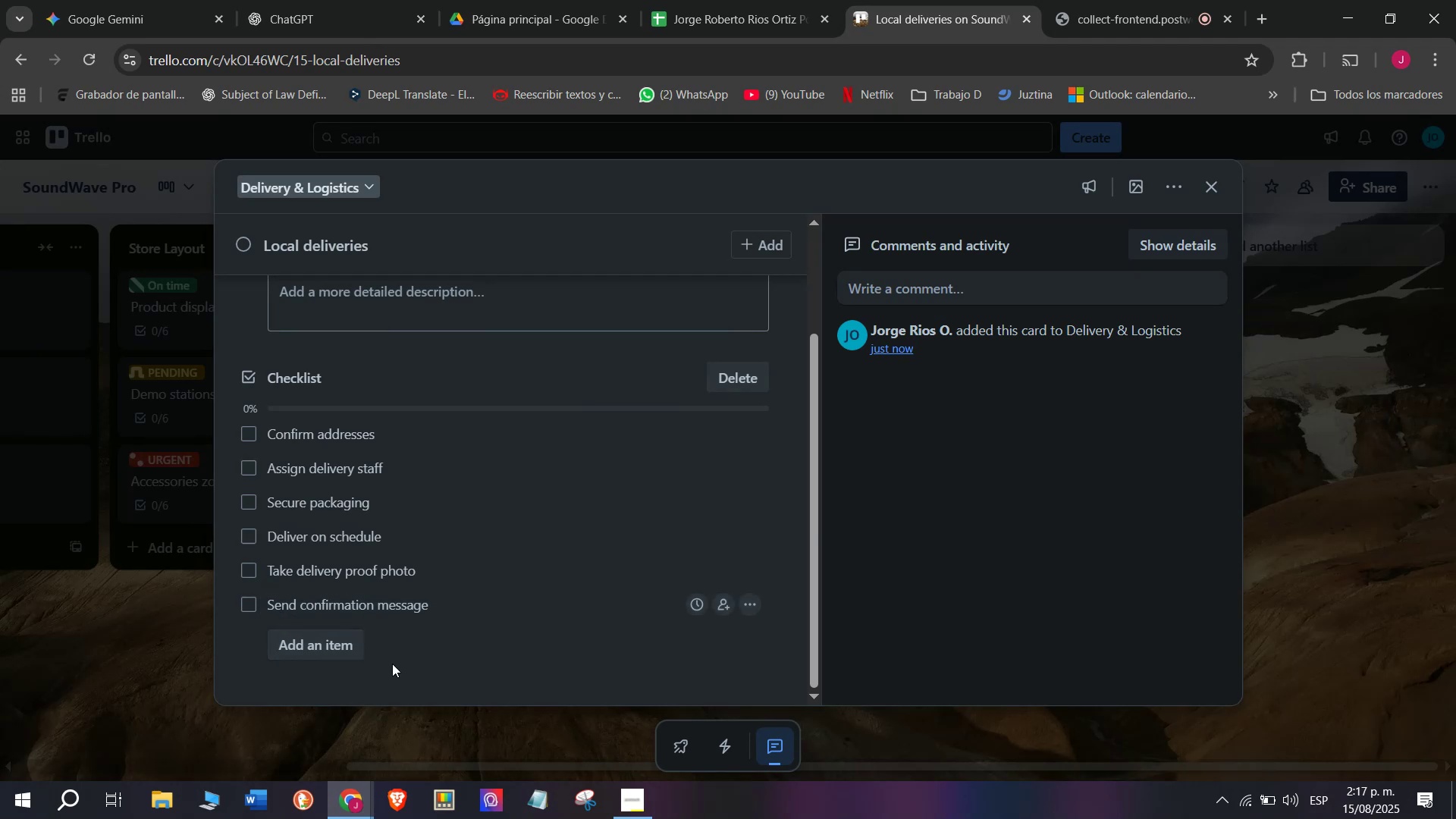 
wait(6.17)
 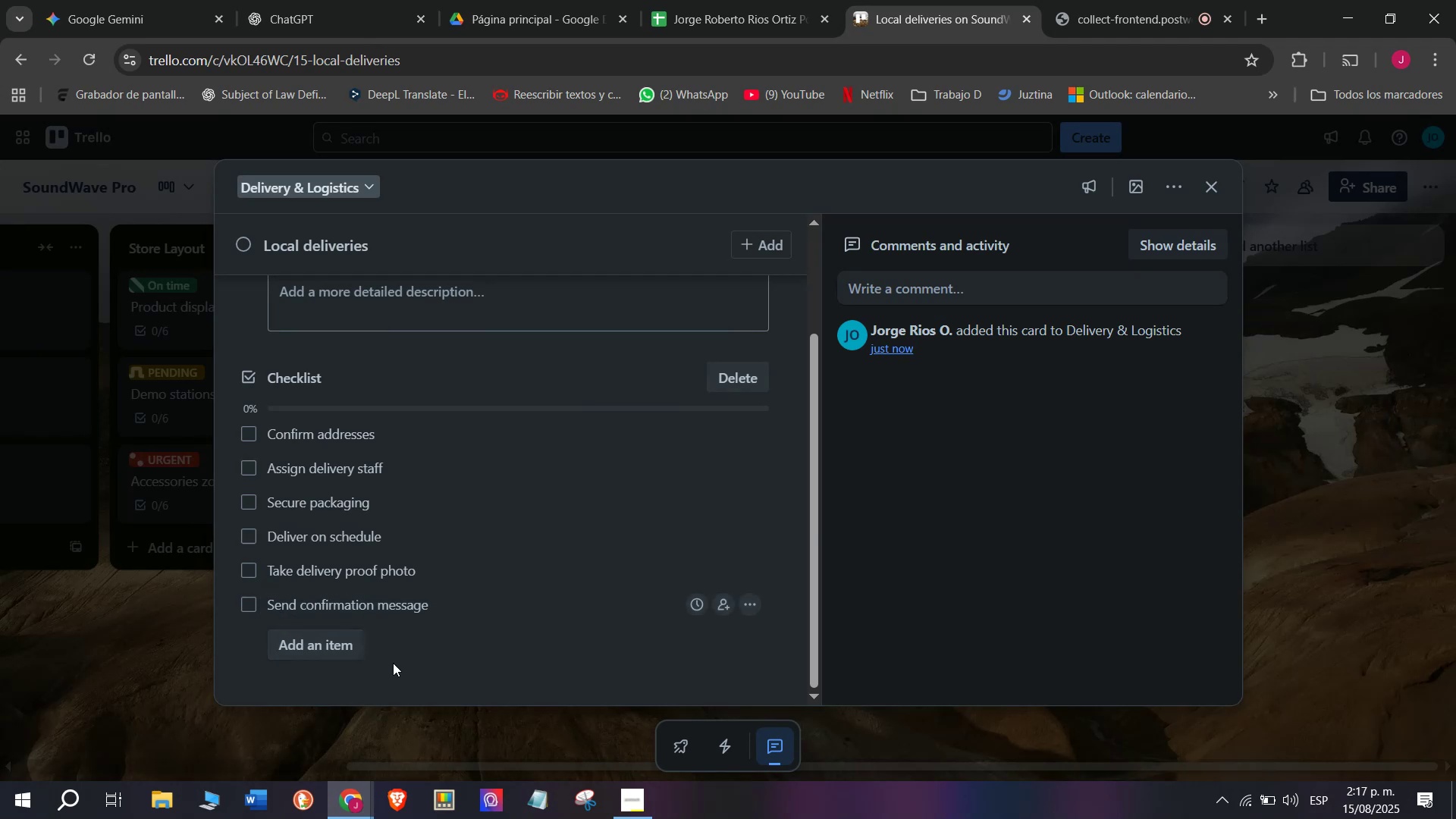 
scroll: coordinate [625, 610], scroll_direction: up, amount: 2.0
 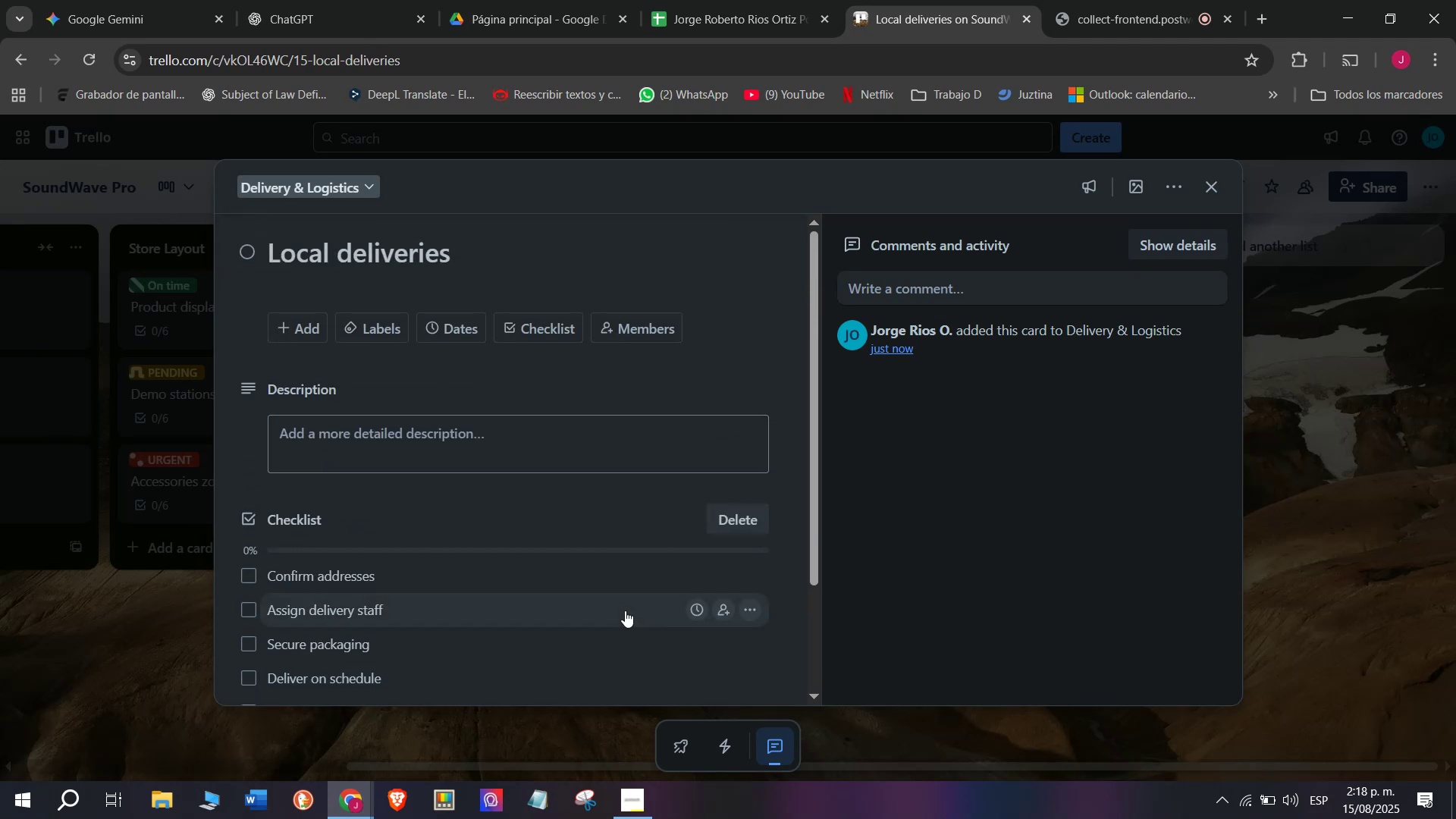 
scroll: coordinate [625, 610], scroll_direction: down, amount: 3.0
 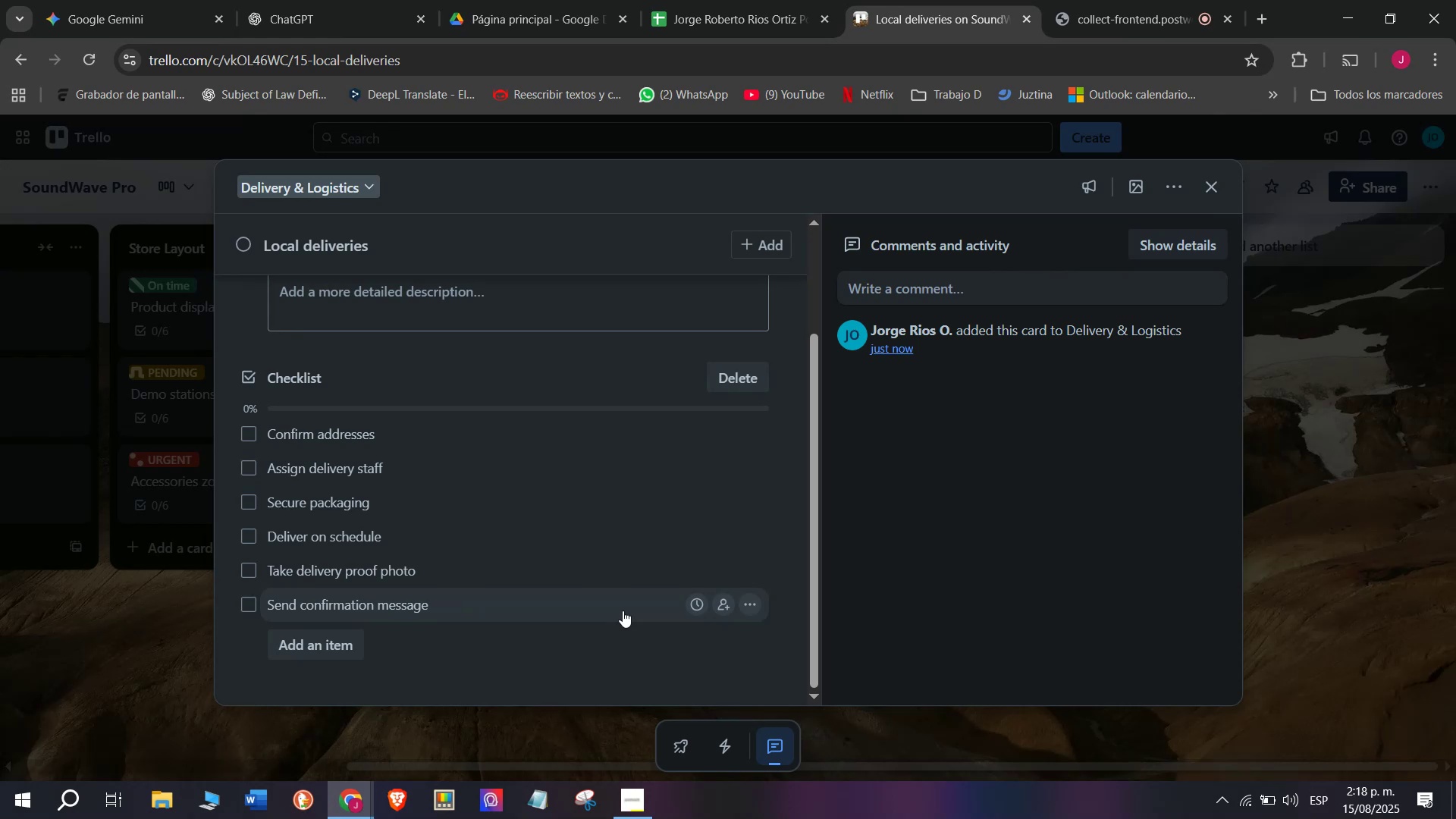 
wait(10.87)
 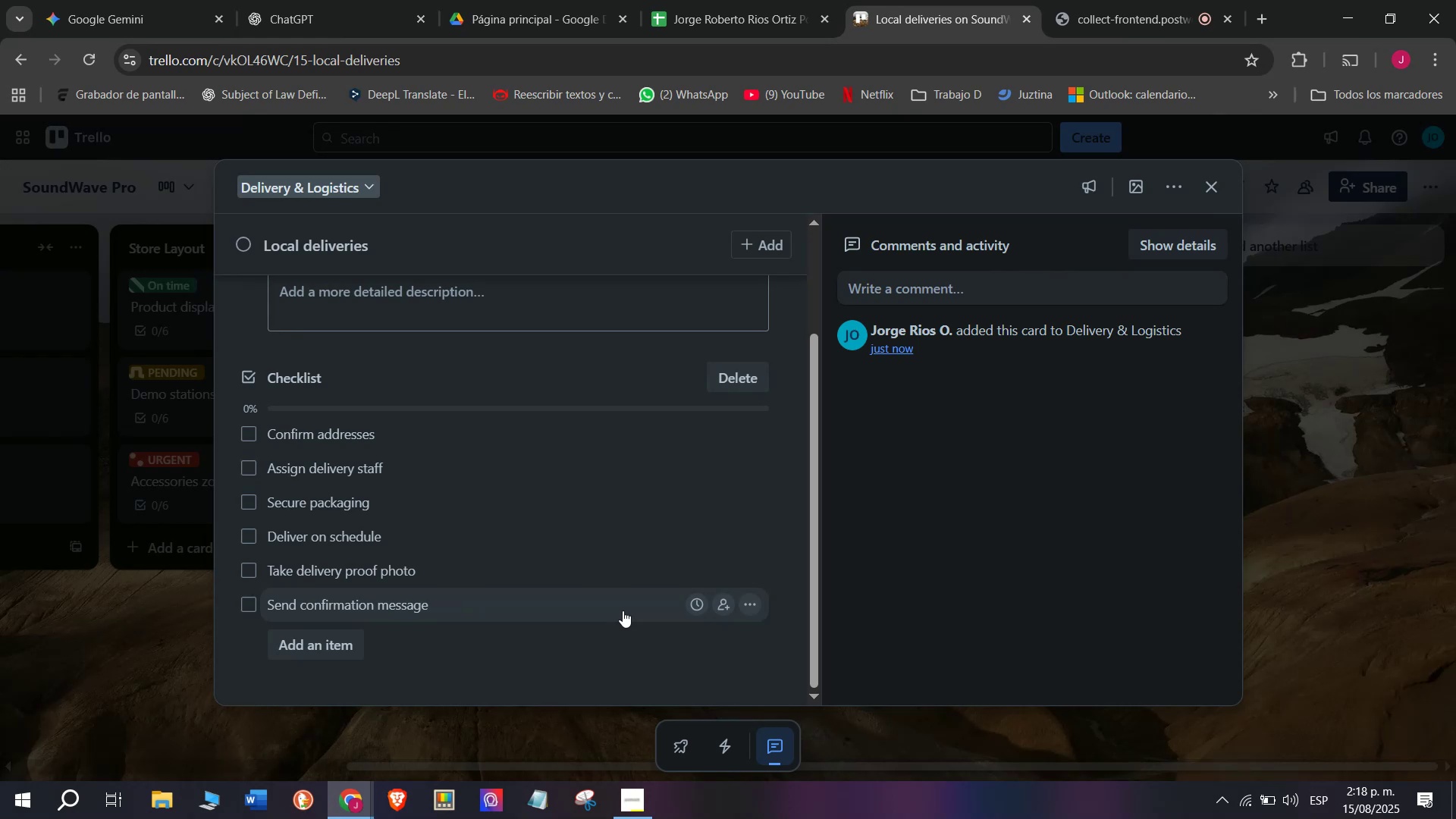 
scroll: coordinate [392, 395], scroll_direction: up, amount: 3.0
 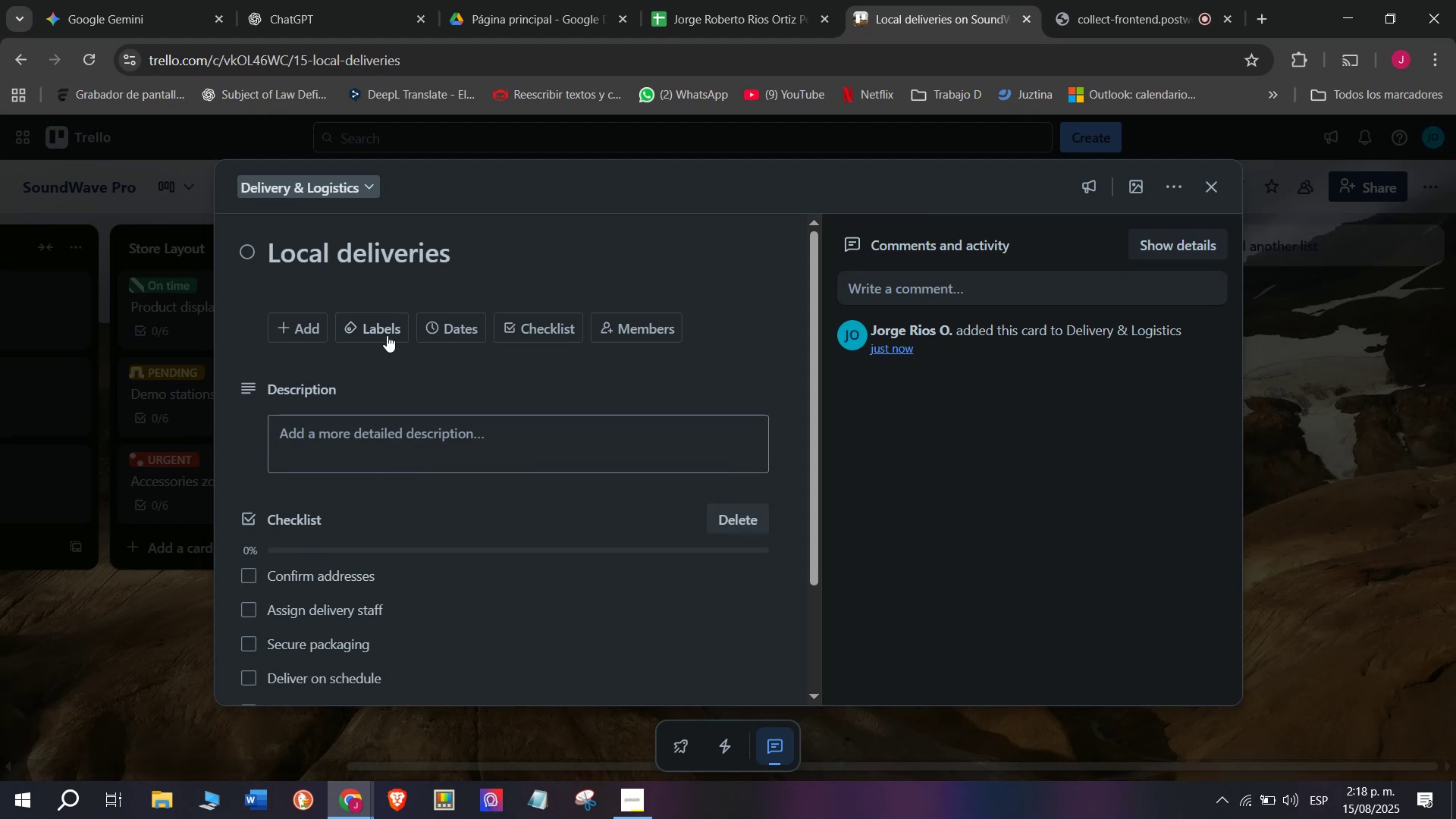 
left_click([387, 329])
 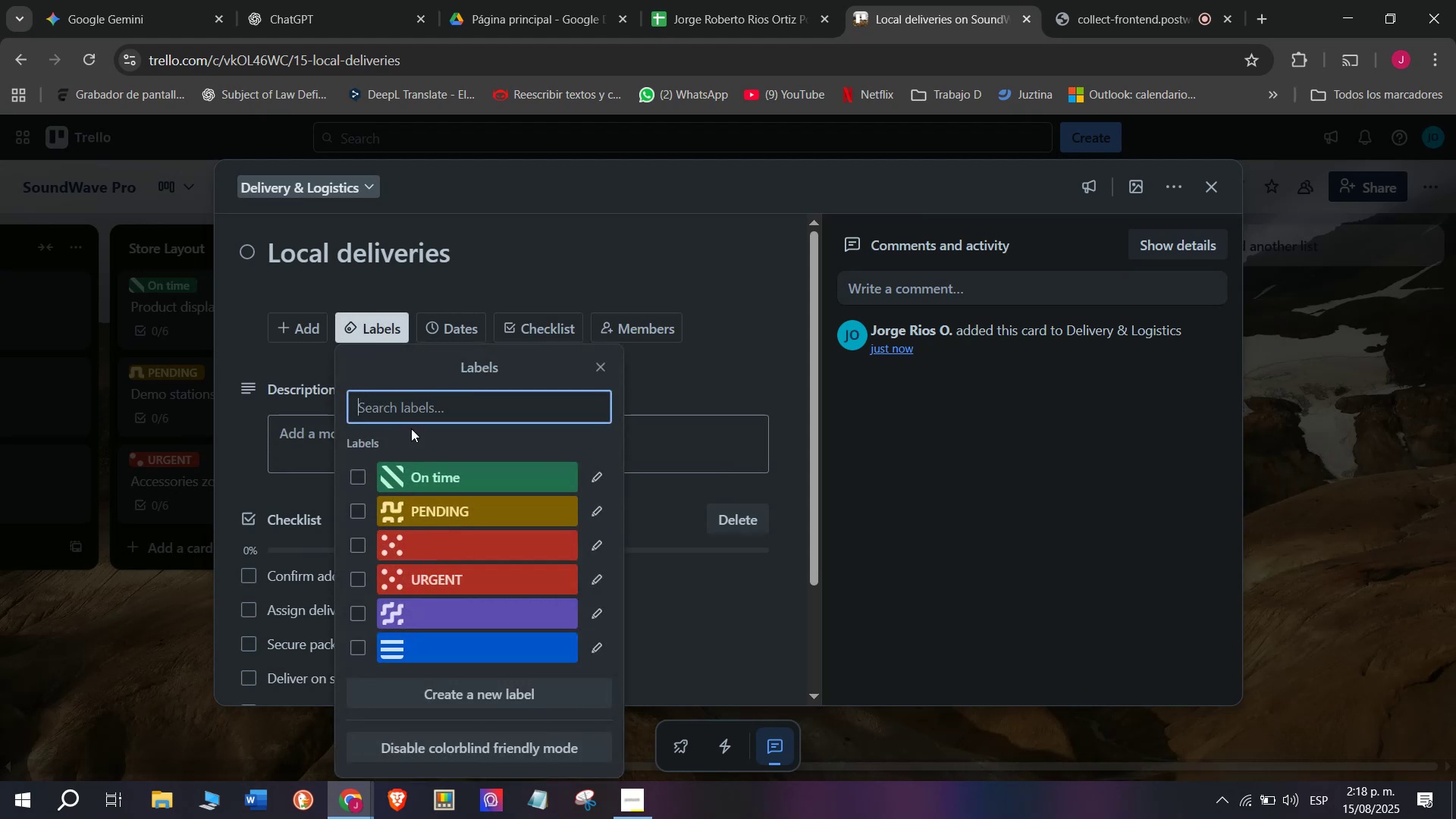 
mouse_move([458, 492])
 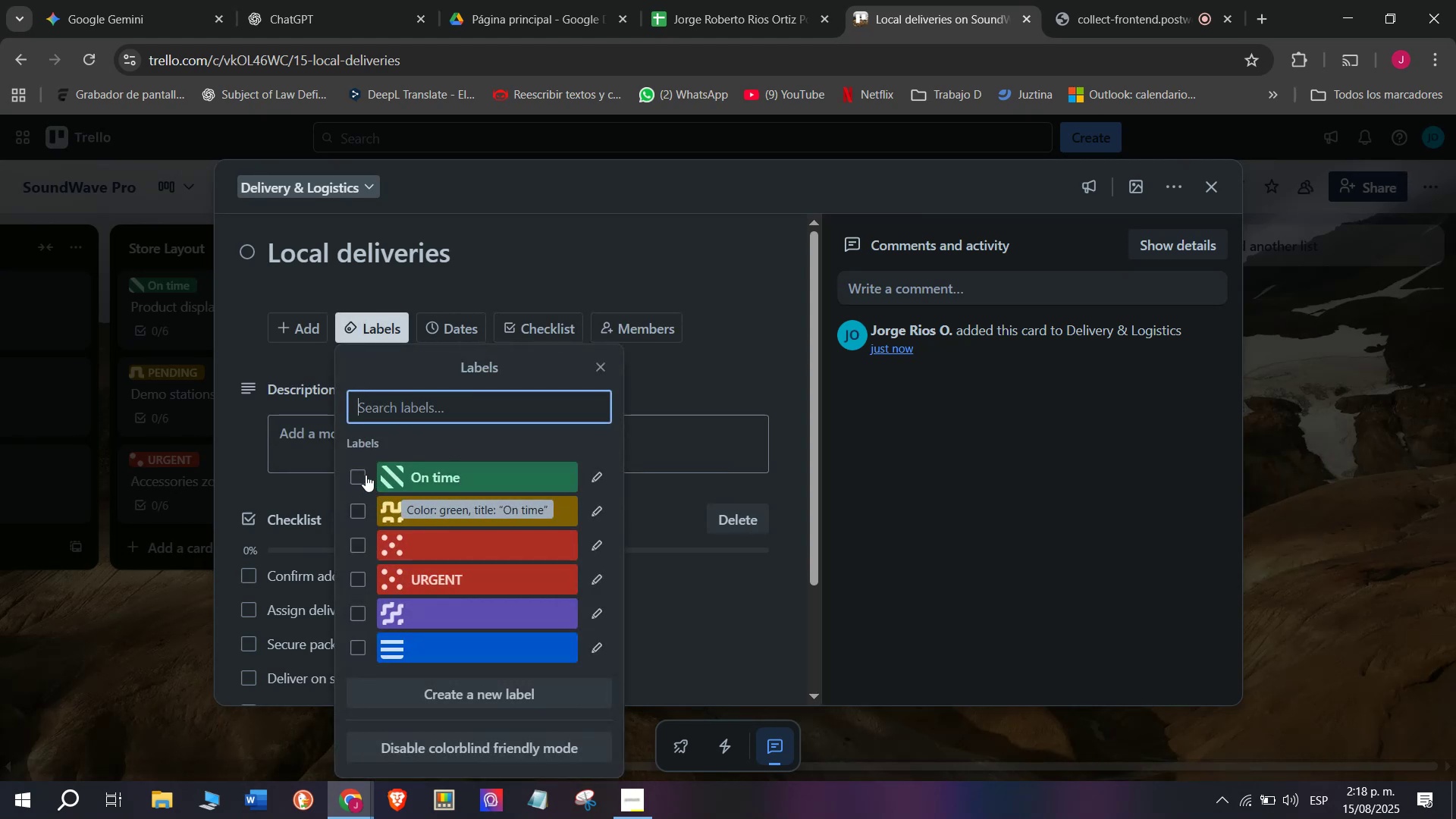 
left_click([362, 474])
 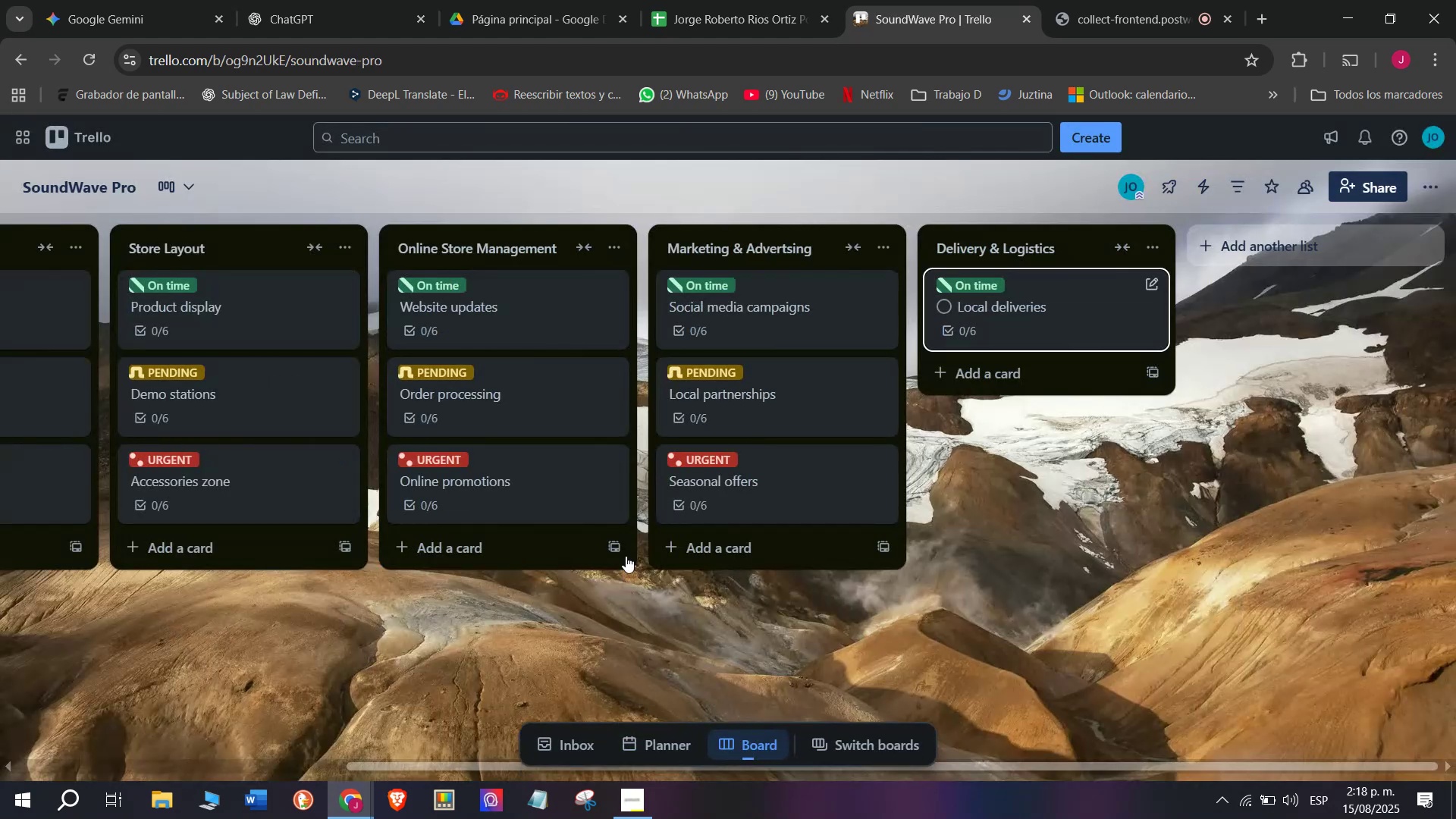 
left_click([1020, 369])
 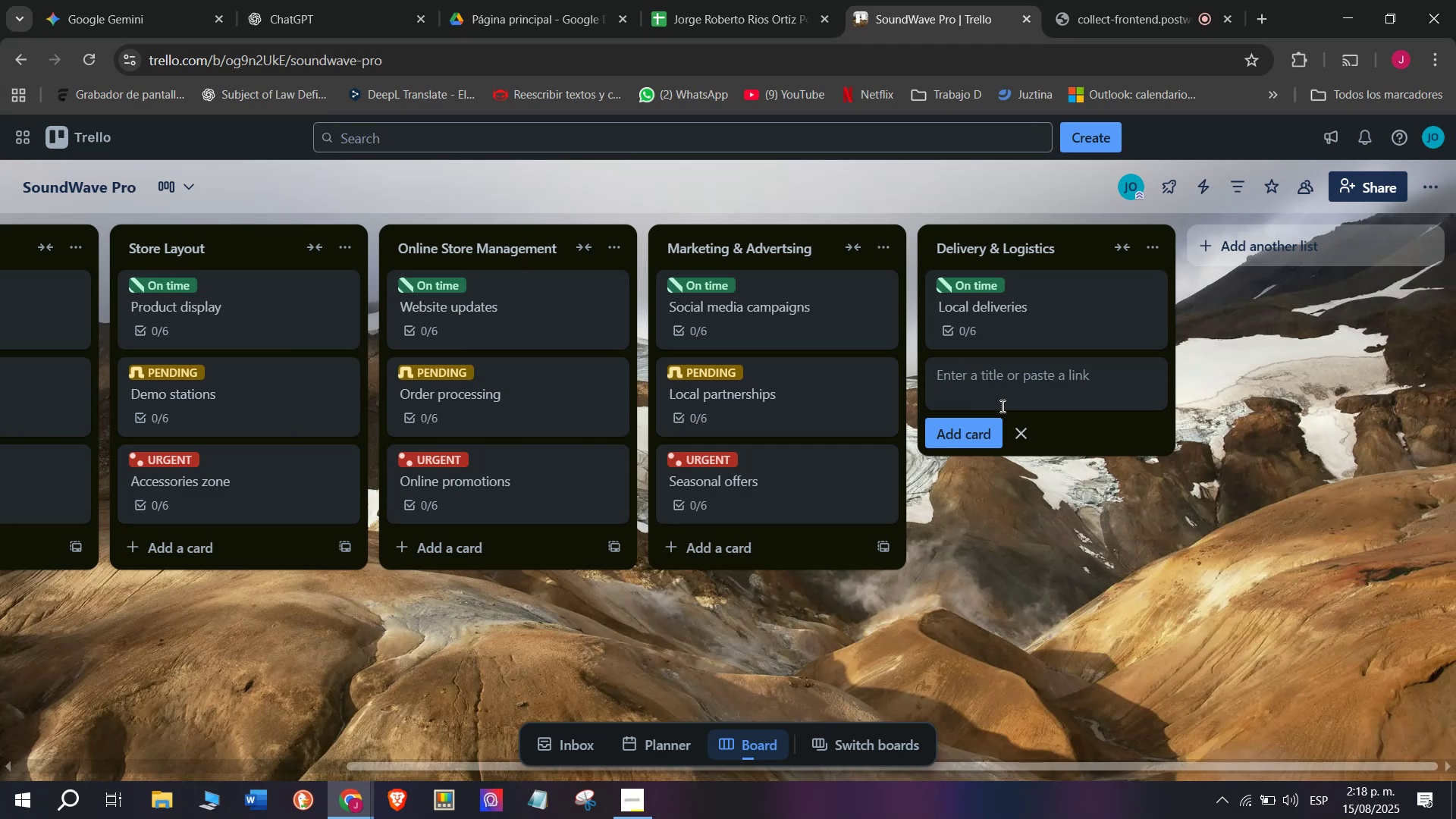 
wait(11.32)
 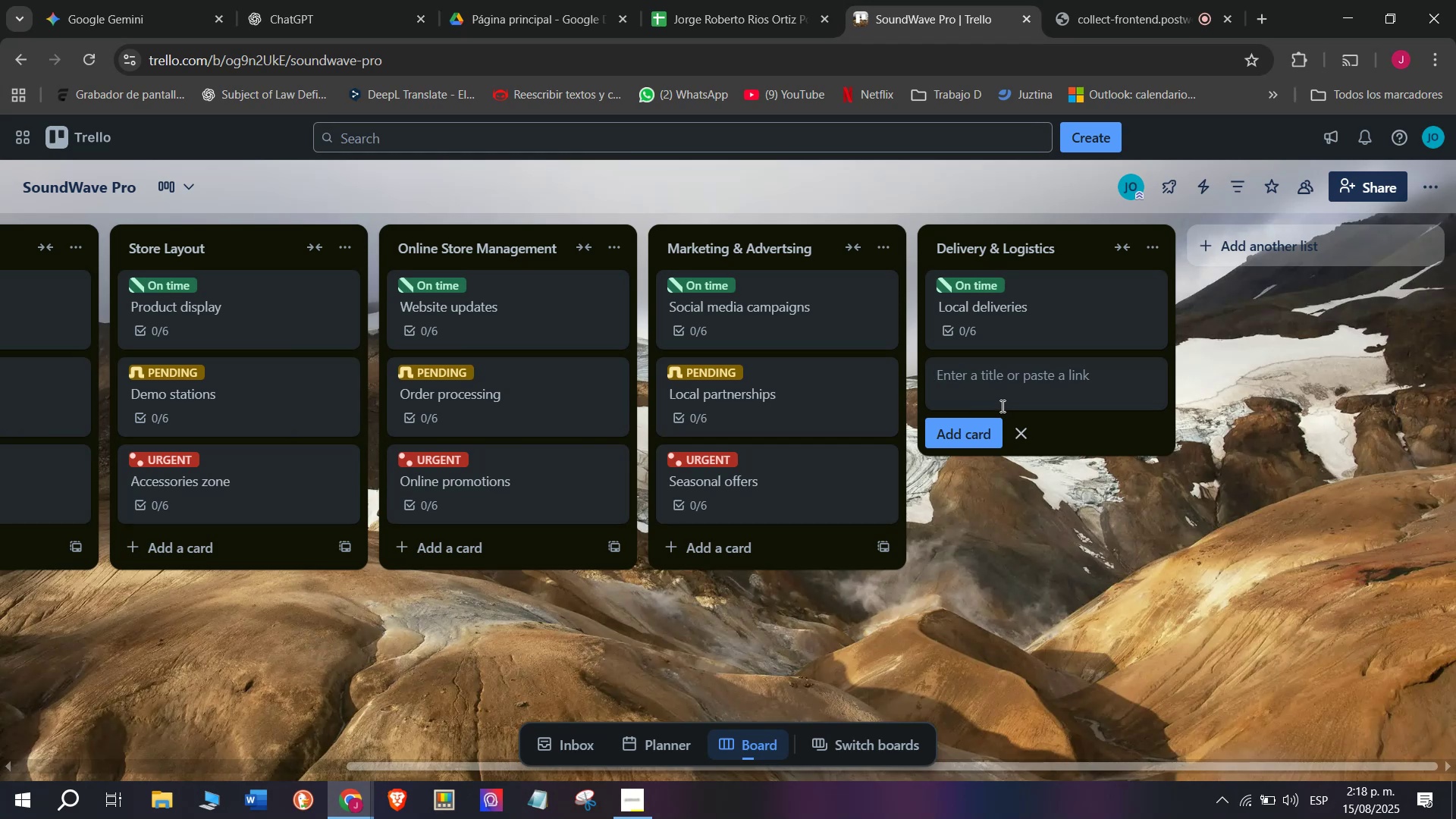 
type(Natio)
 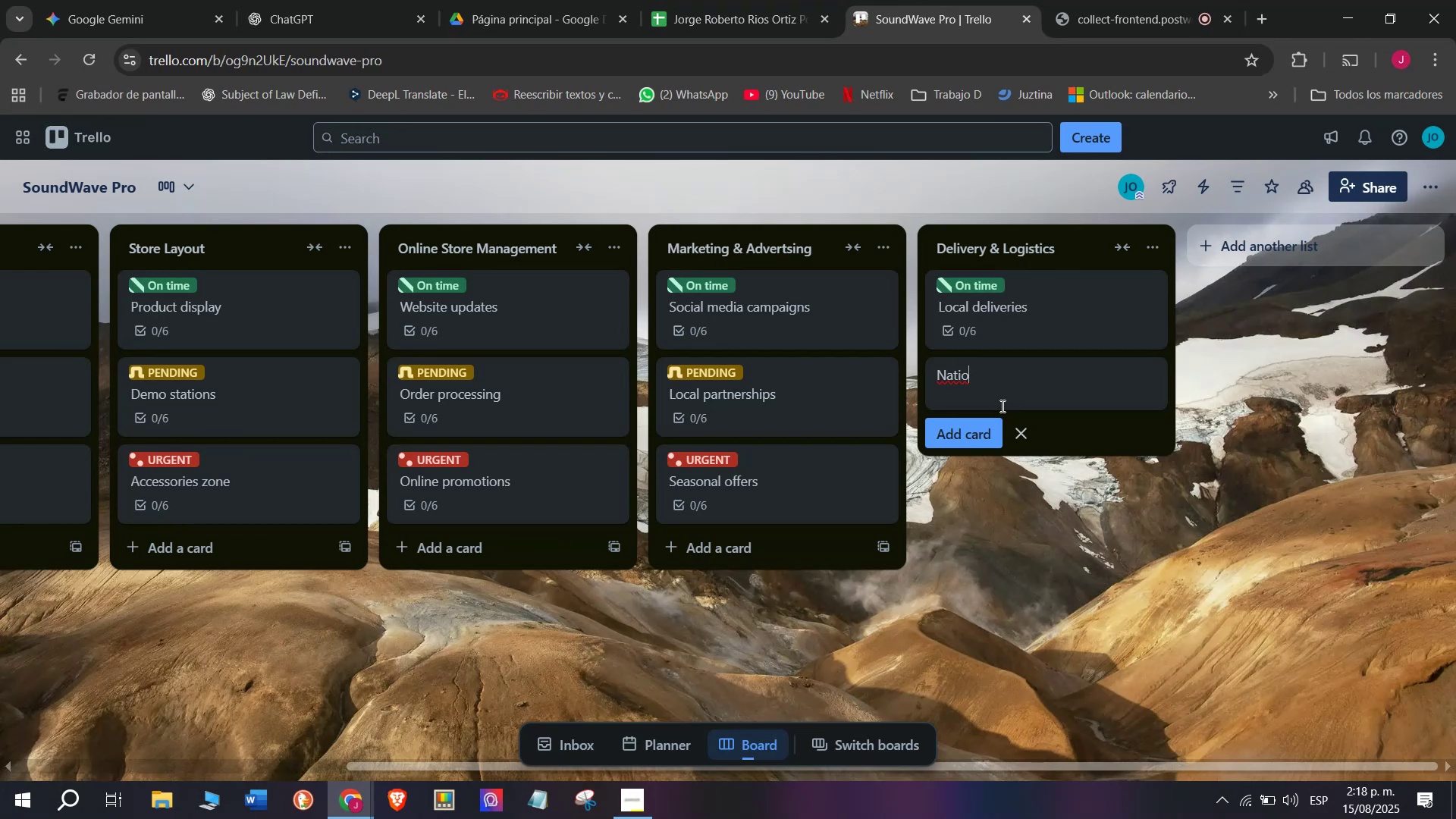 
key(N)
 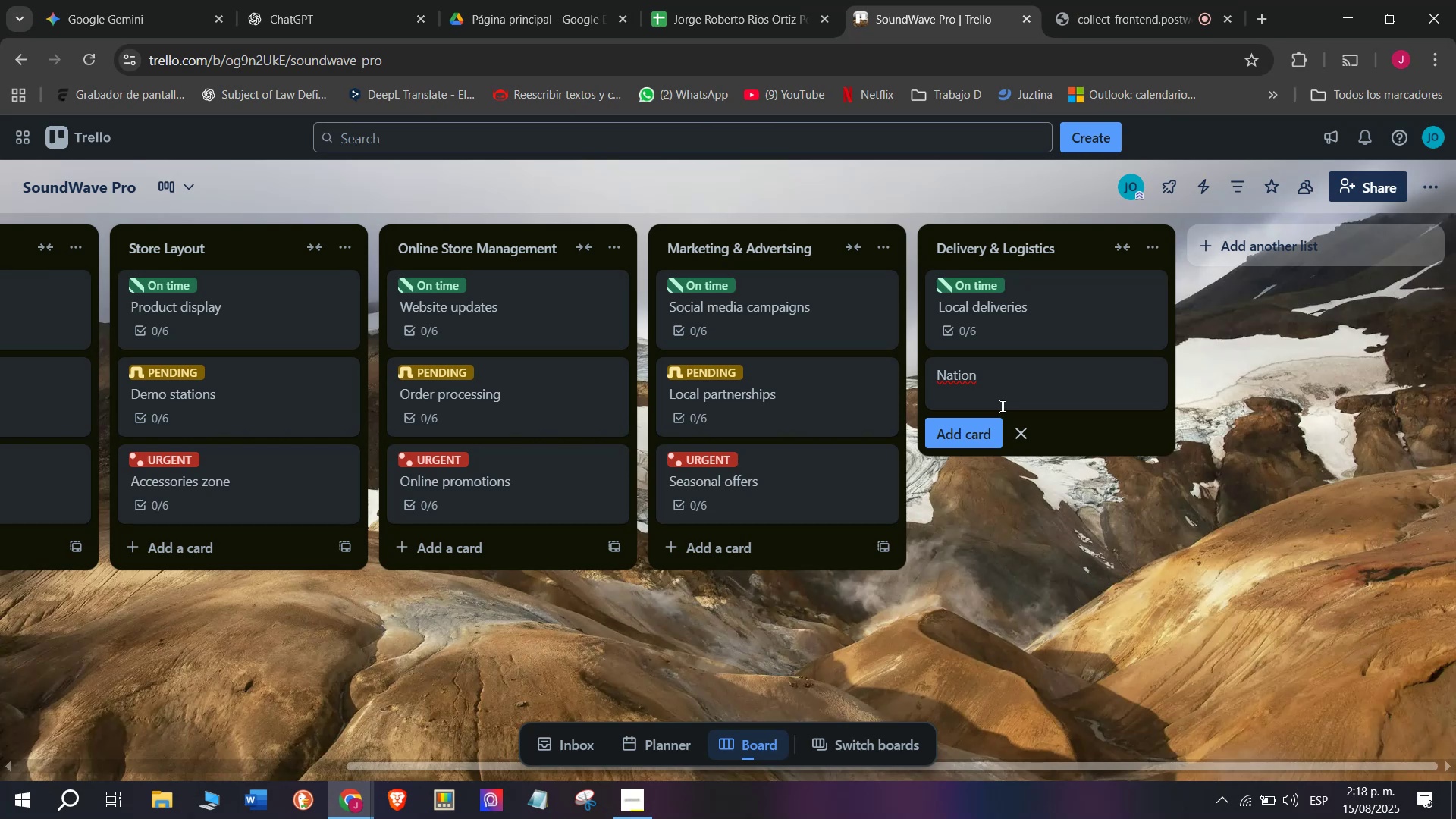 
type(wide )
 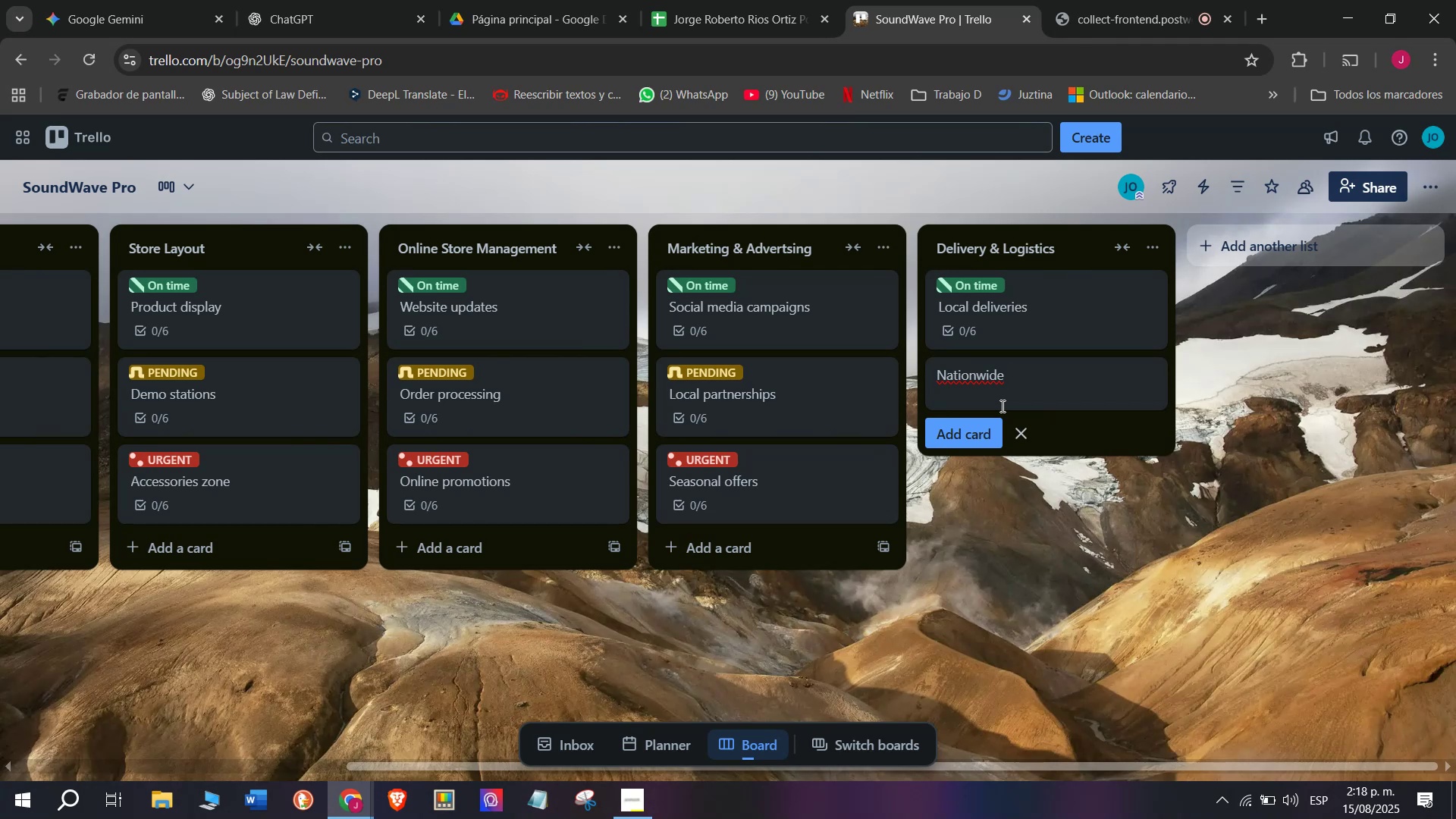 
wait(16.32)
 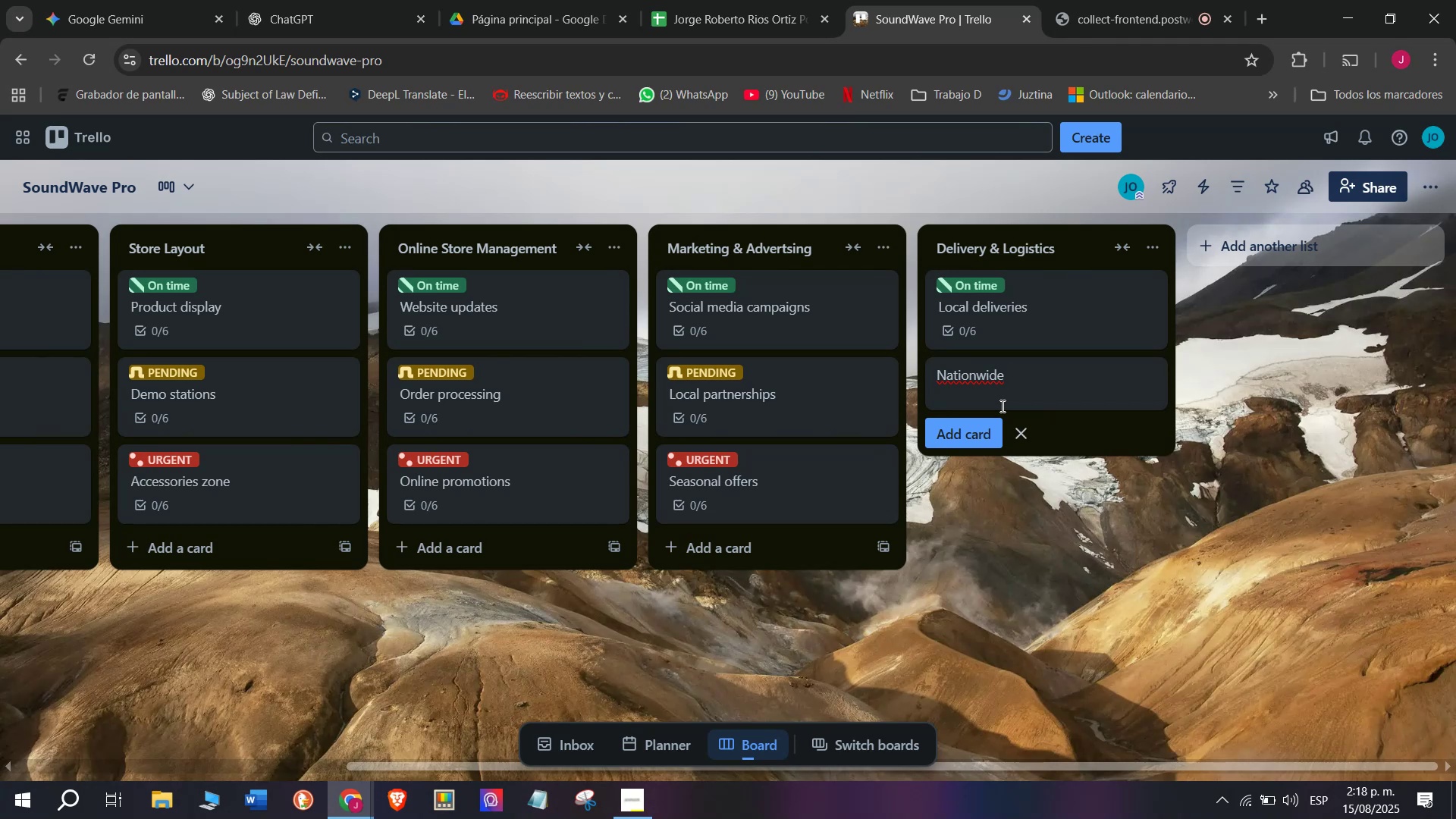 
type(shipping)
 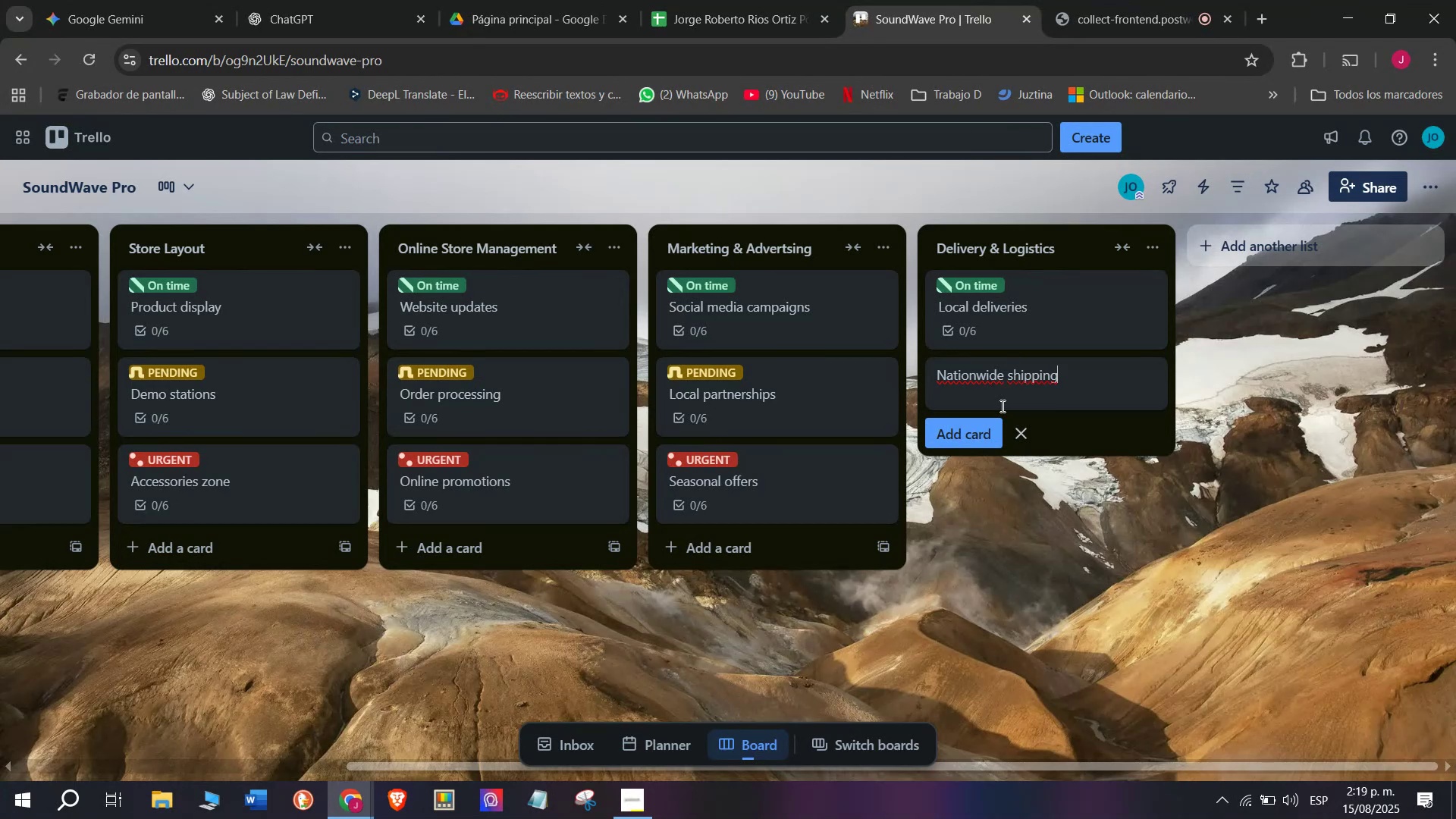 
wait(10.37)
 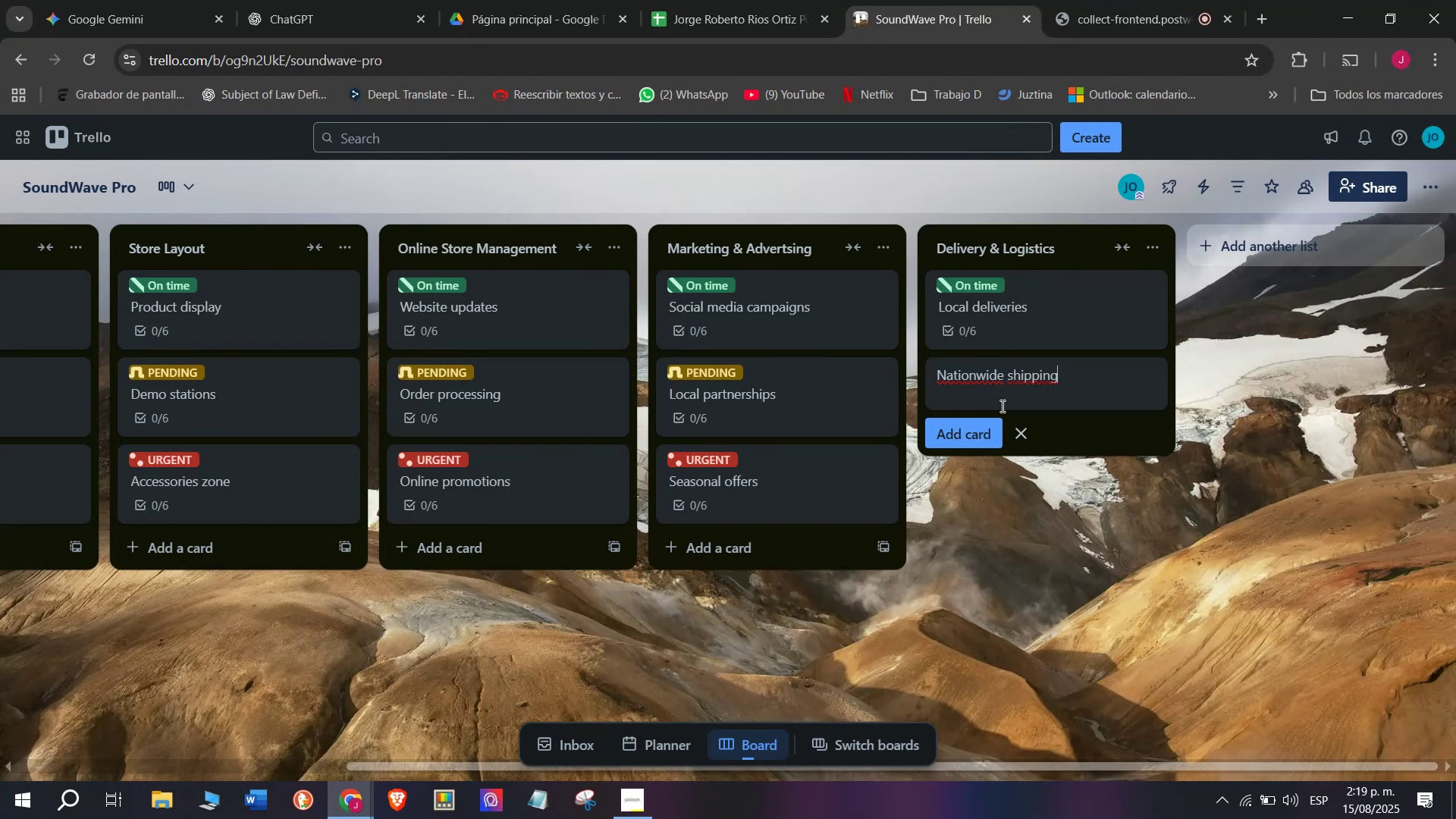 
key(Enter)
 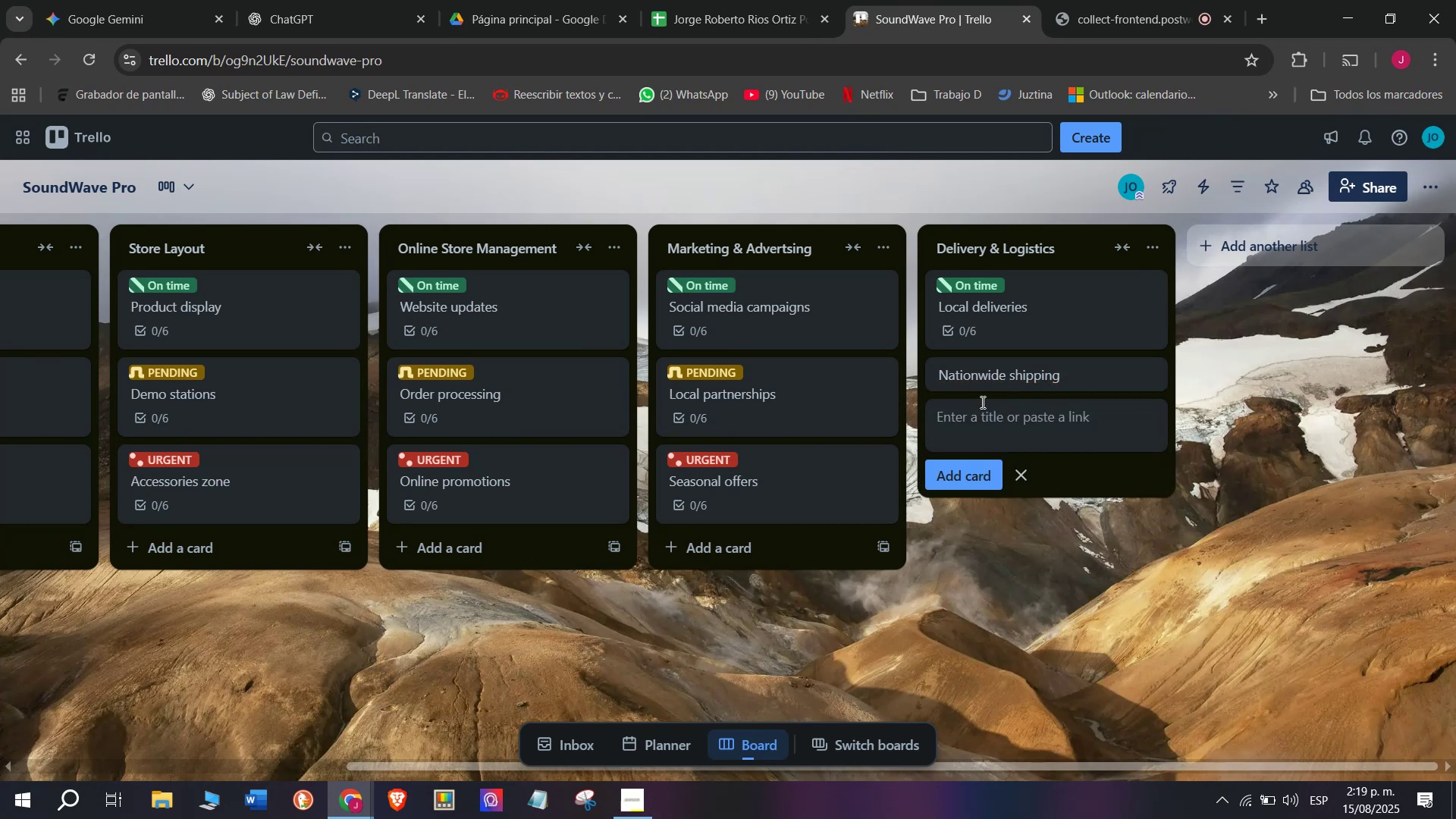 
left_click([999, 378])
 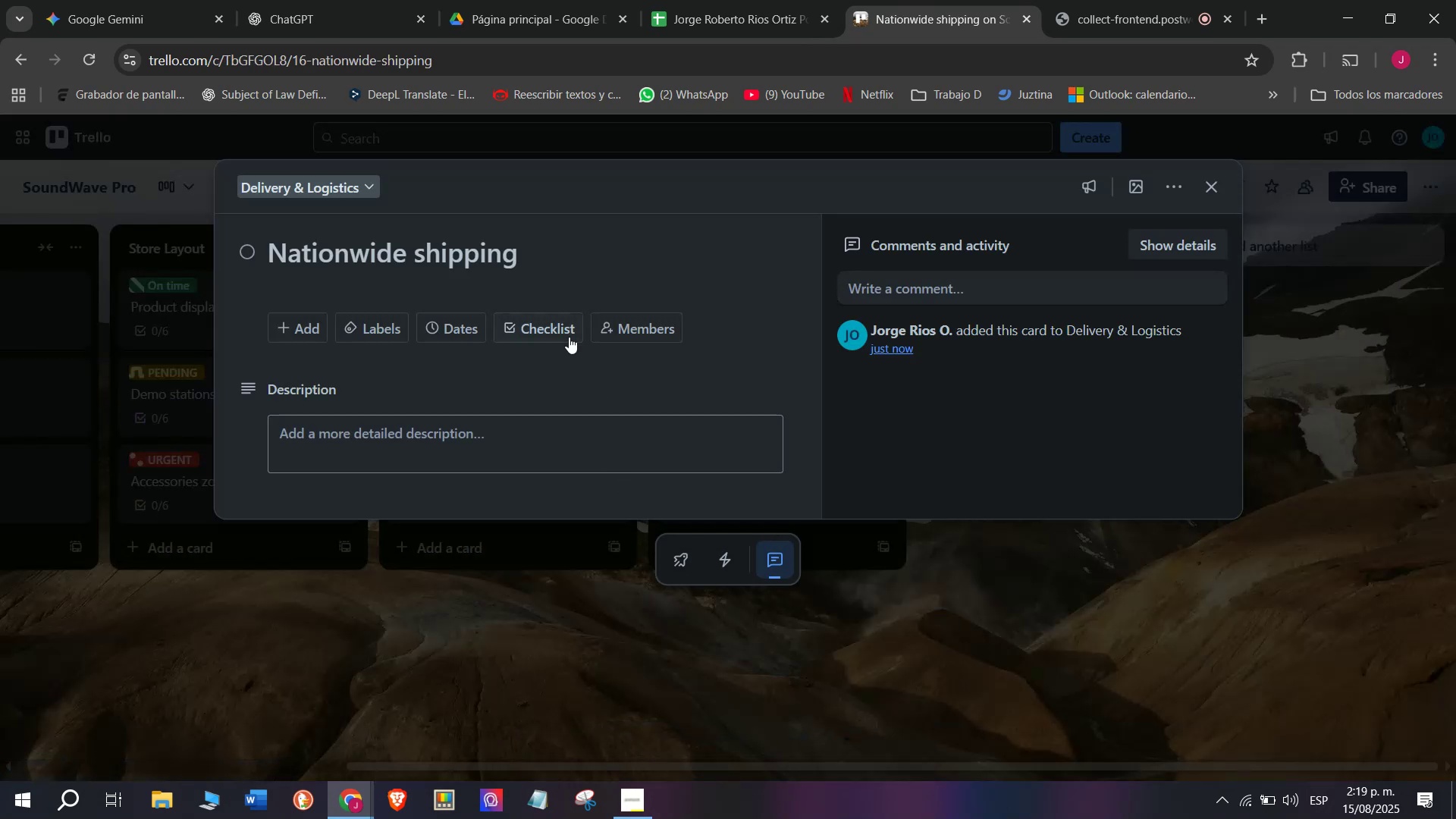 
left_click([535, 322])
 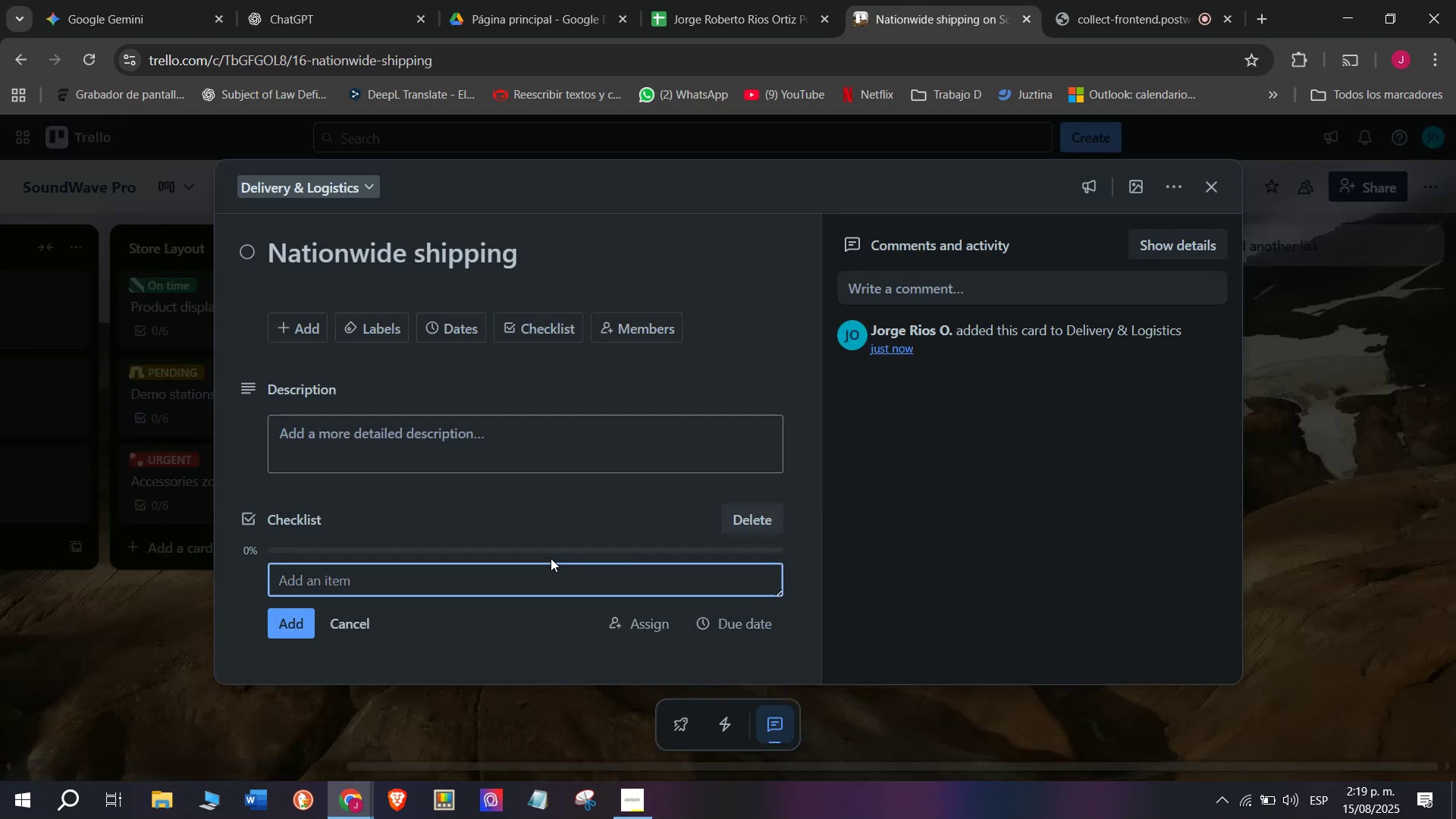 
type(Par)
 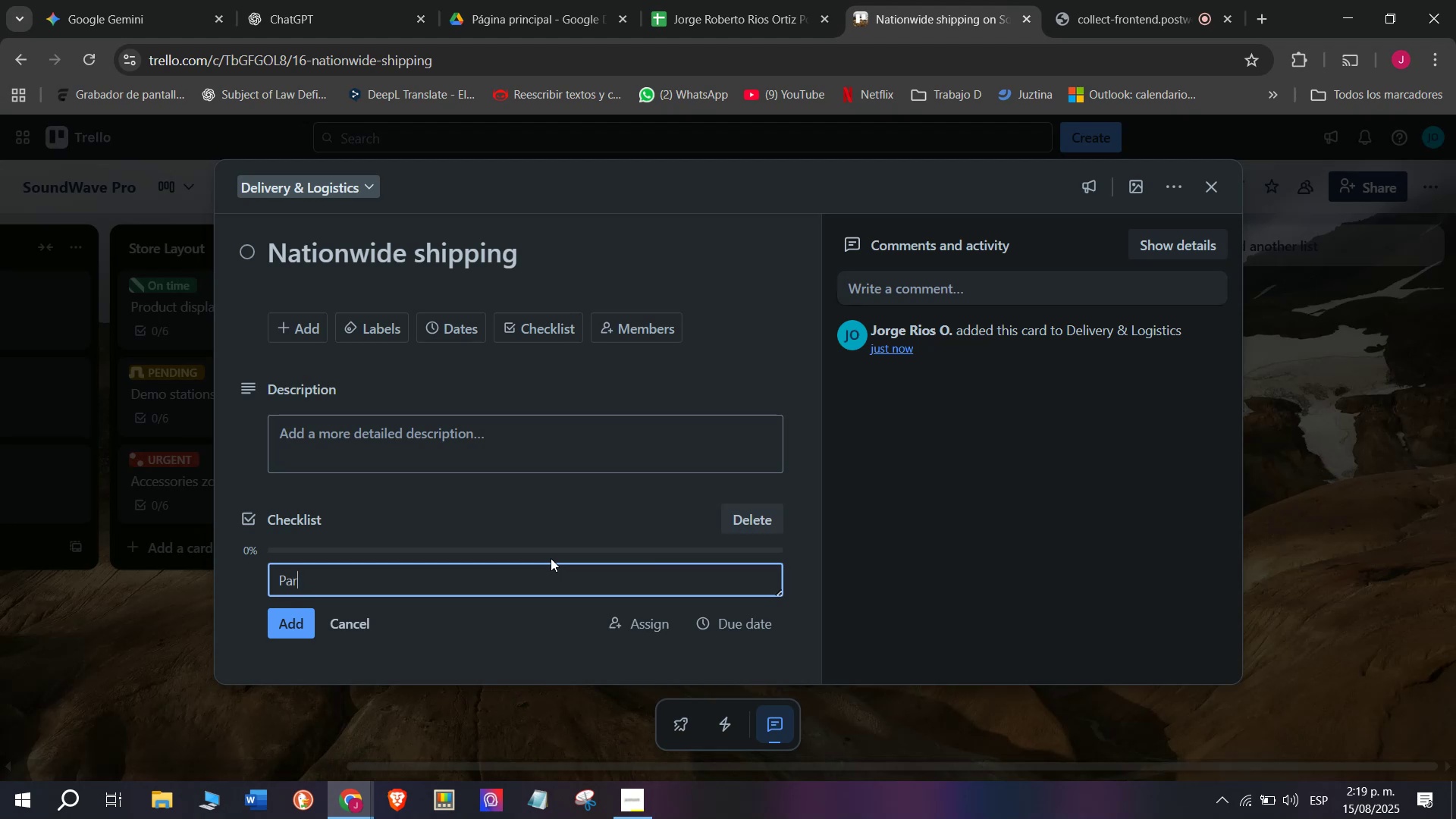 
type(tner ith courier companies)
 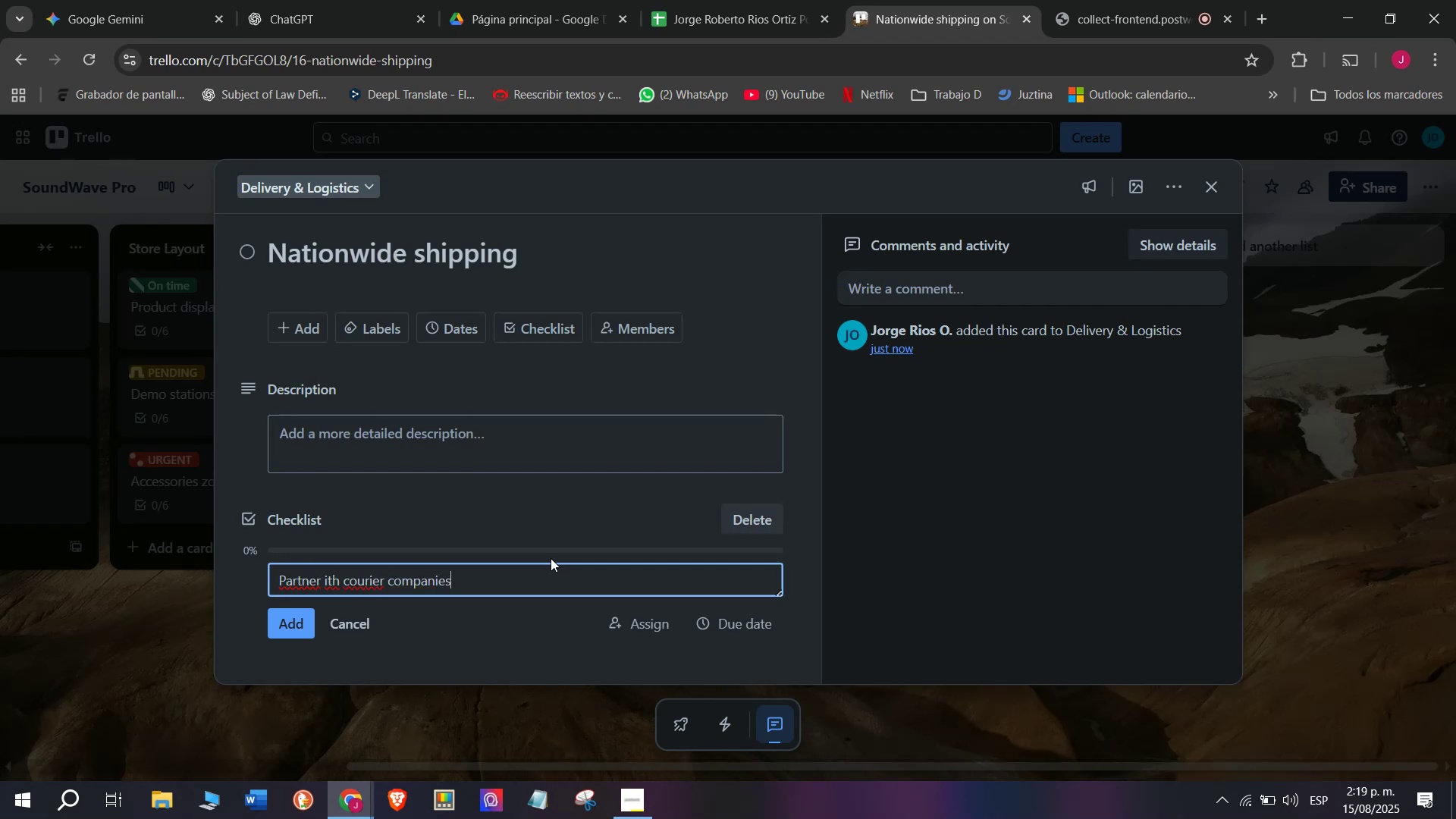 
key(Enter)
 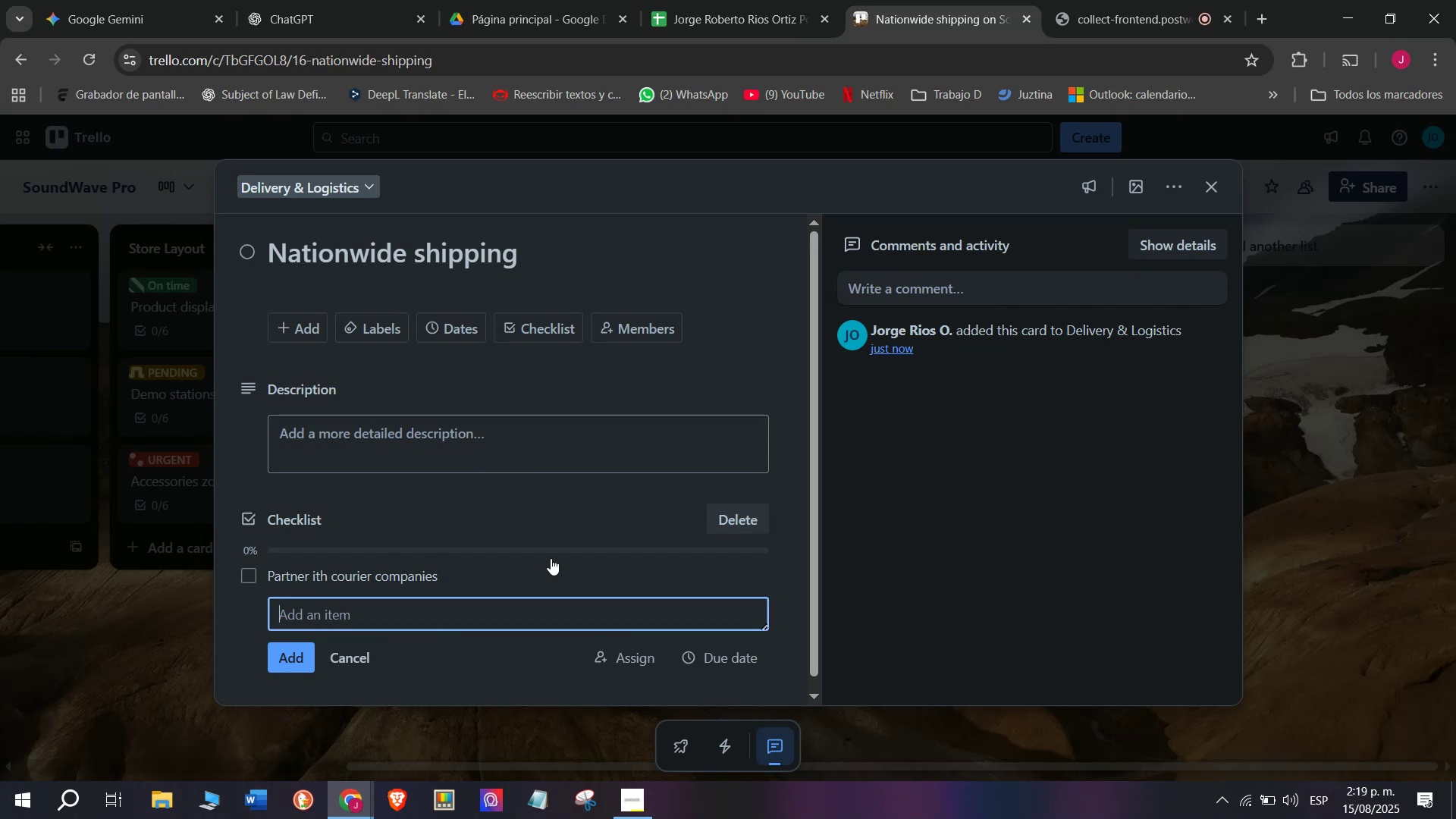 
type(Check shipping )
 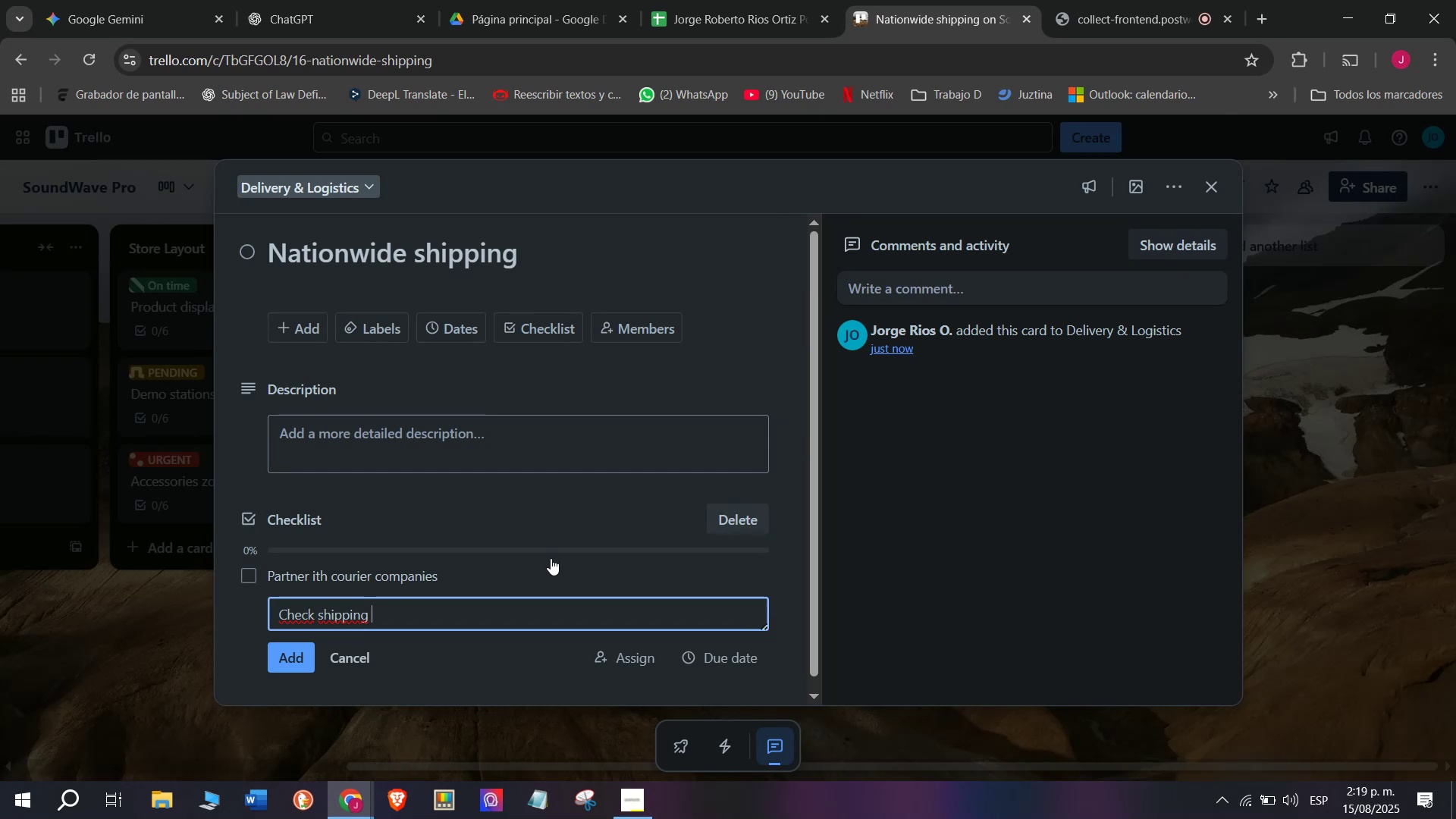 
type(costs)
 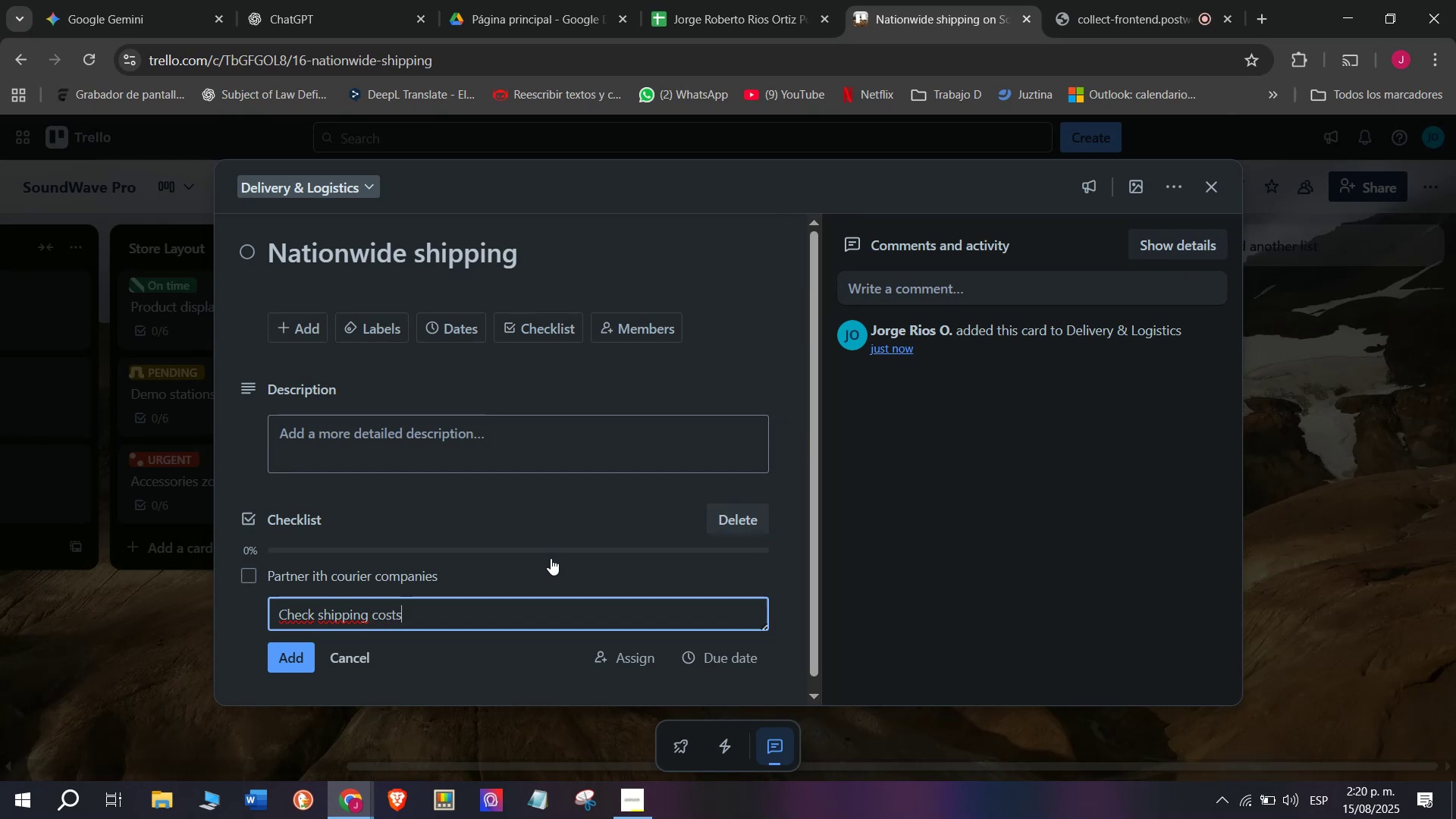 
key(Enter)
 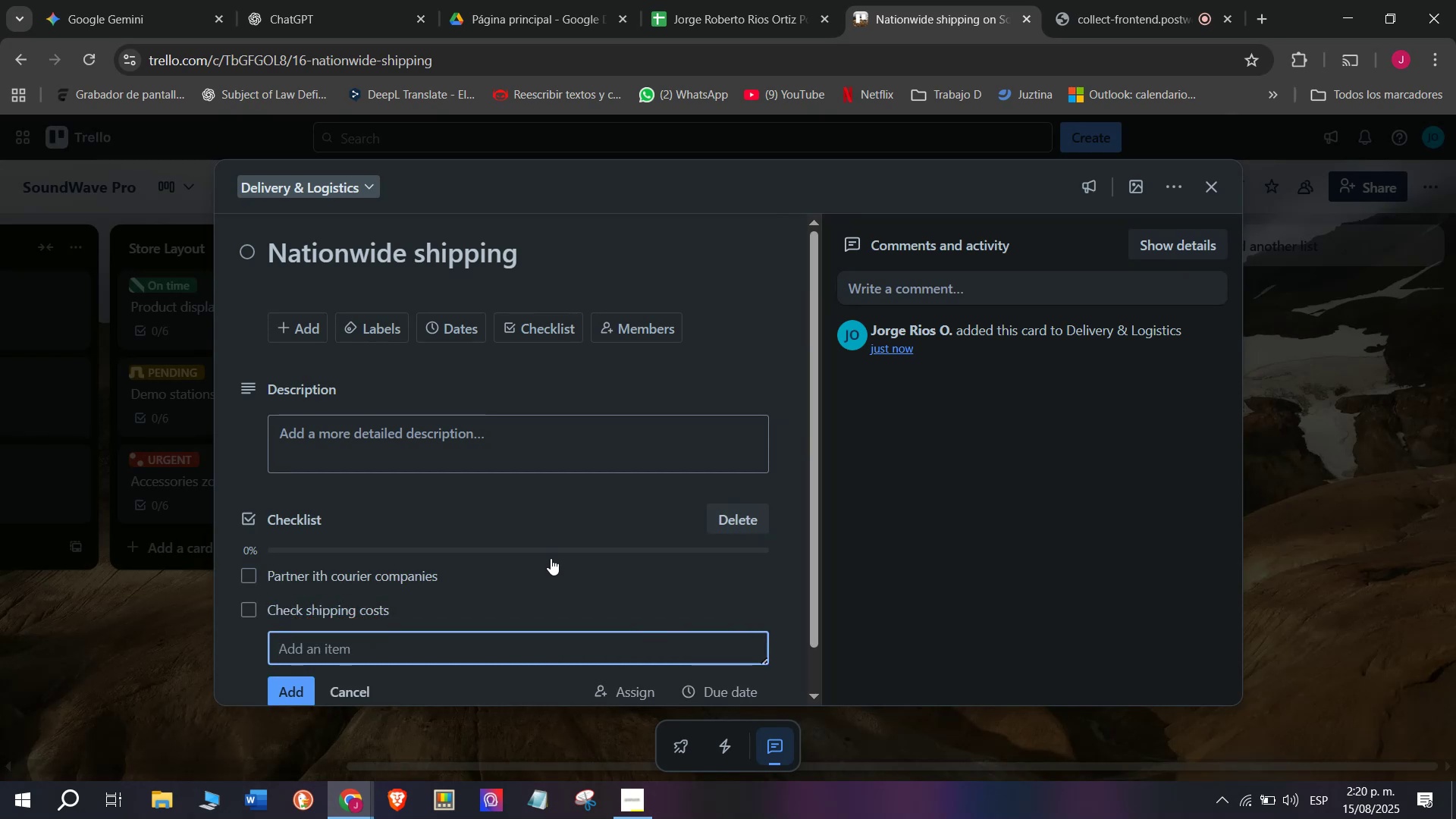 
type(Pack for long transport)
 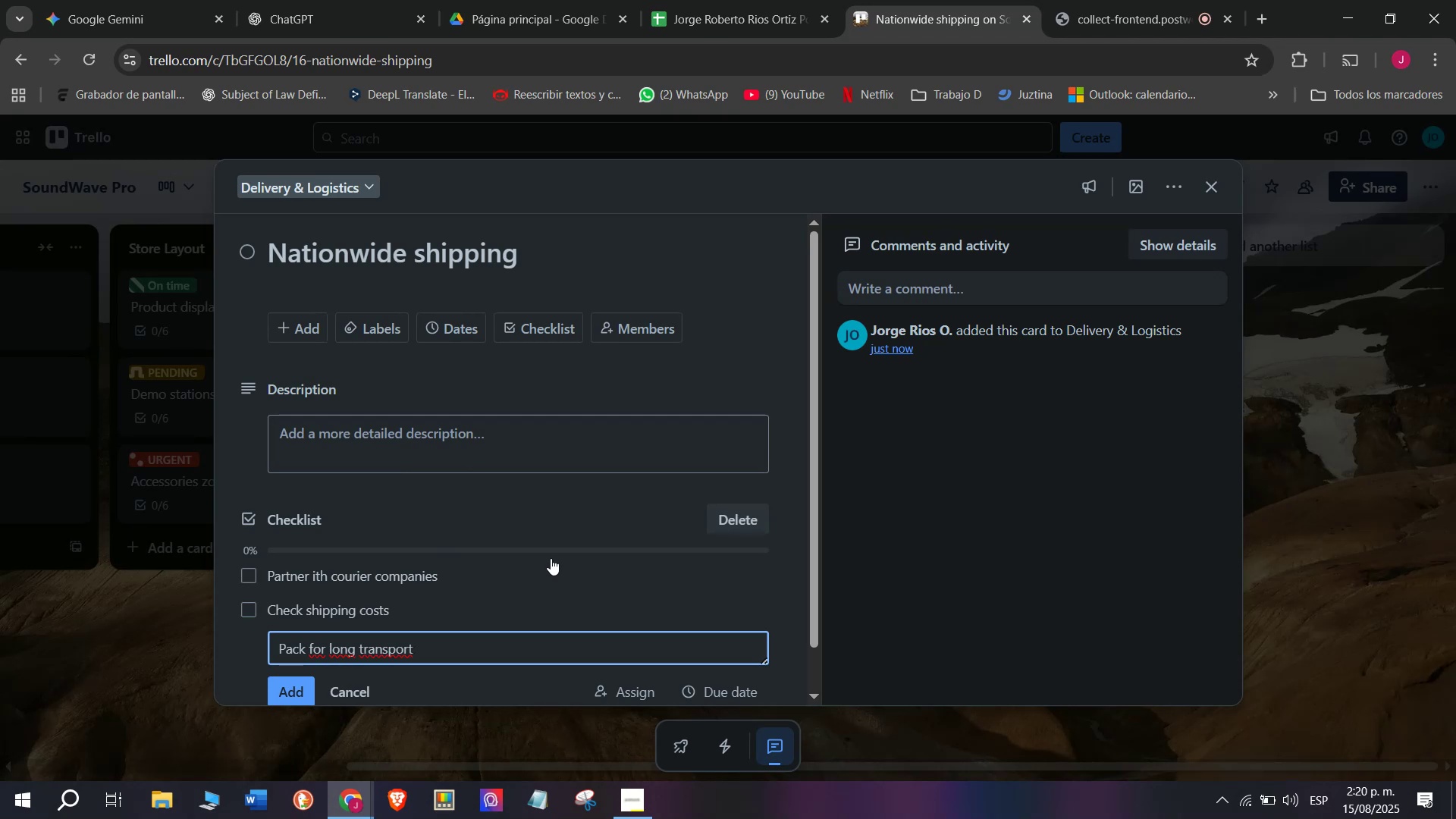 
key(Enter)
 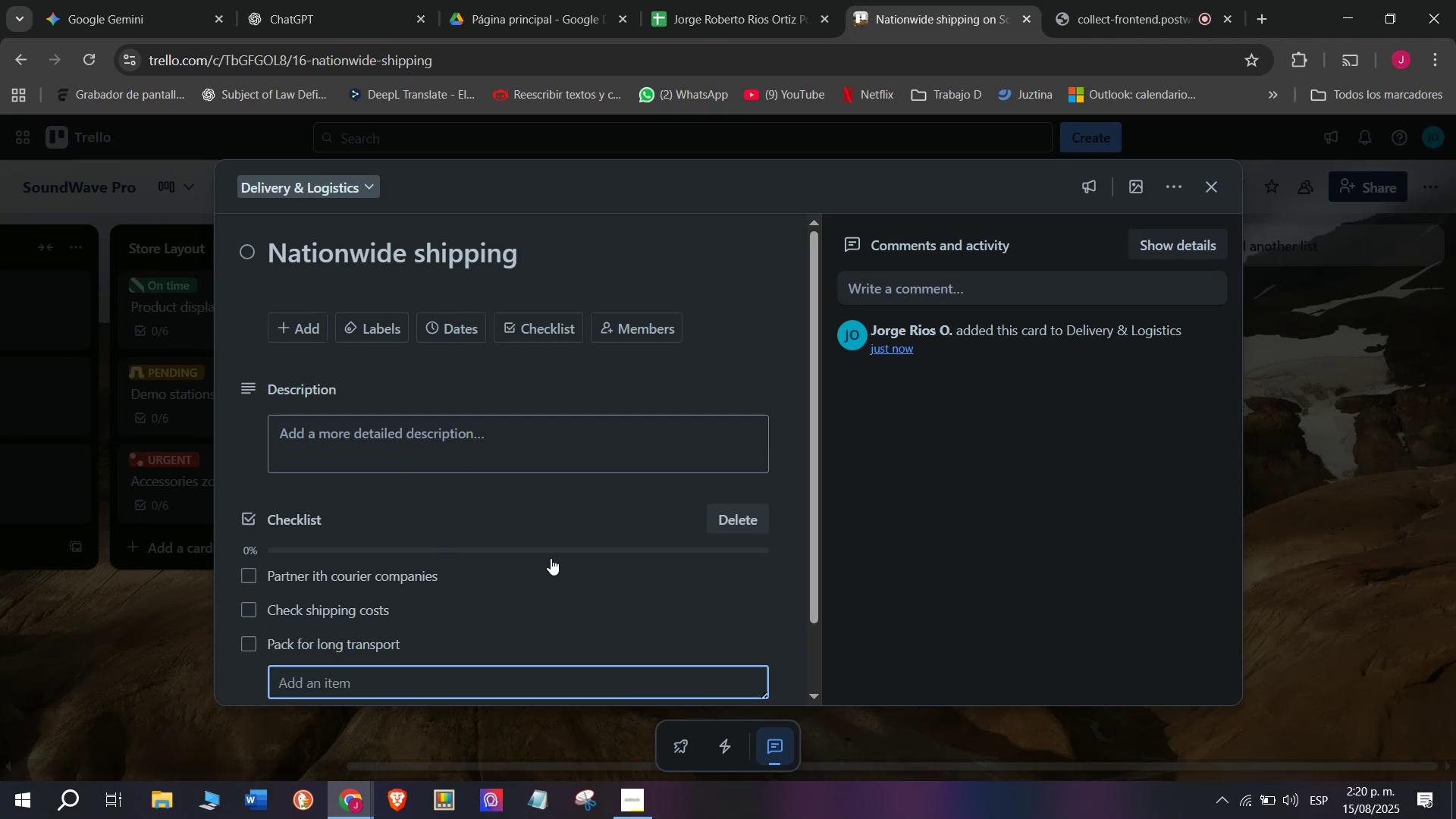 
type(Include manual)
 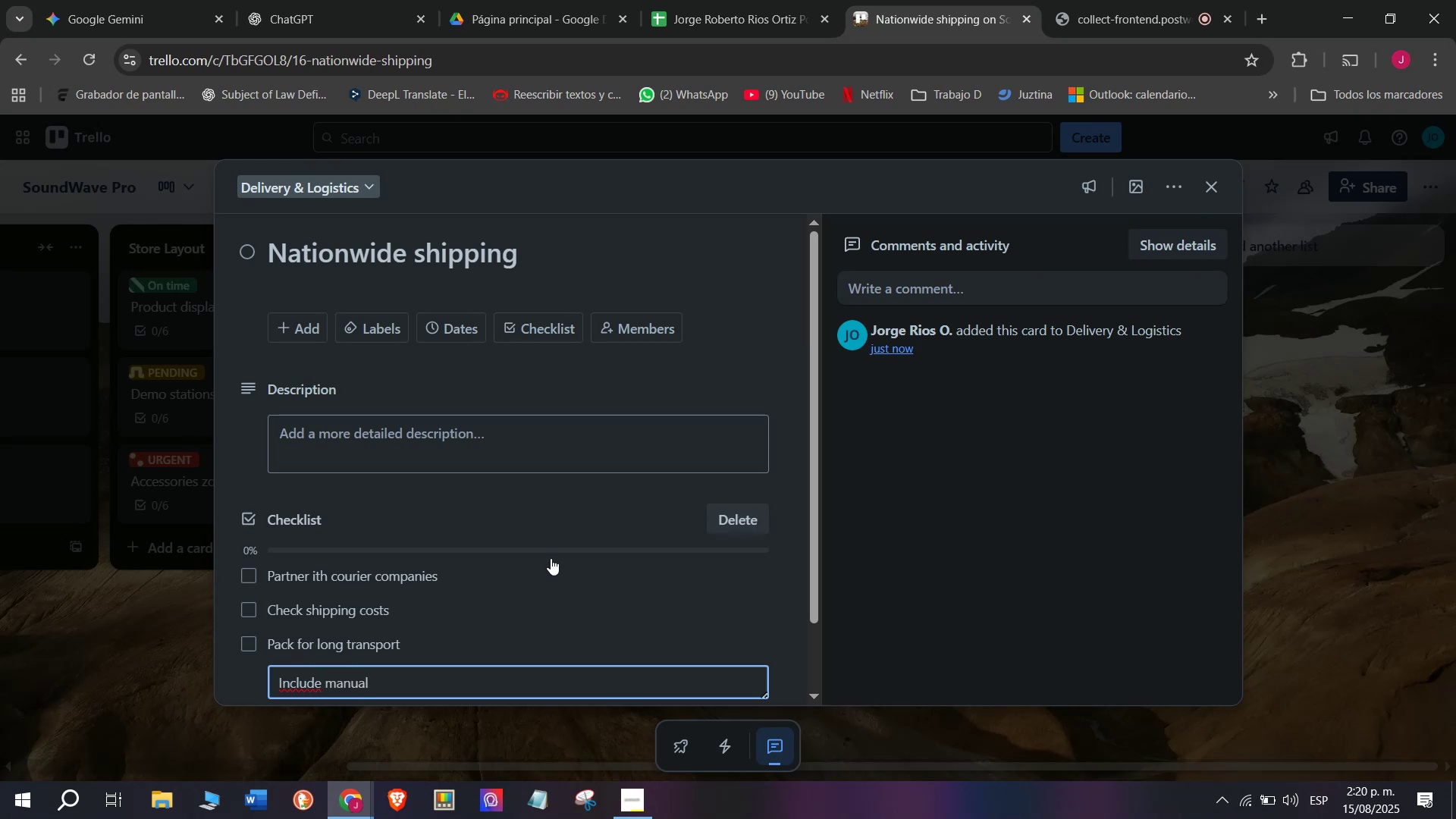 
key(S)
 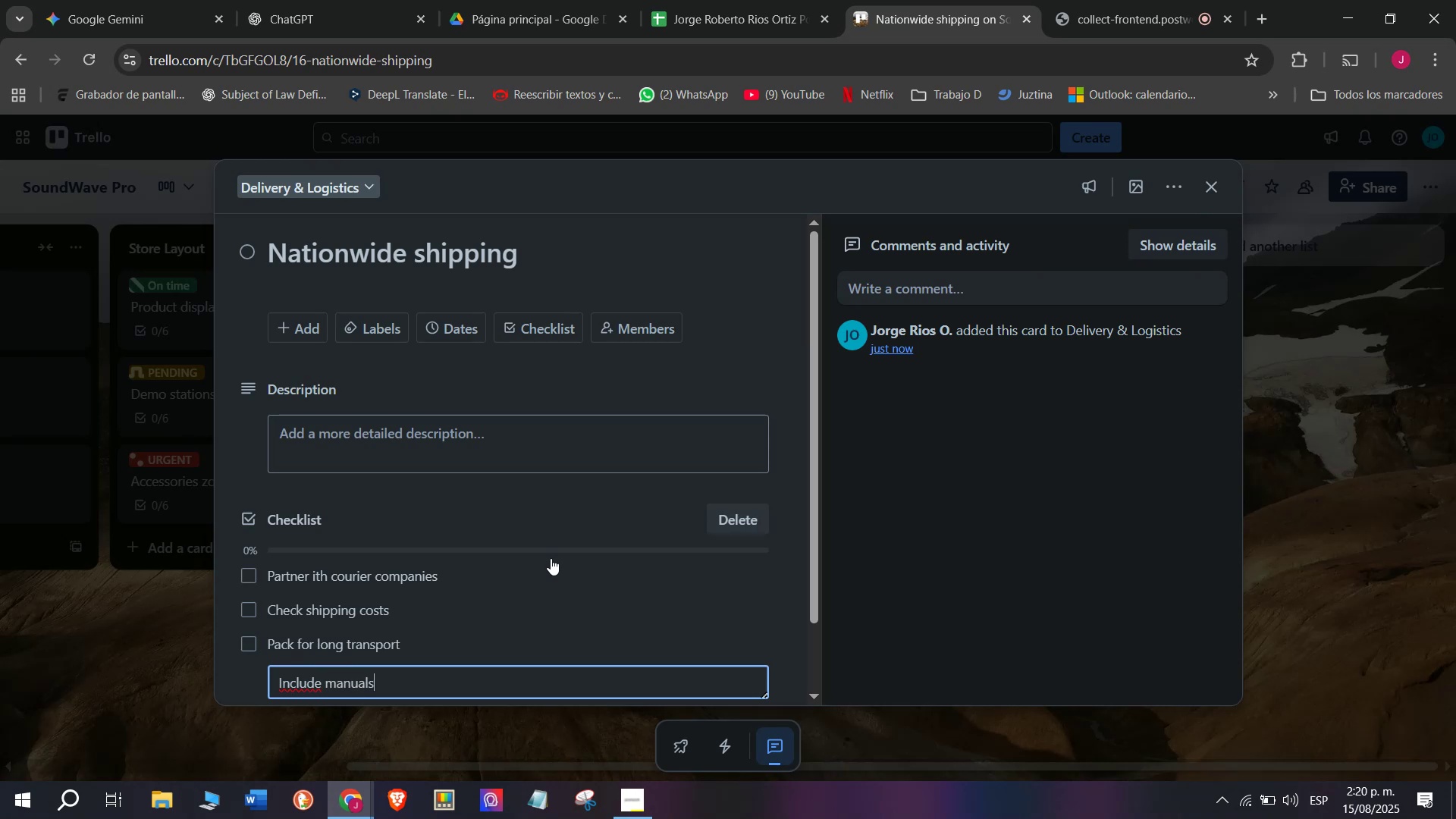 
key(Space)
 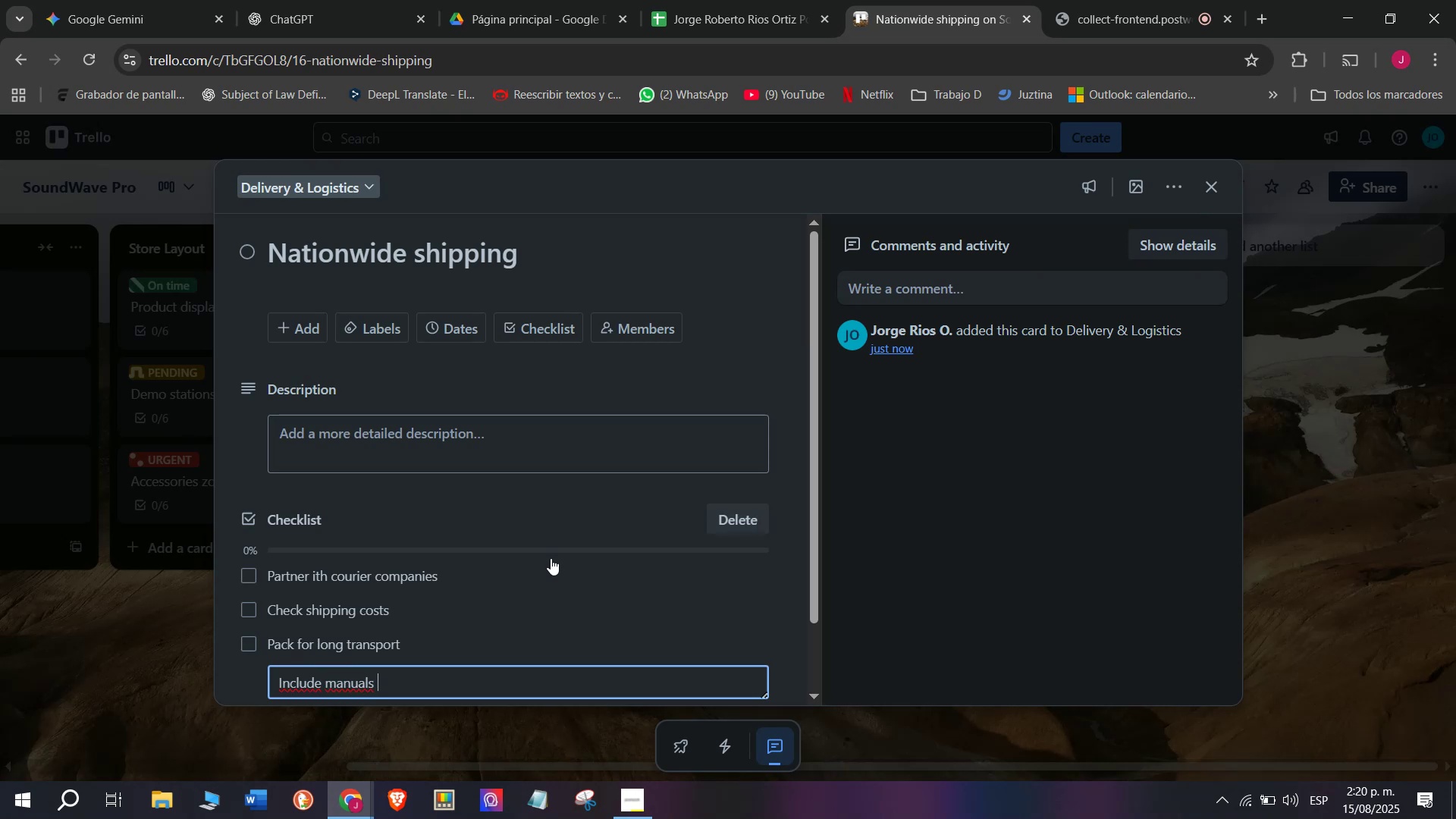 
key(Shift+6)
 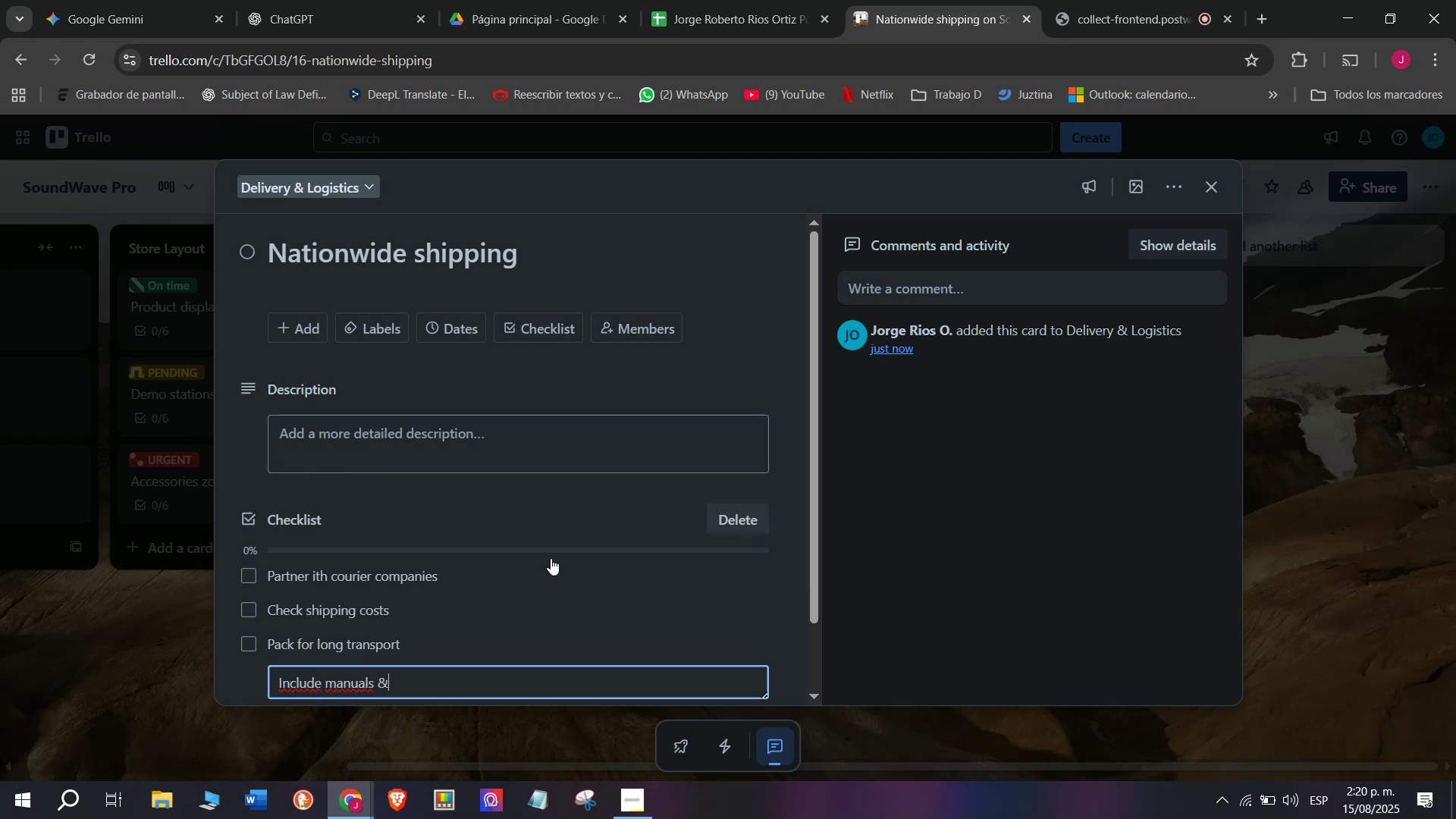 
key(Space)
 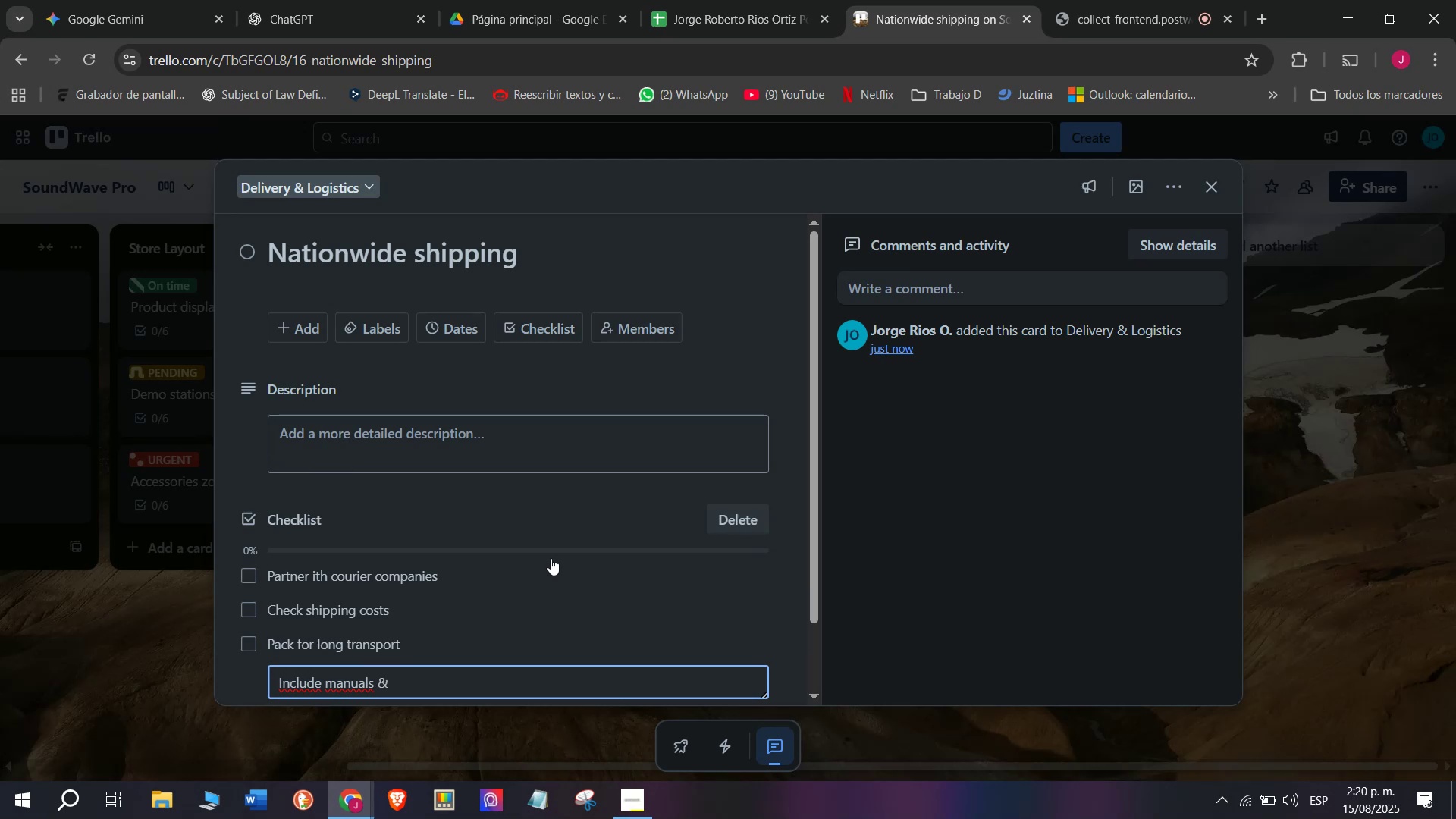 
type(warranty)
 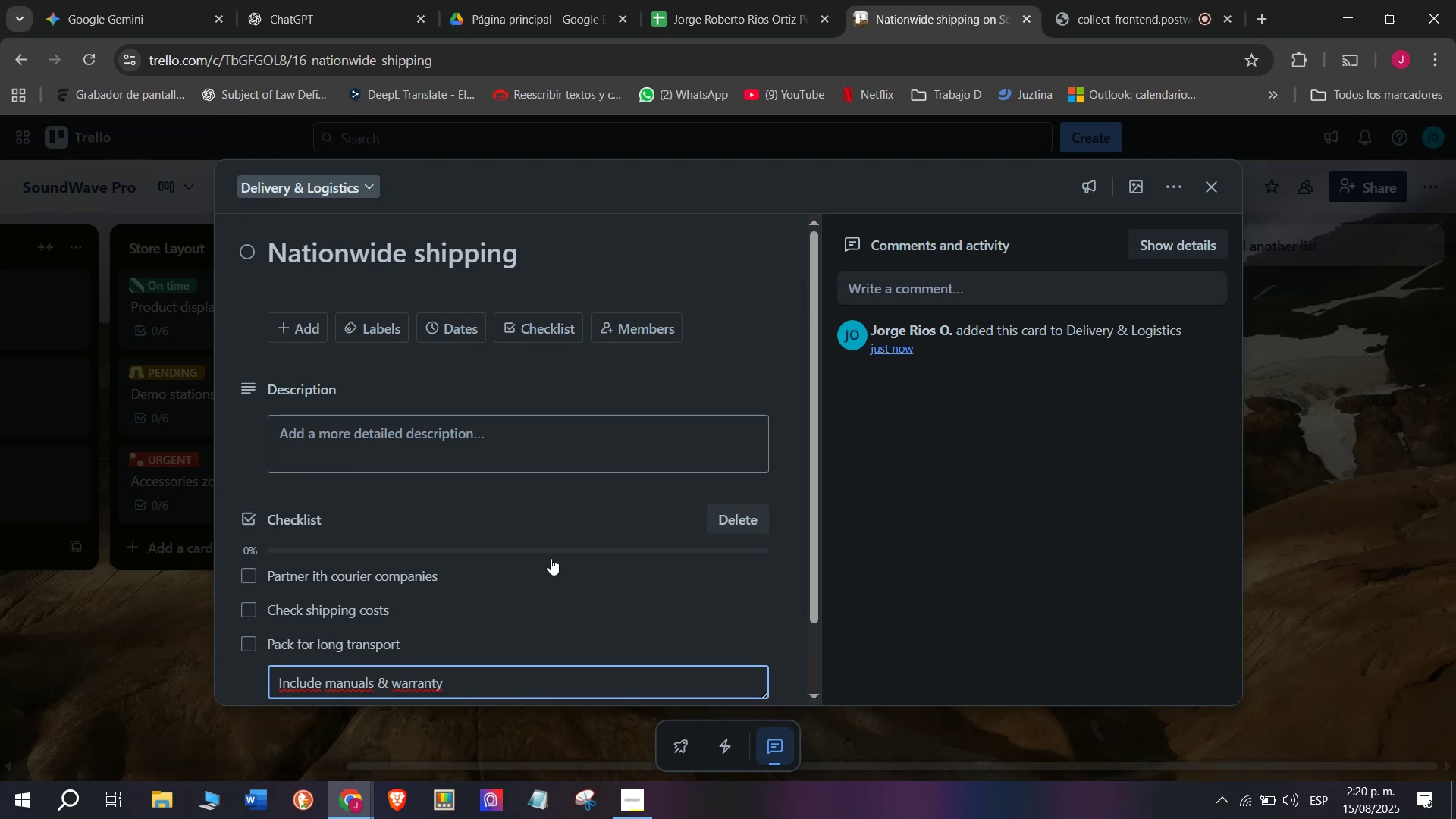 
key(Enter)
 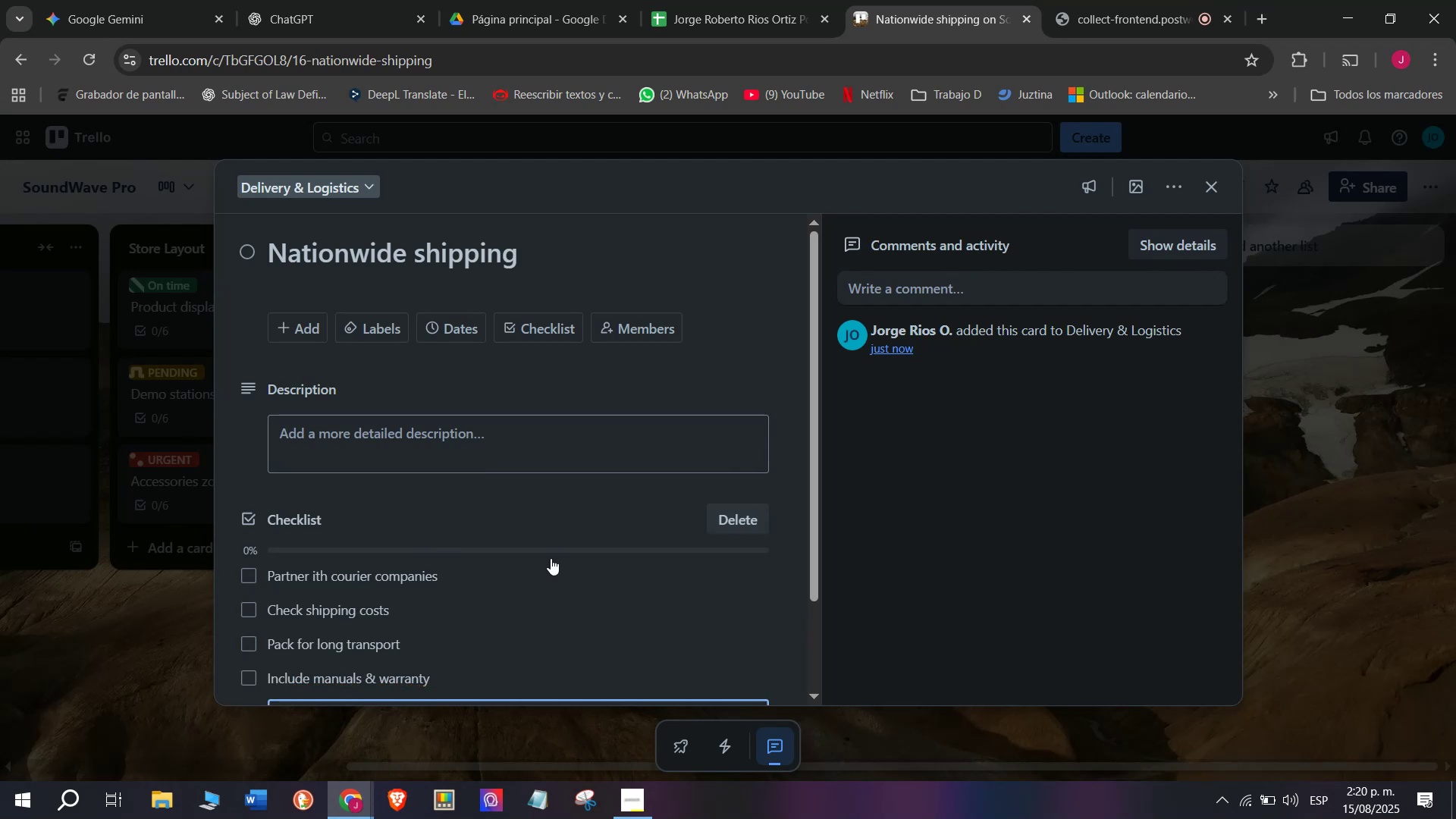 
type(Track pack)
 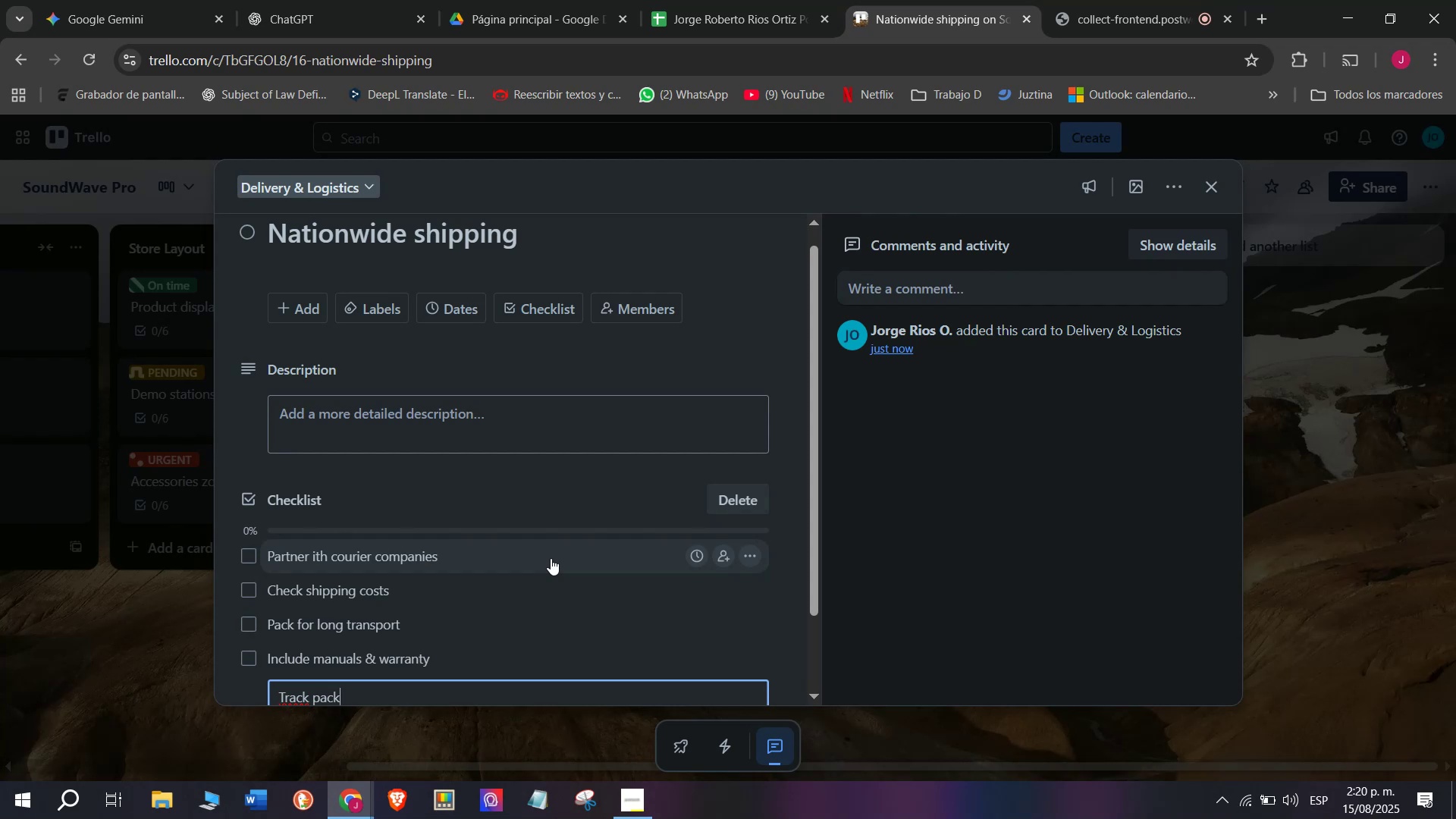 
type(ages daili)
key(Backspace)
type(y)
 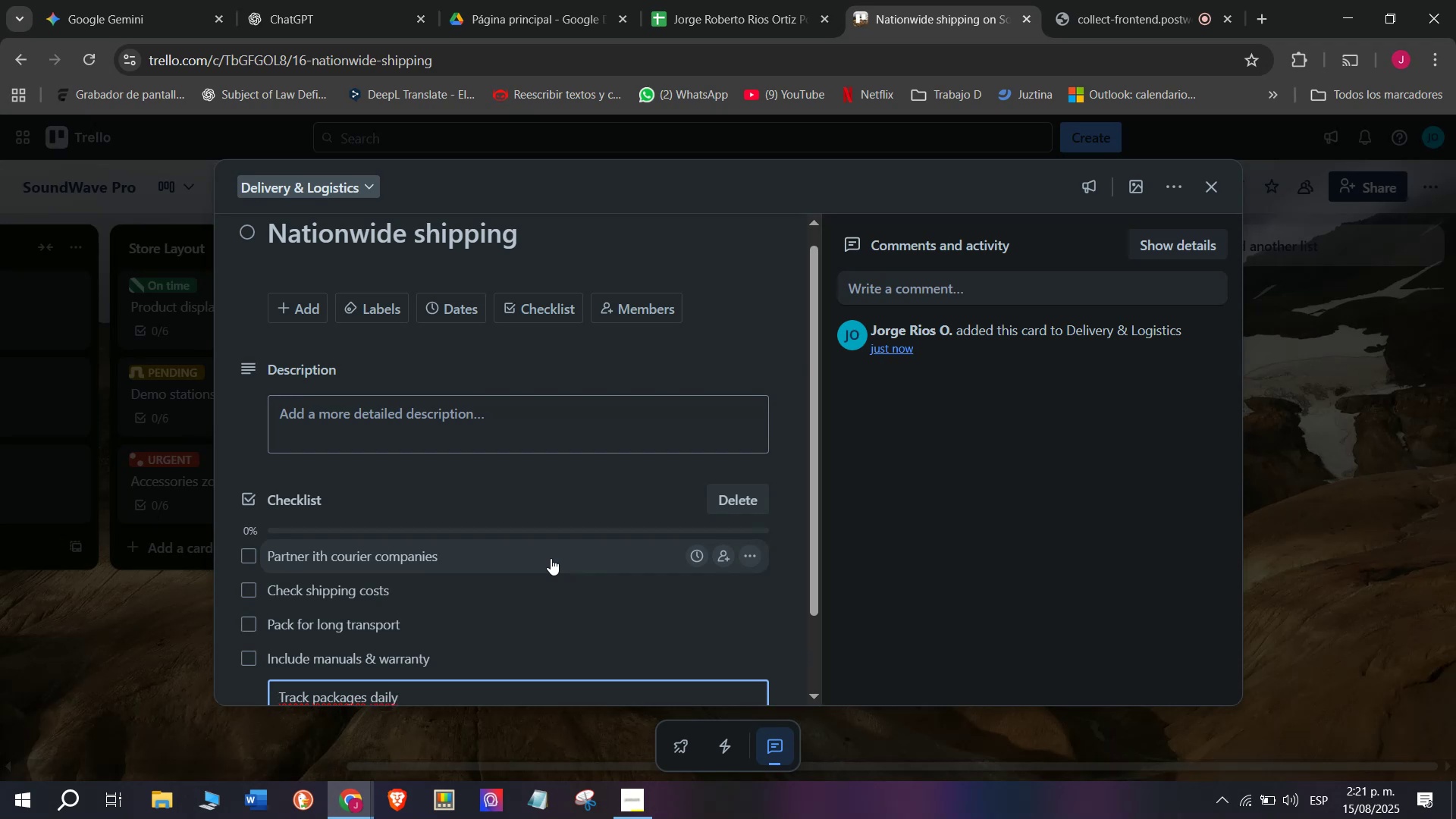 
key(Enter)
 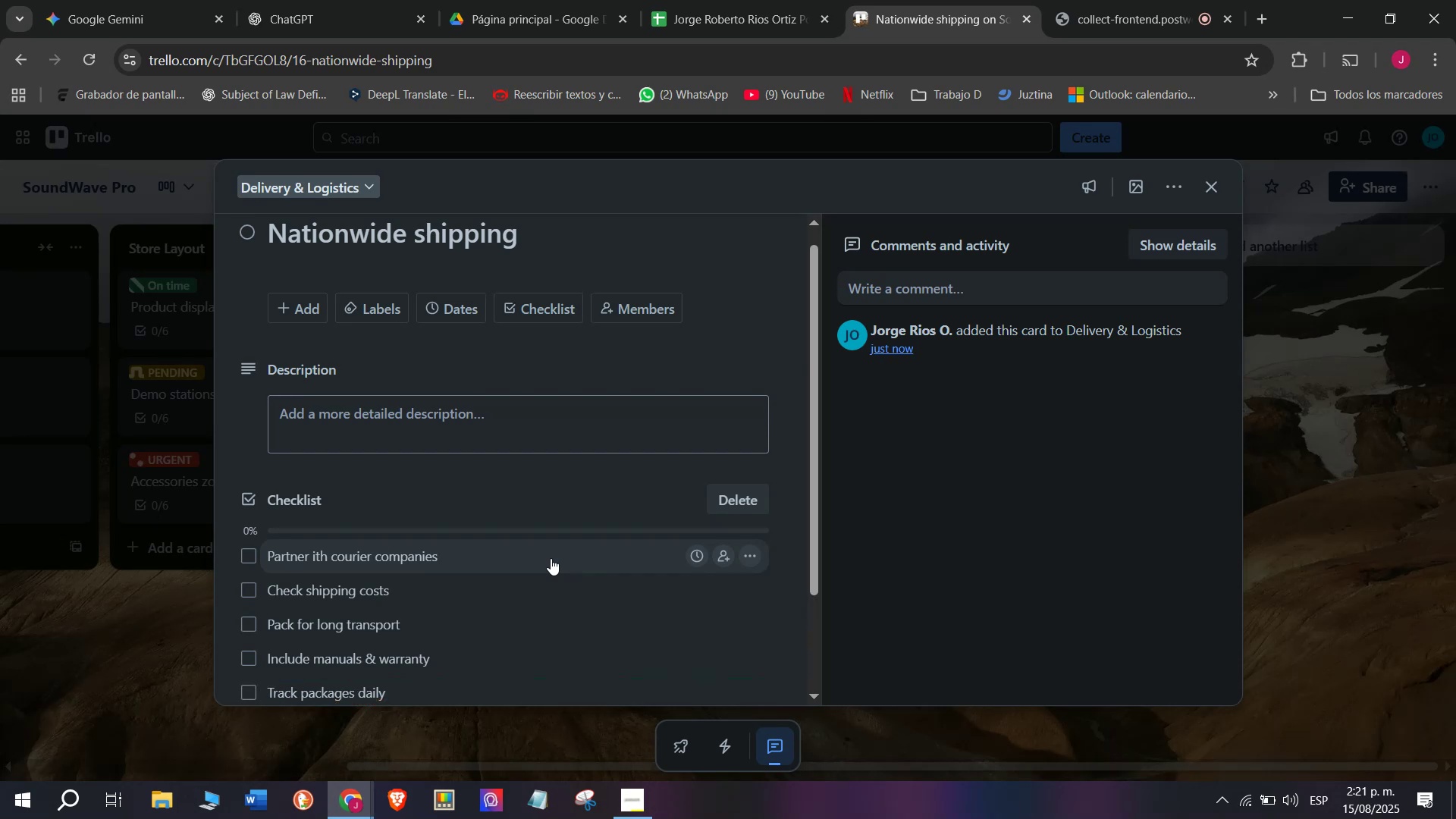 
type(Handle returns promp)
 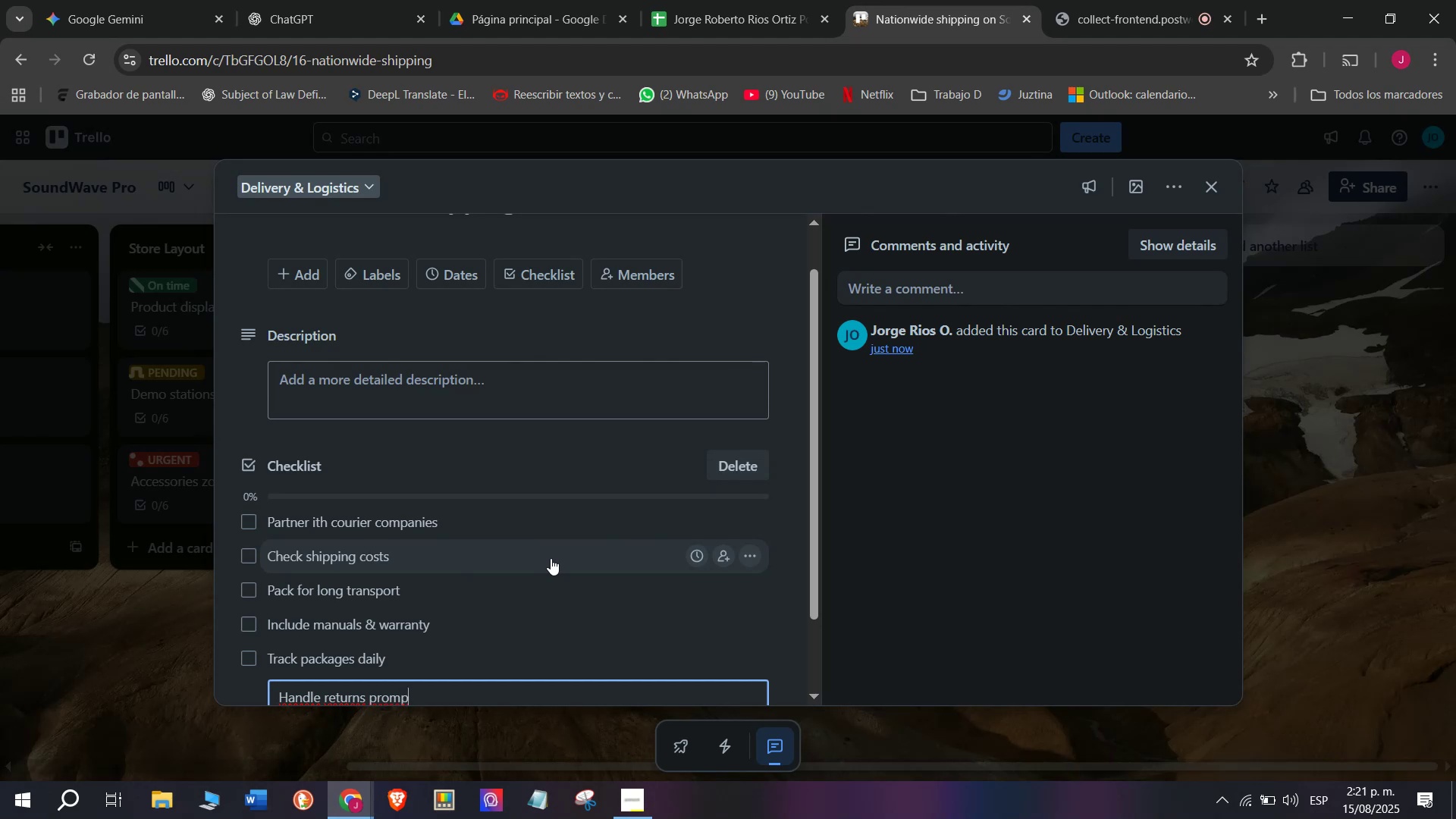 
type(tly)
 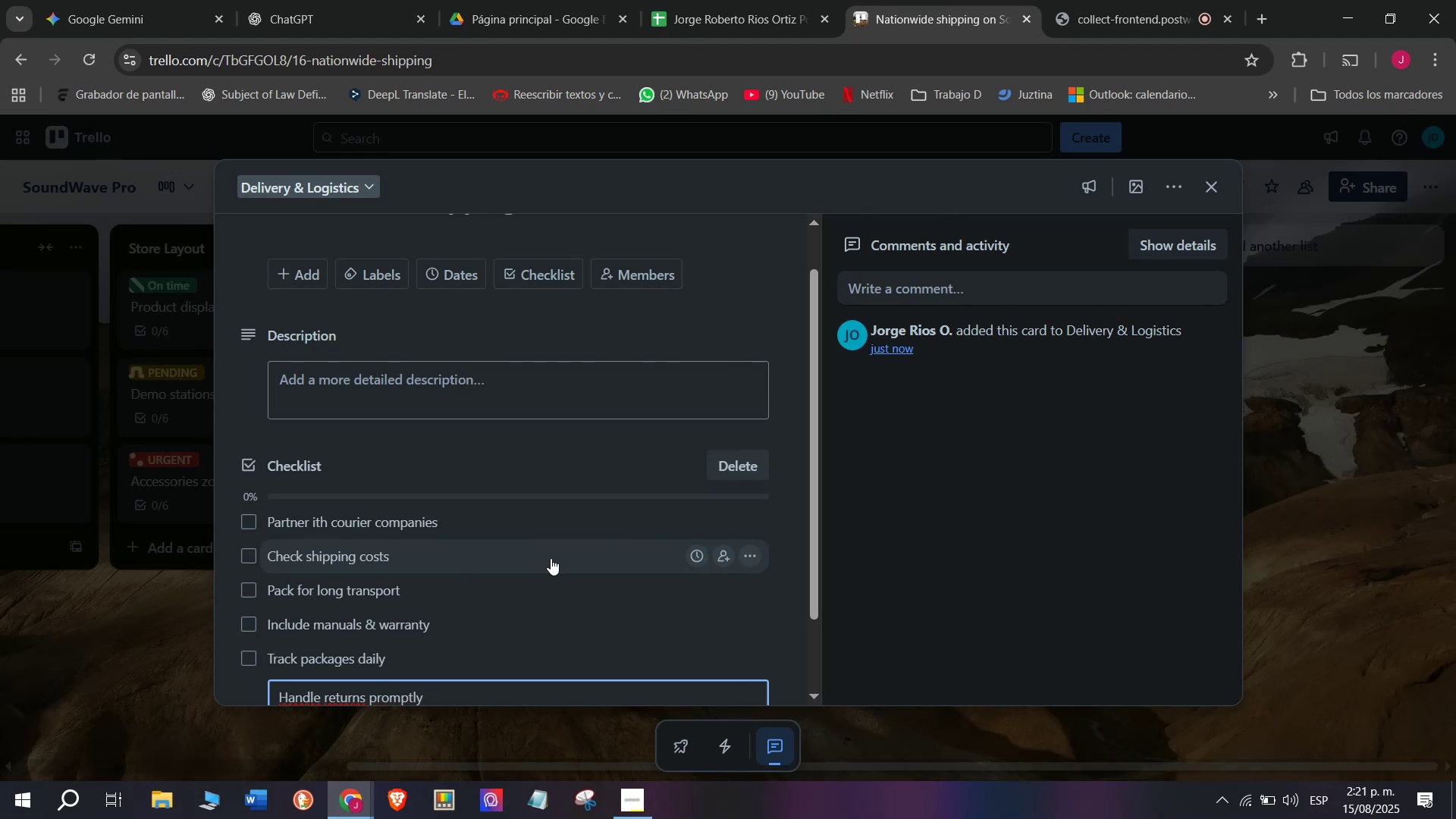 
key(Enter)
 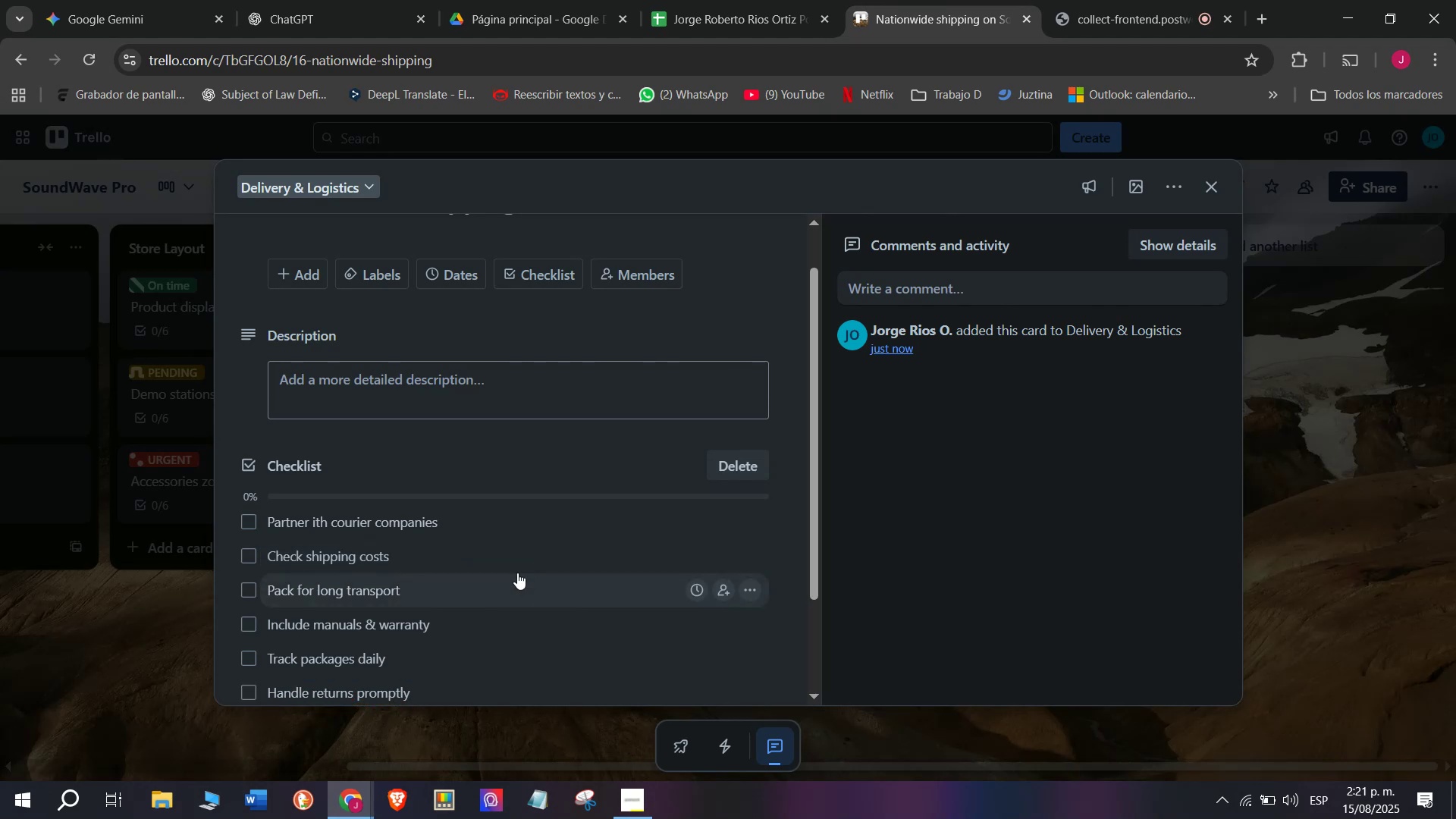 
left_click([382, 276])
 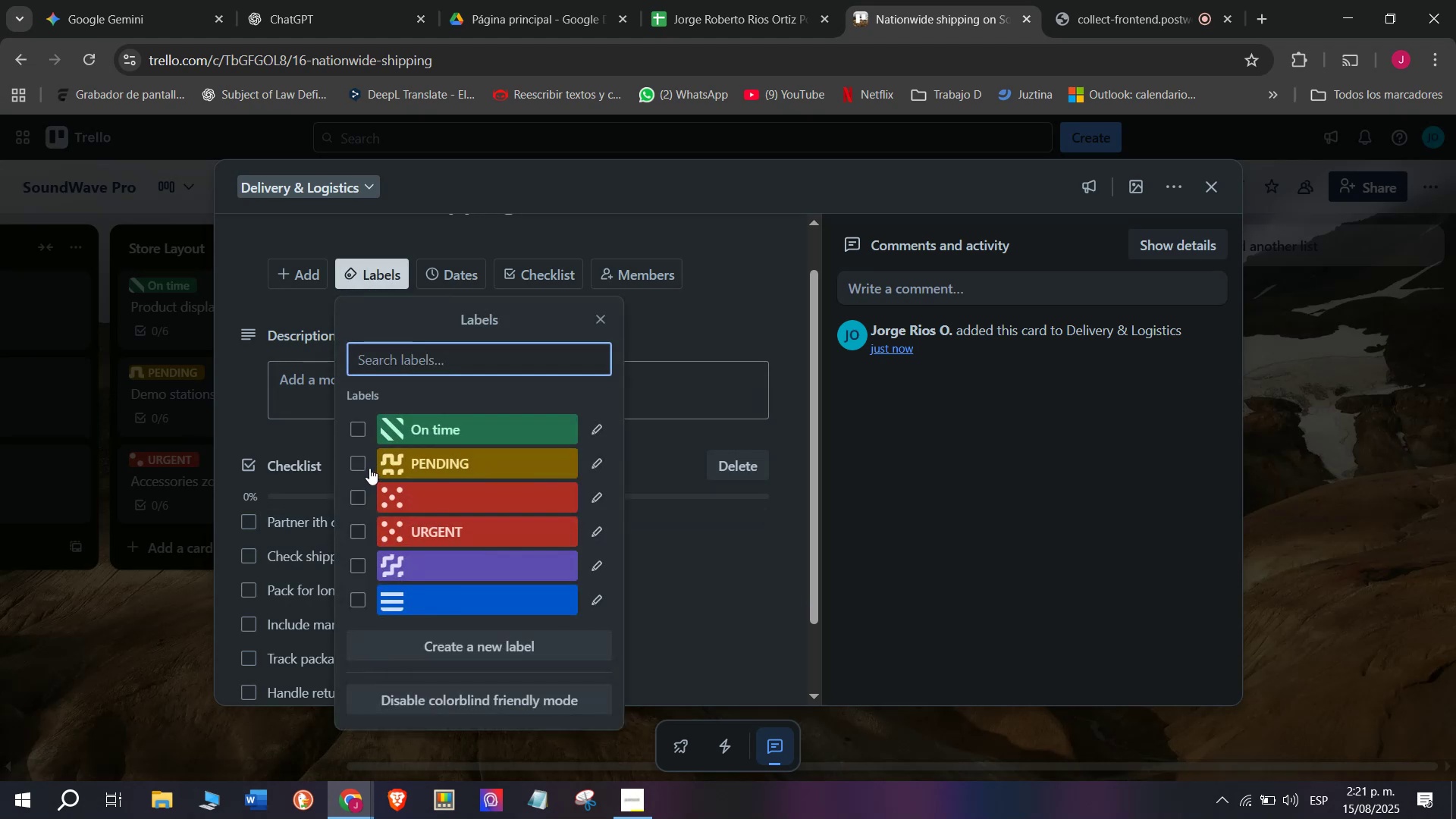 
left_click([369, 463])
 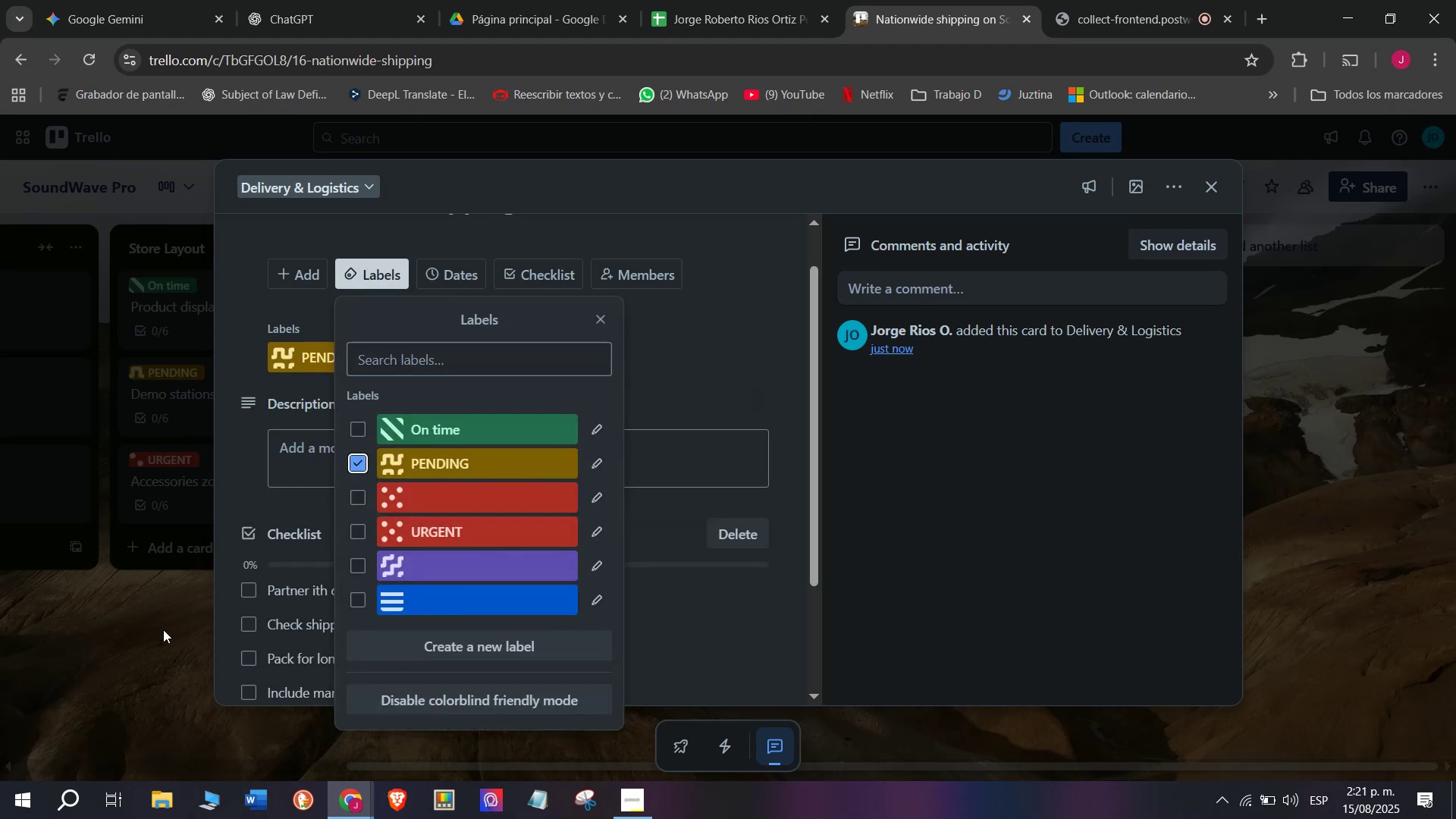 
double_click([163, 626])
 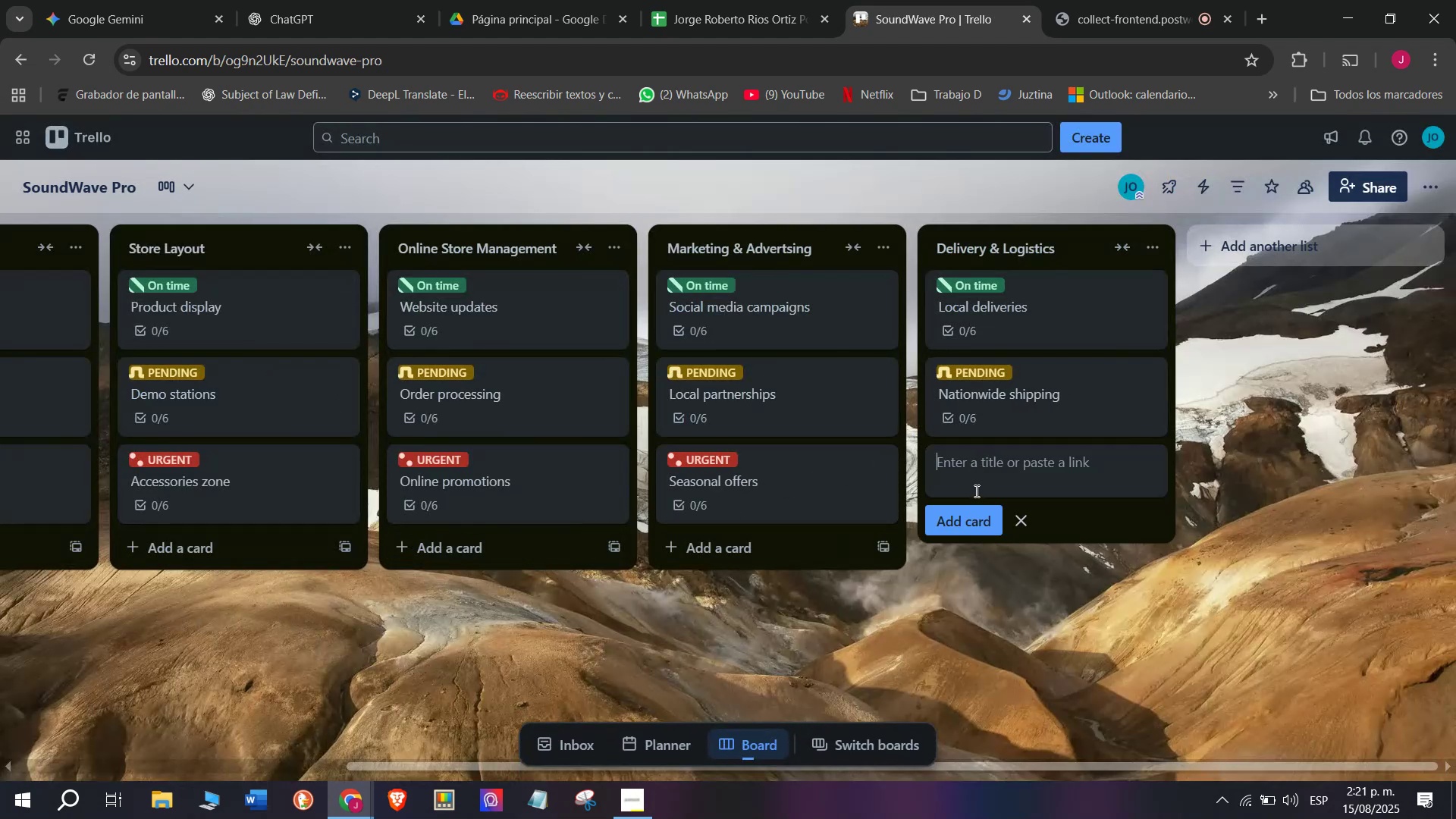 
type(Event equipment transport)
 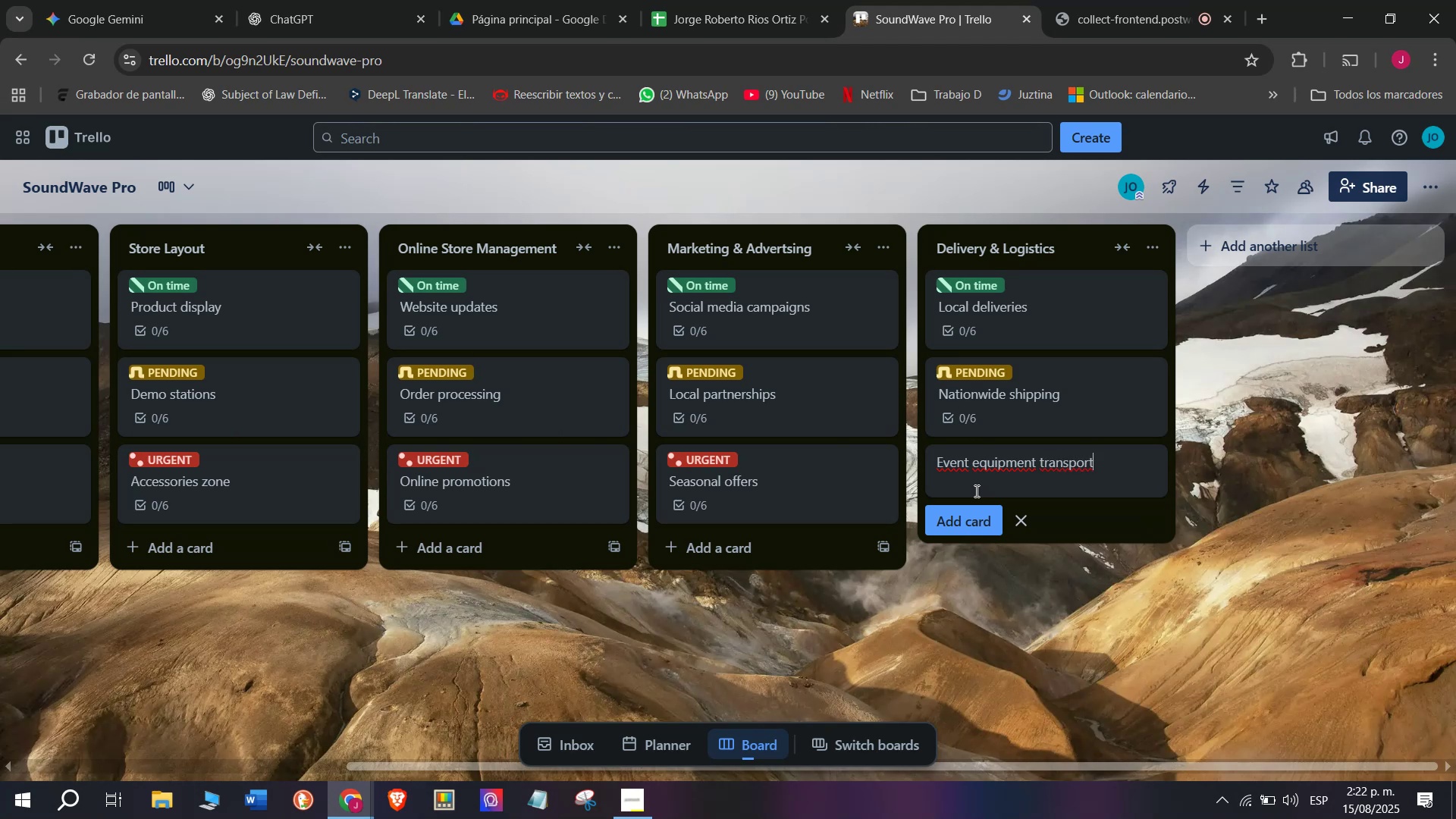 
key(Enter)
 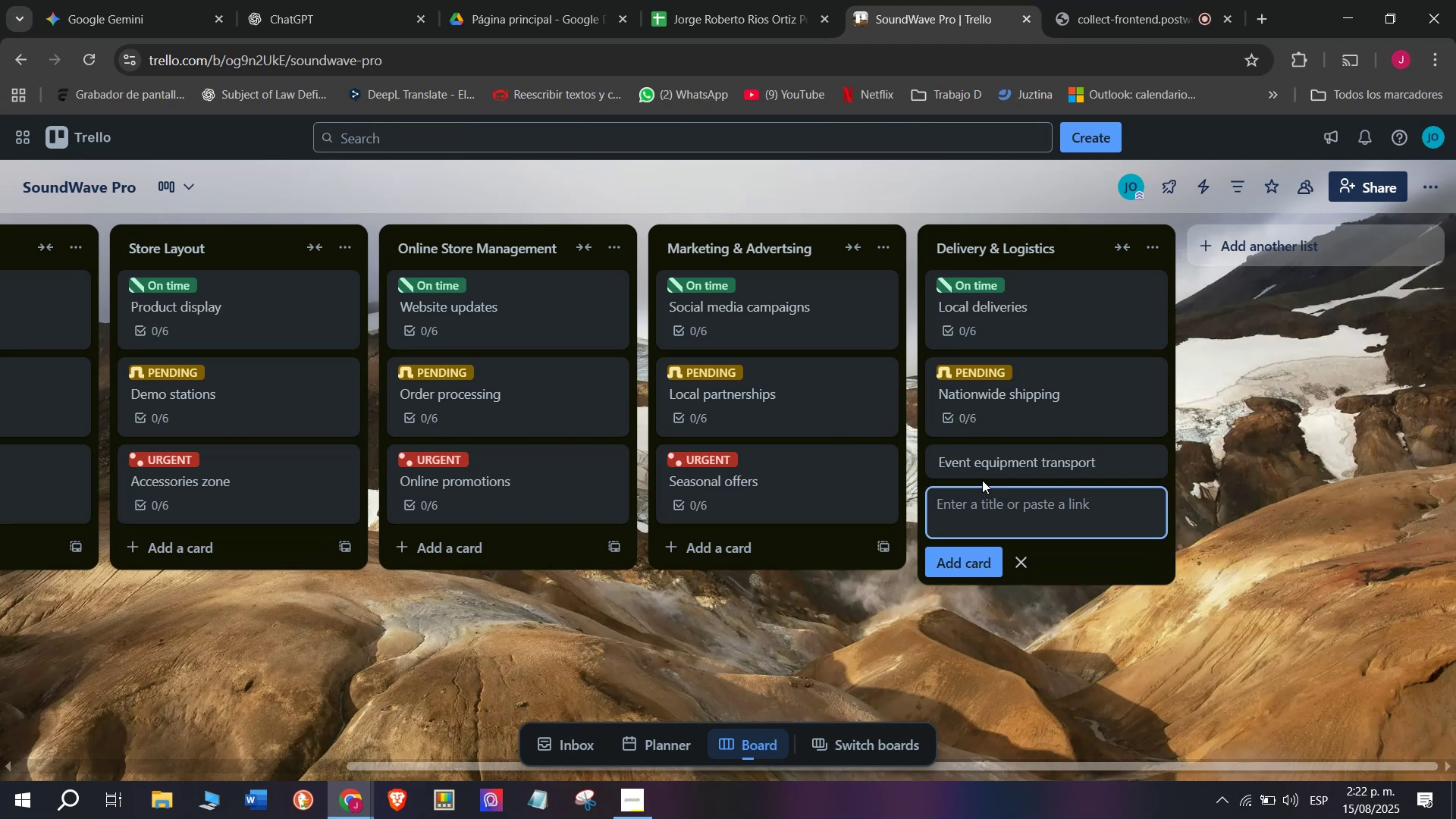 
left_click([1009, 450])
 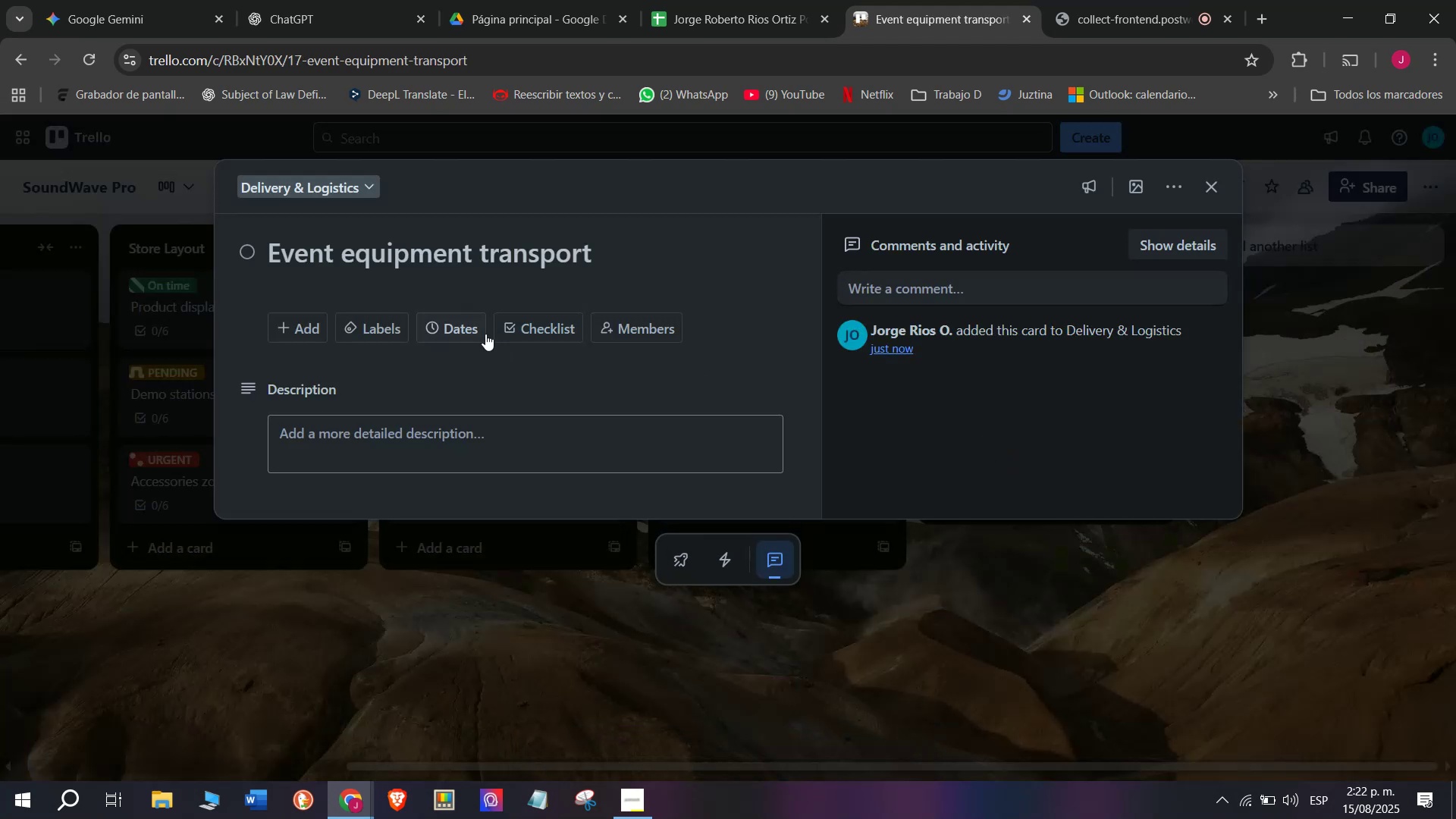 
left_click([514, 327])
 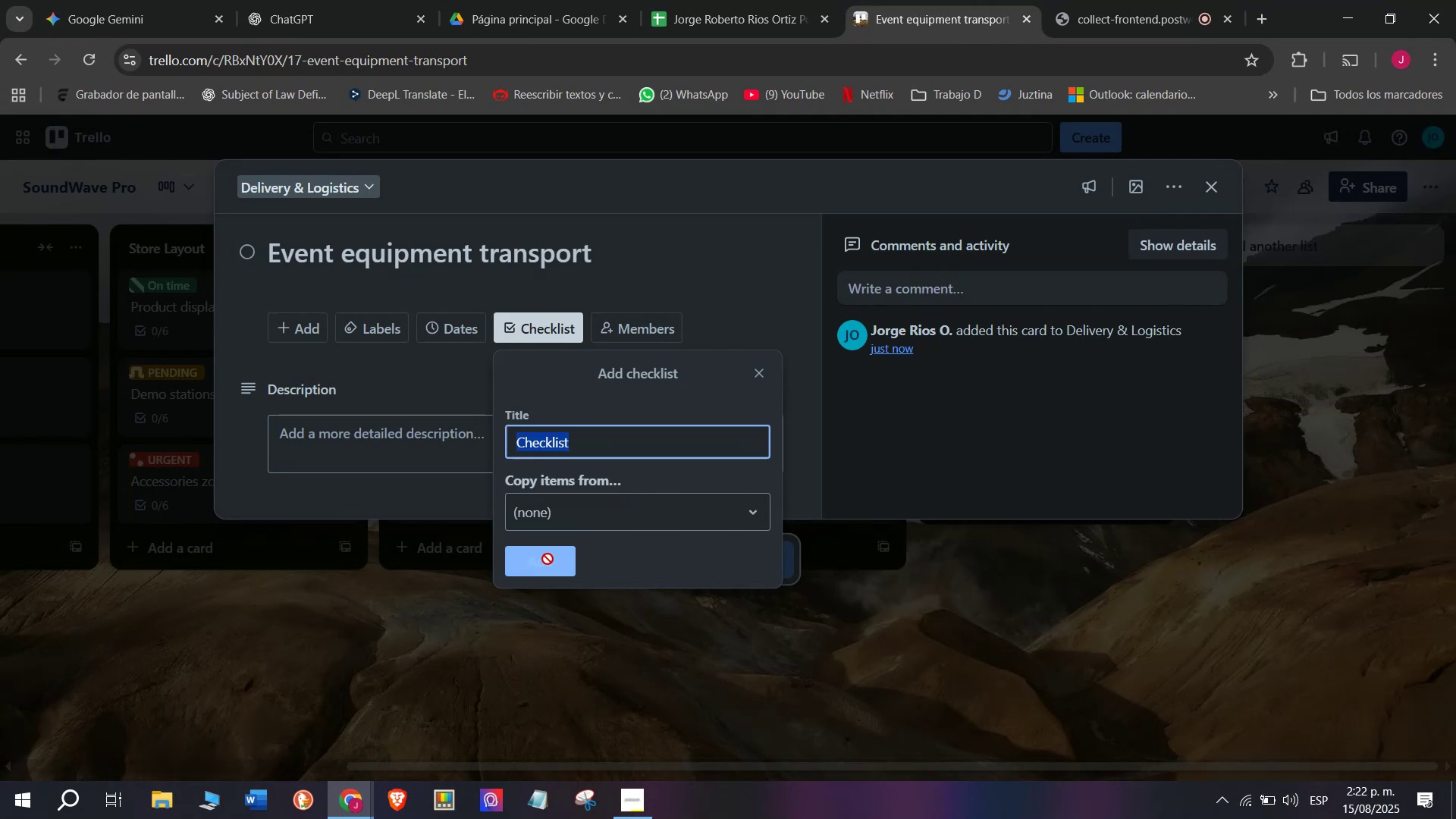 
wait(8.27)
 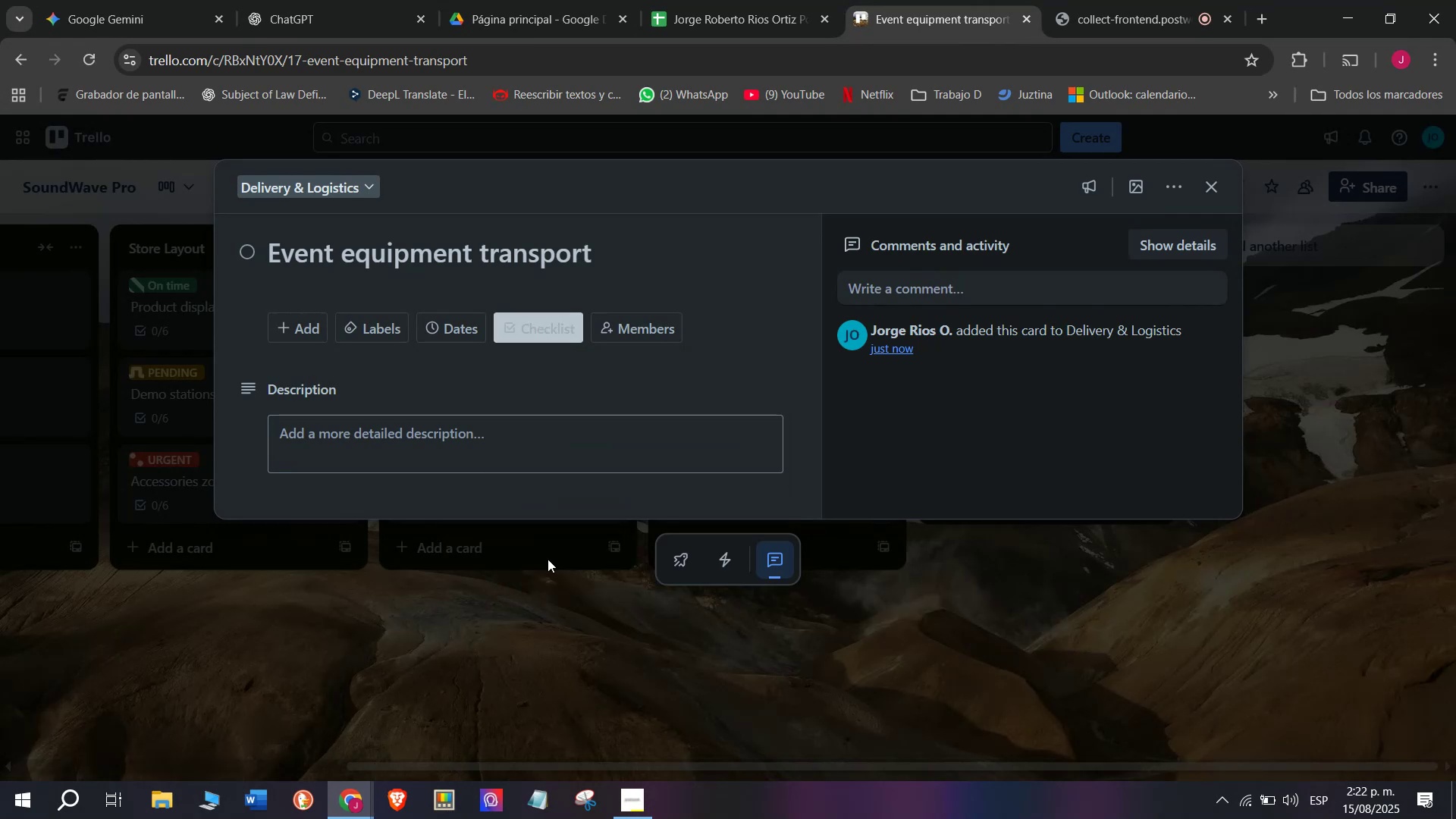 
type(Scheule pick)
 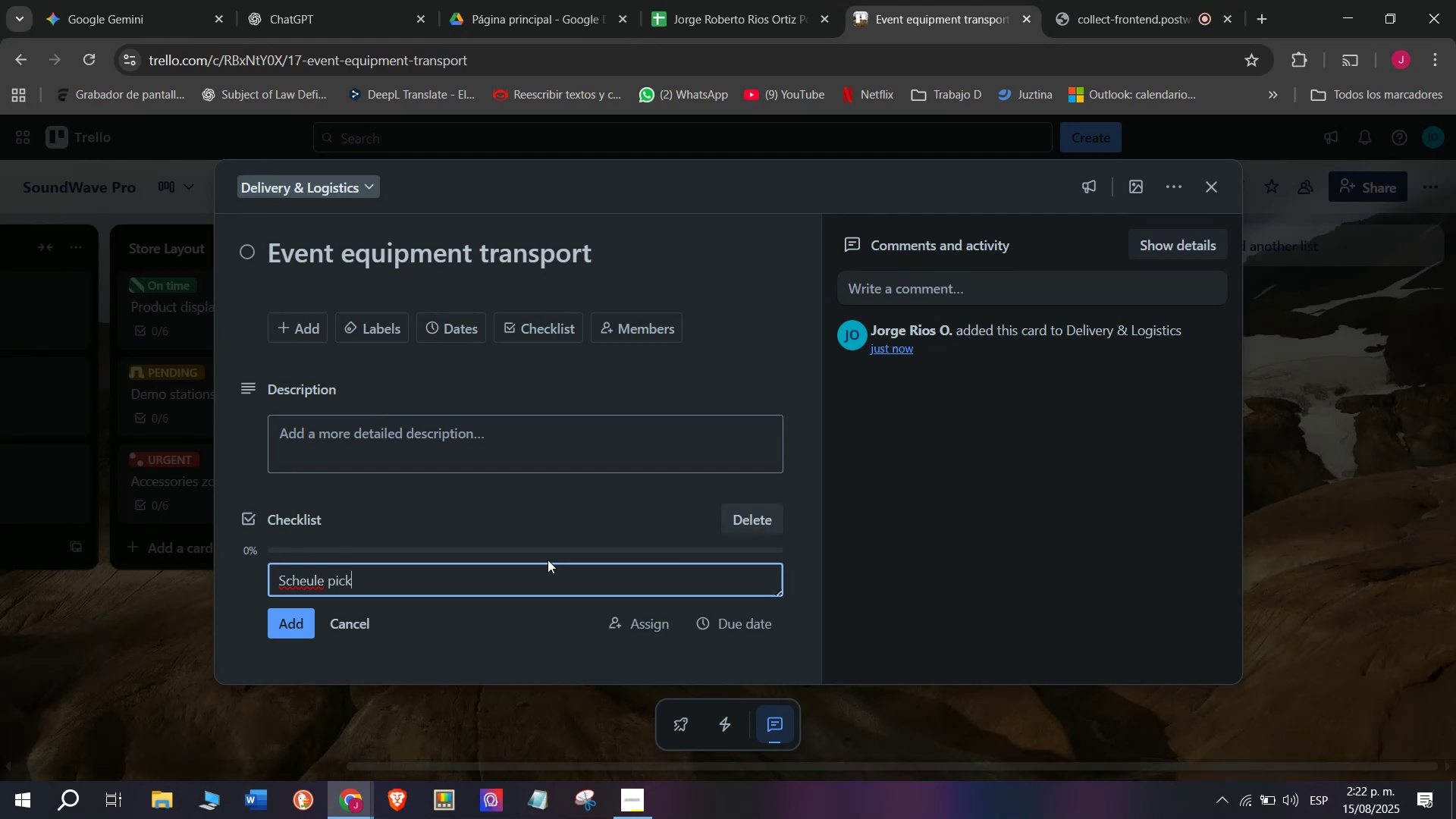 
wait(5.69)
 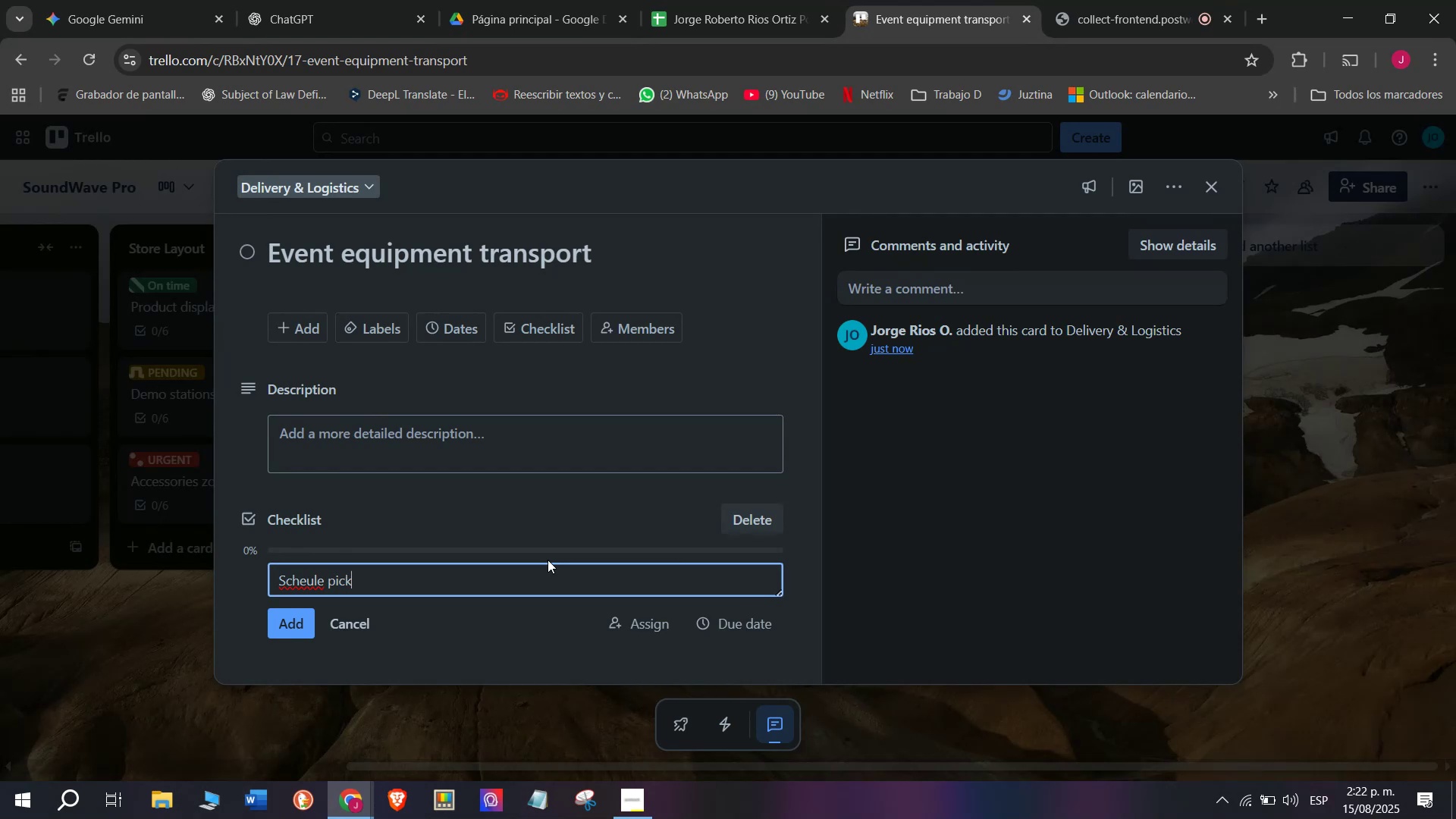 
type(up to)
key(Backspace)
type(imes )
 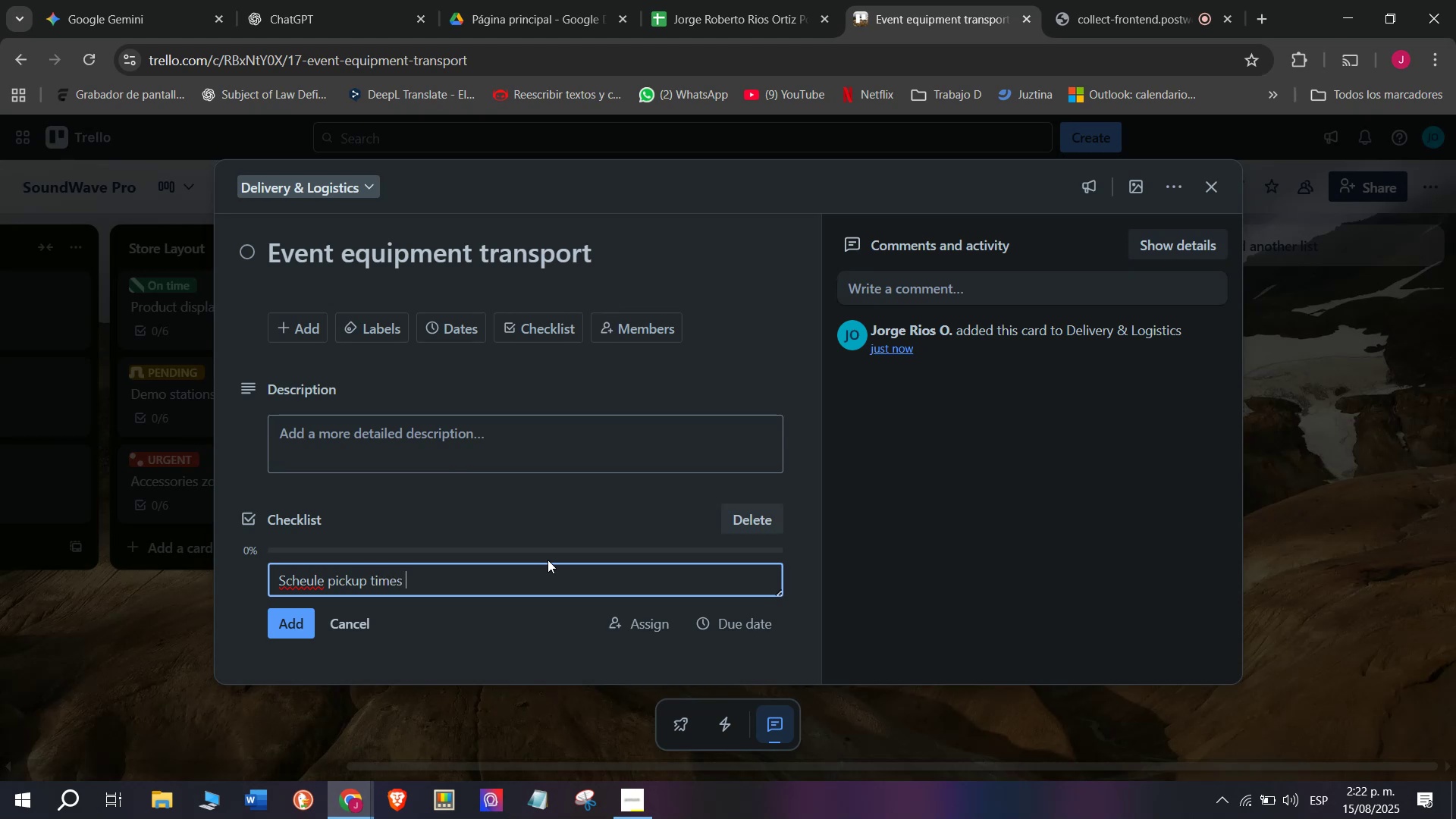 
key(Enter)
 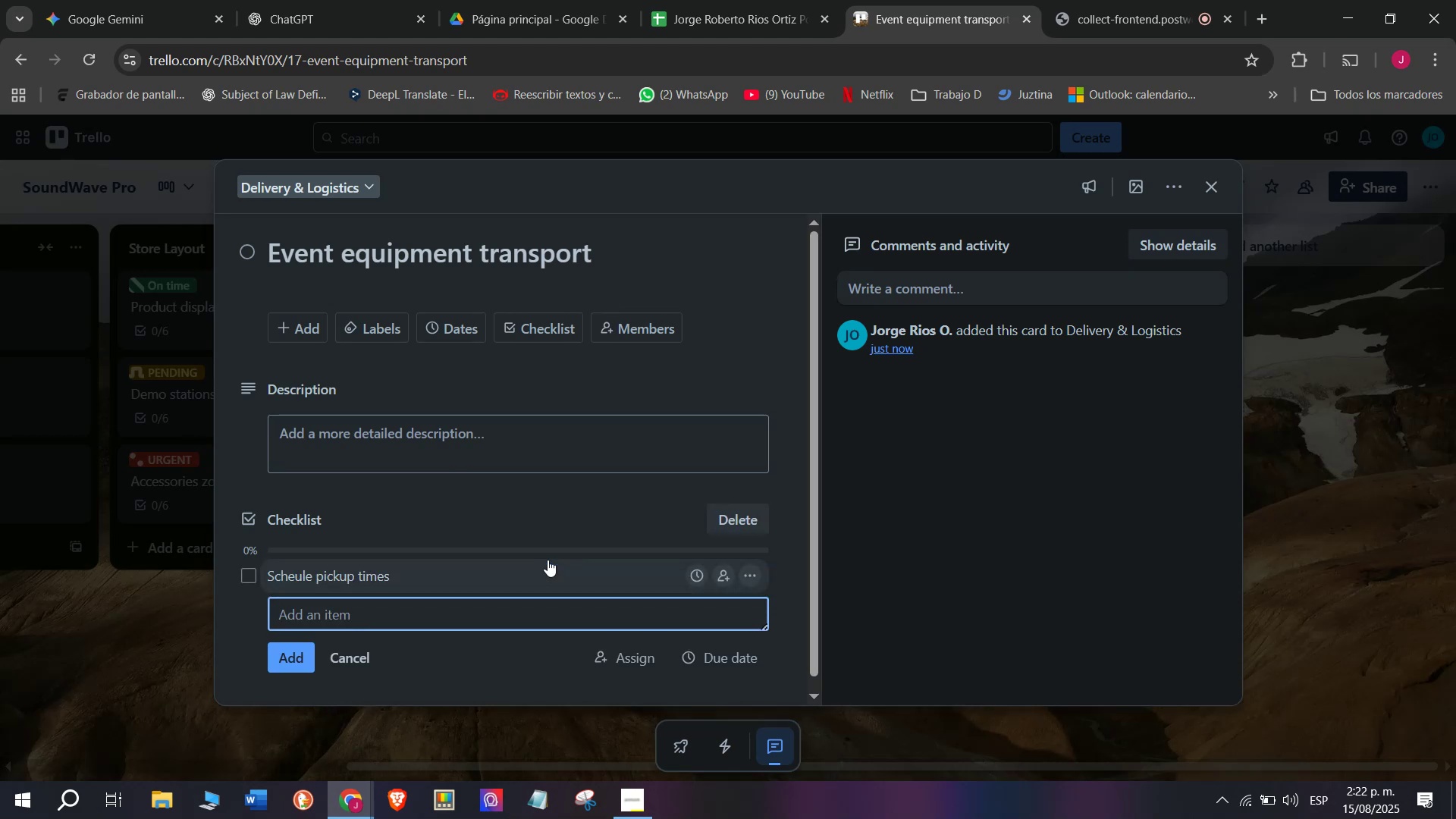 
type(Use )
 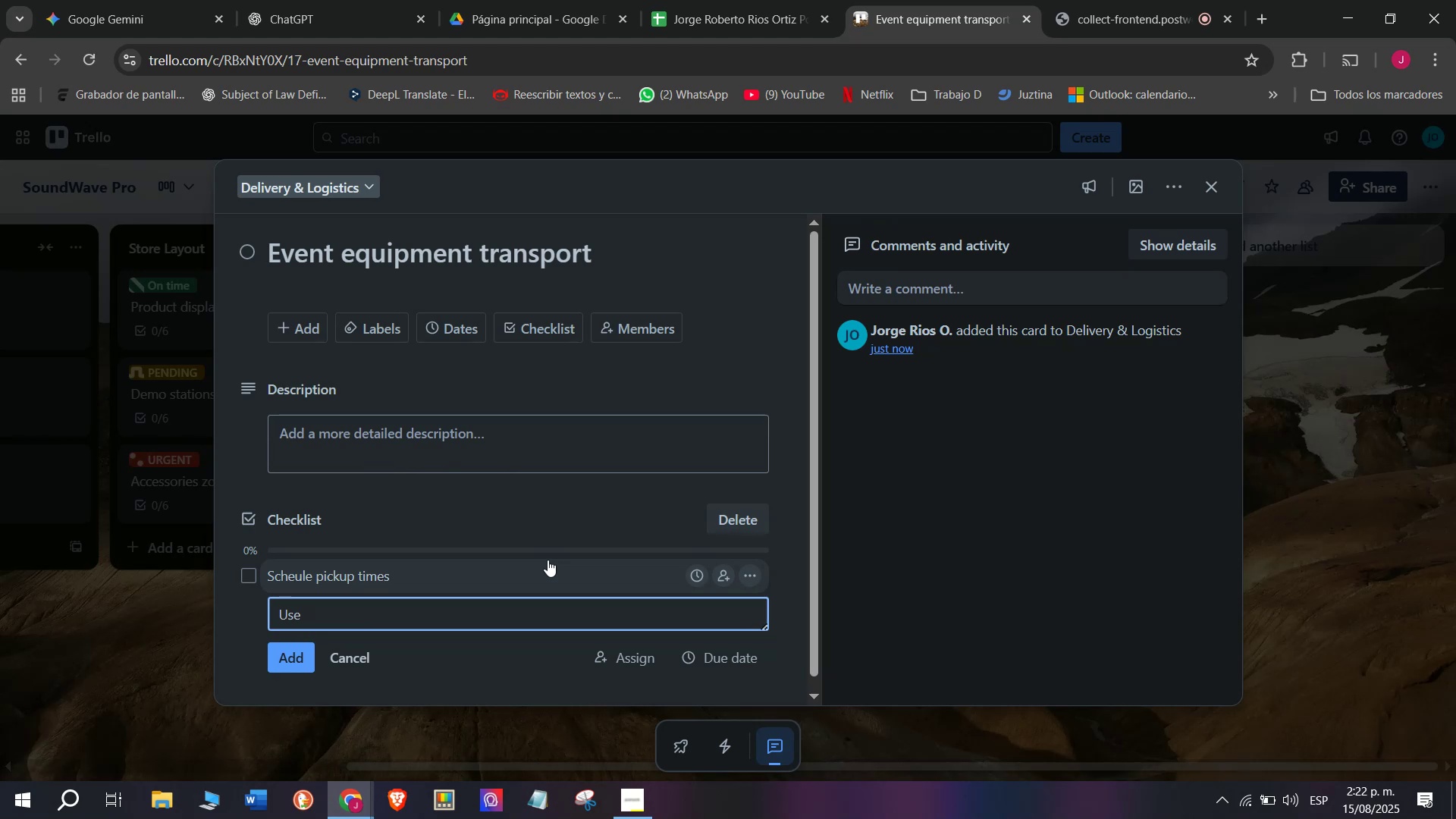 
type(protecti)
 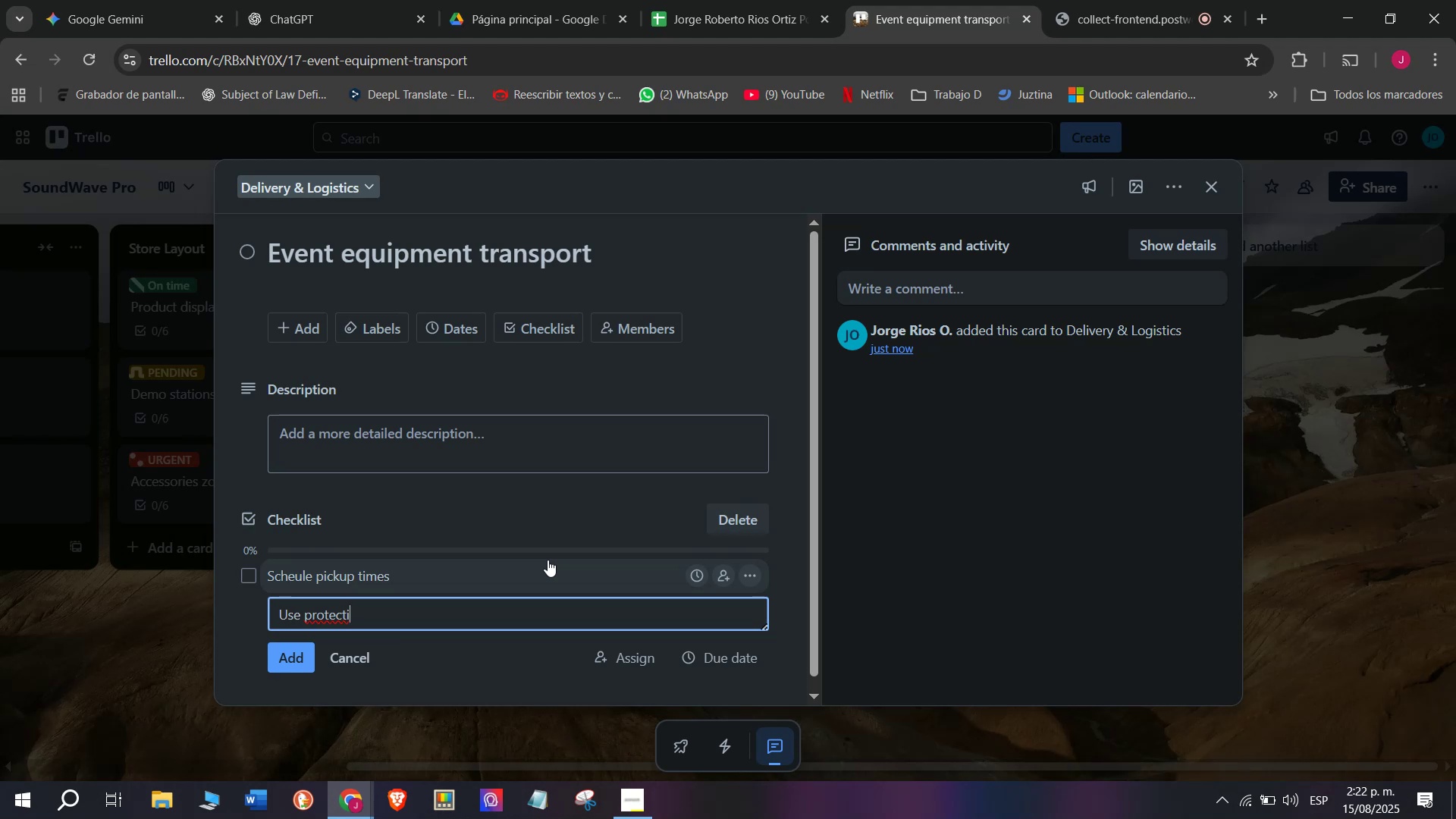 
wait(6.01)
 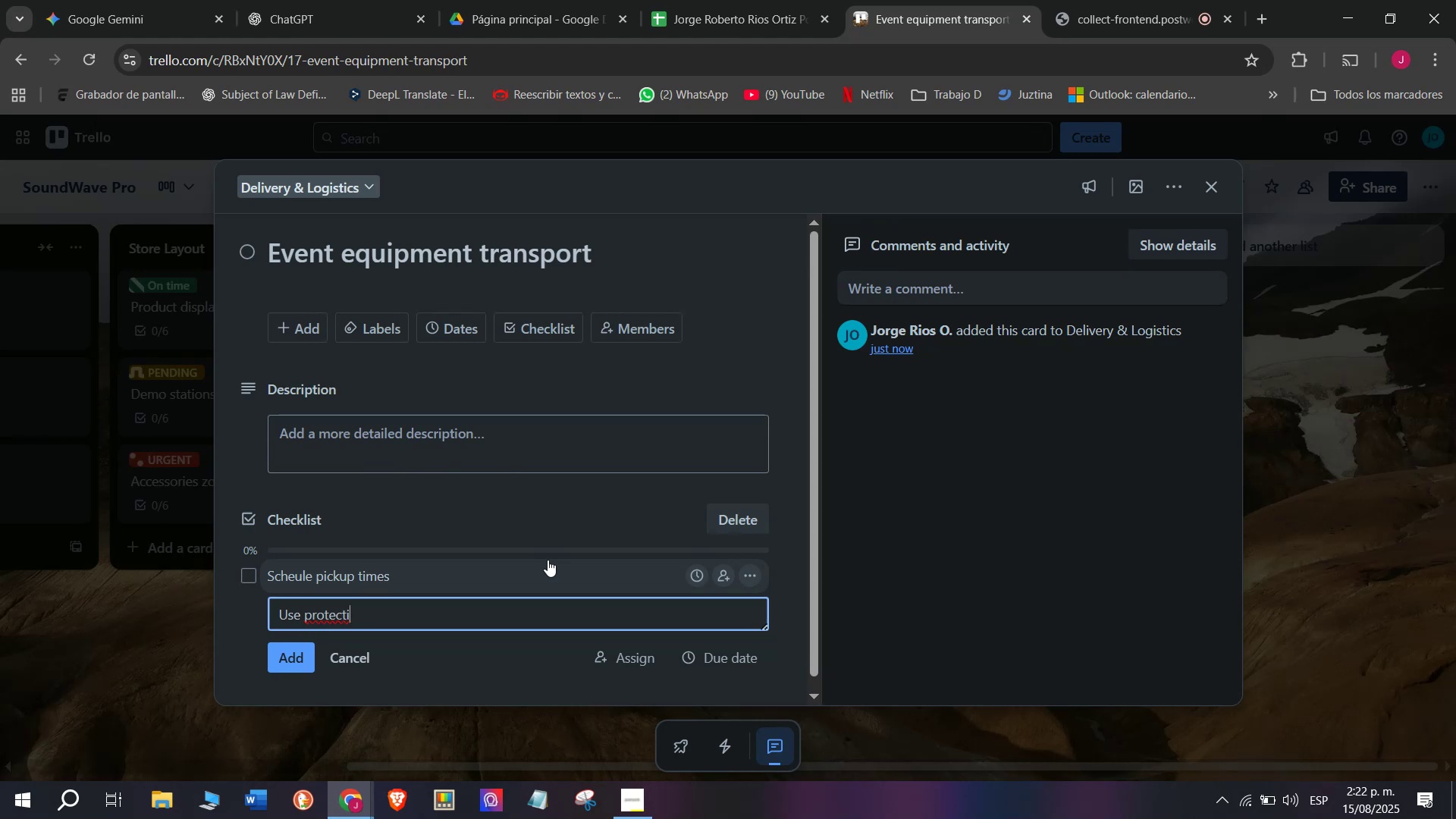 
type(ve )
 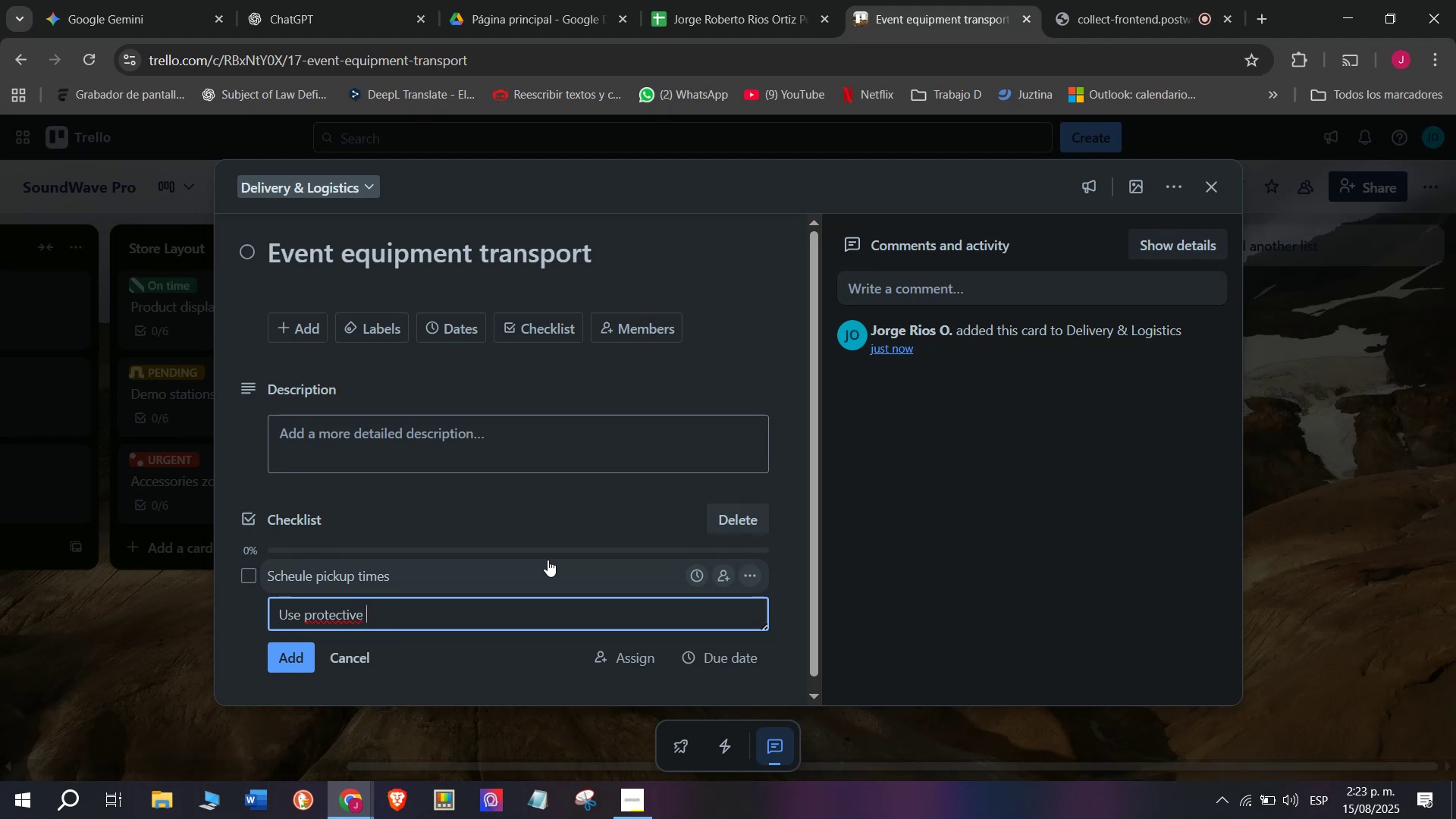 
type(covers)
 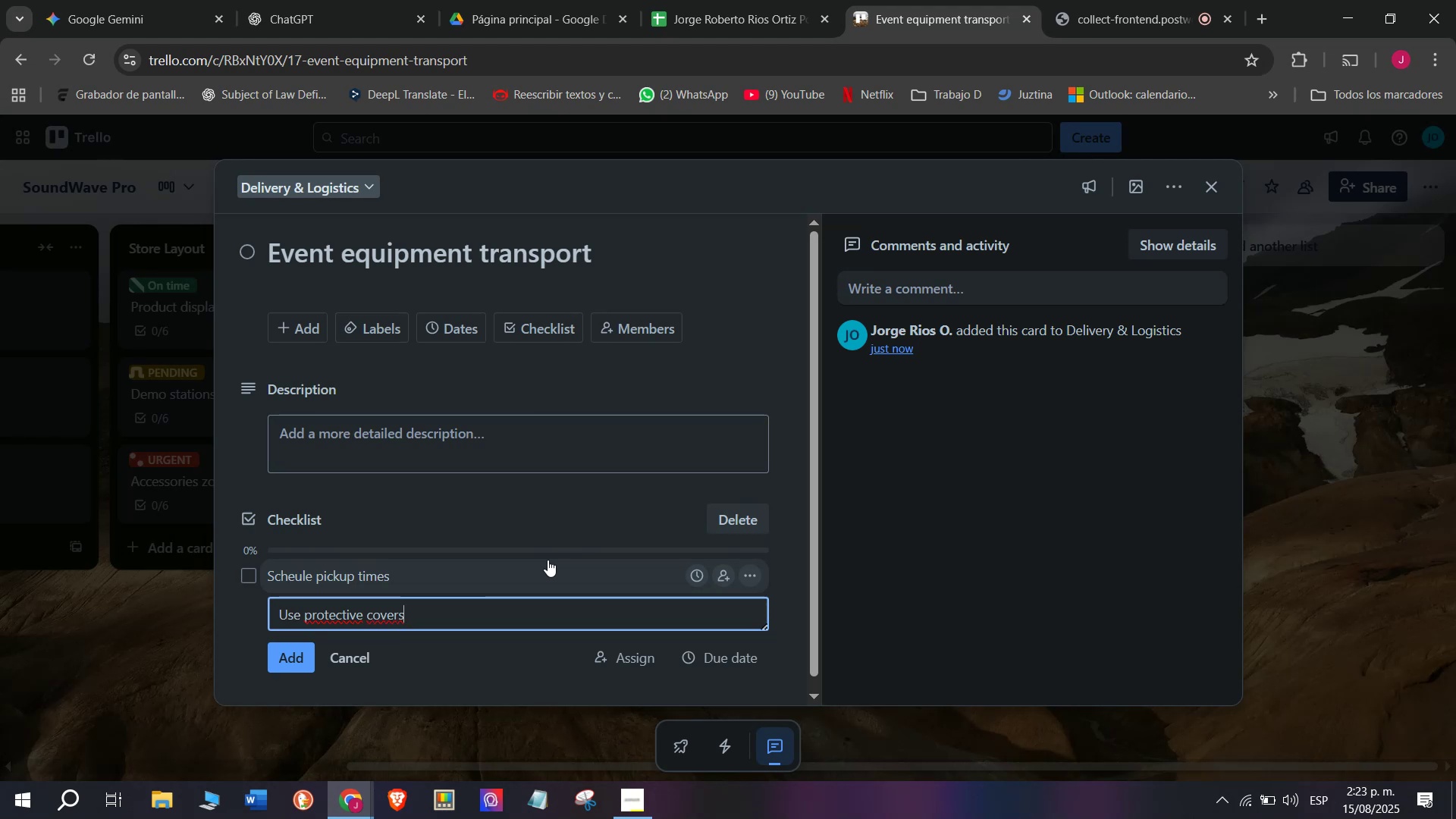 
key(Enter)
 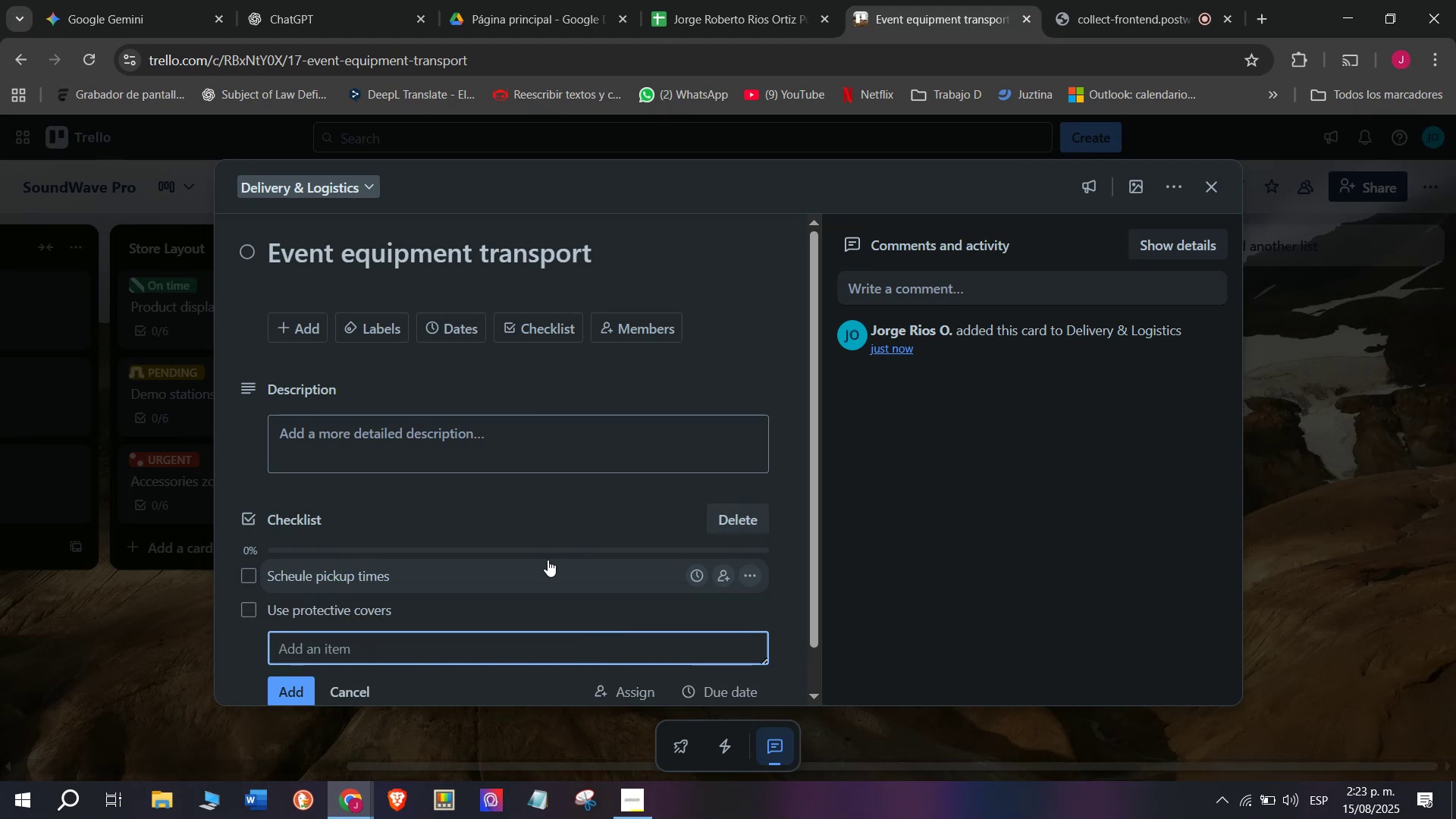 
type(test )
 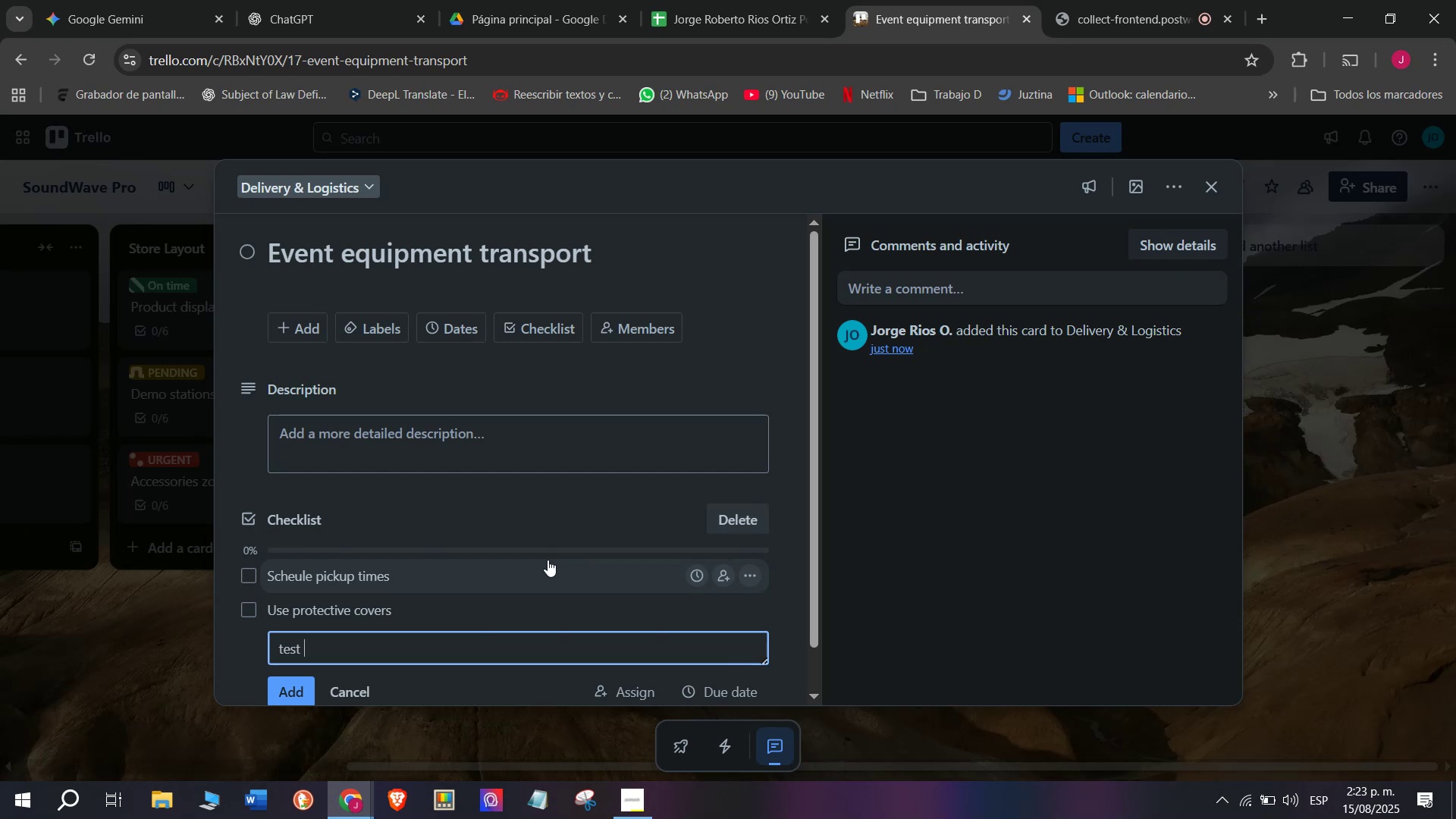 
left_click([287, 644])
 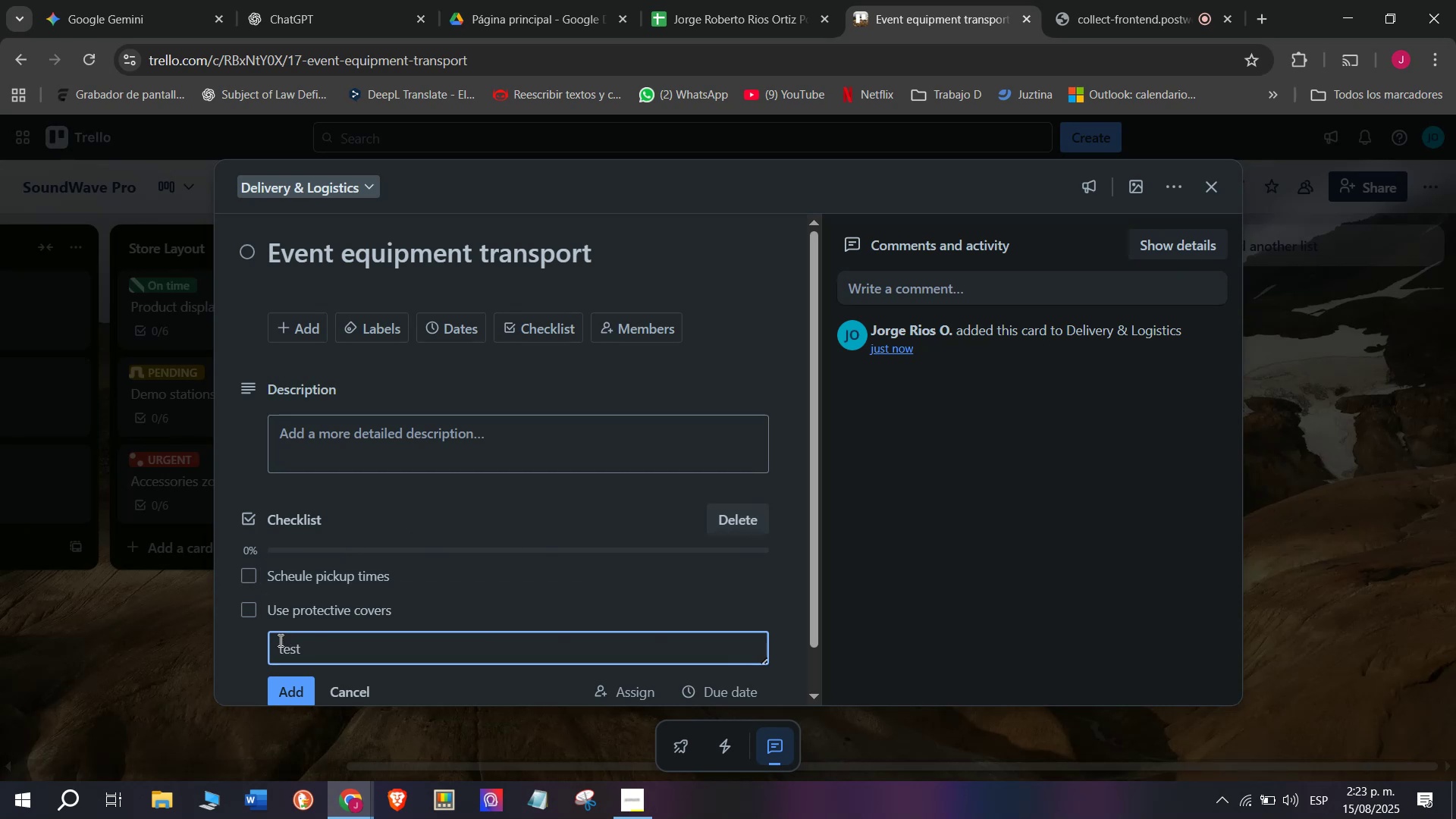 
key(Backspace)
 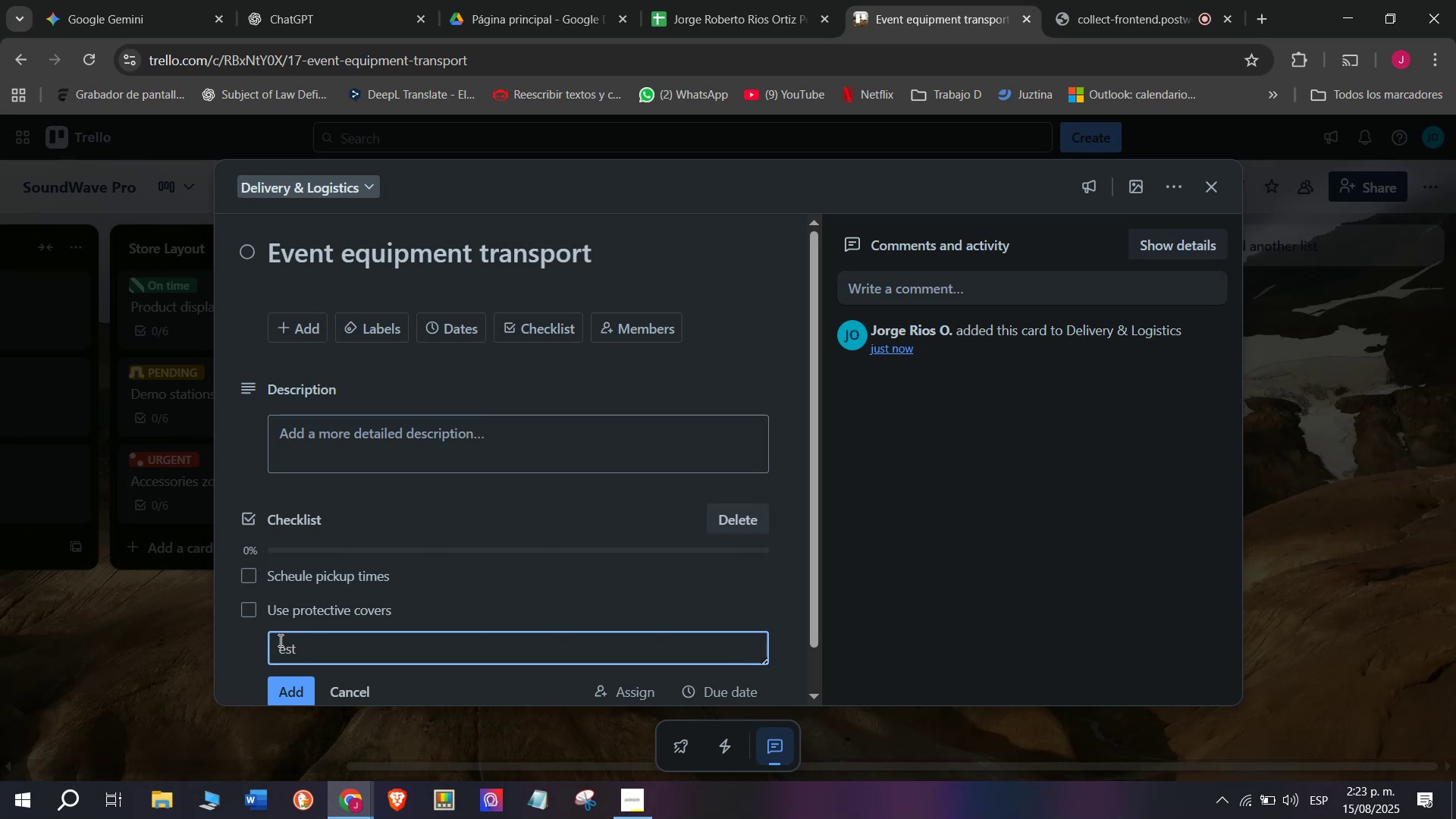 
key(Shift+ShiftLeft)
 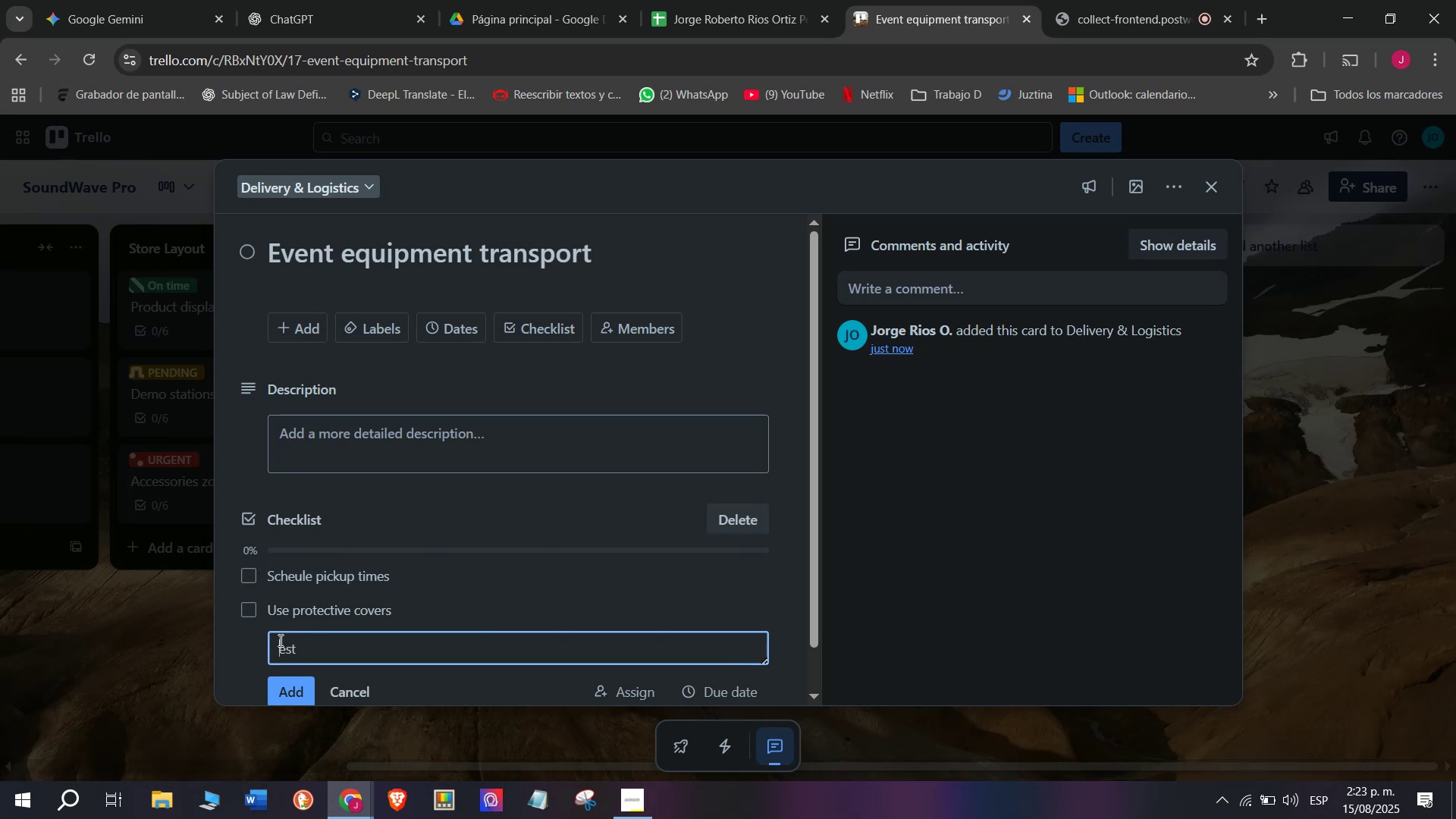 
key(Shift+T)
 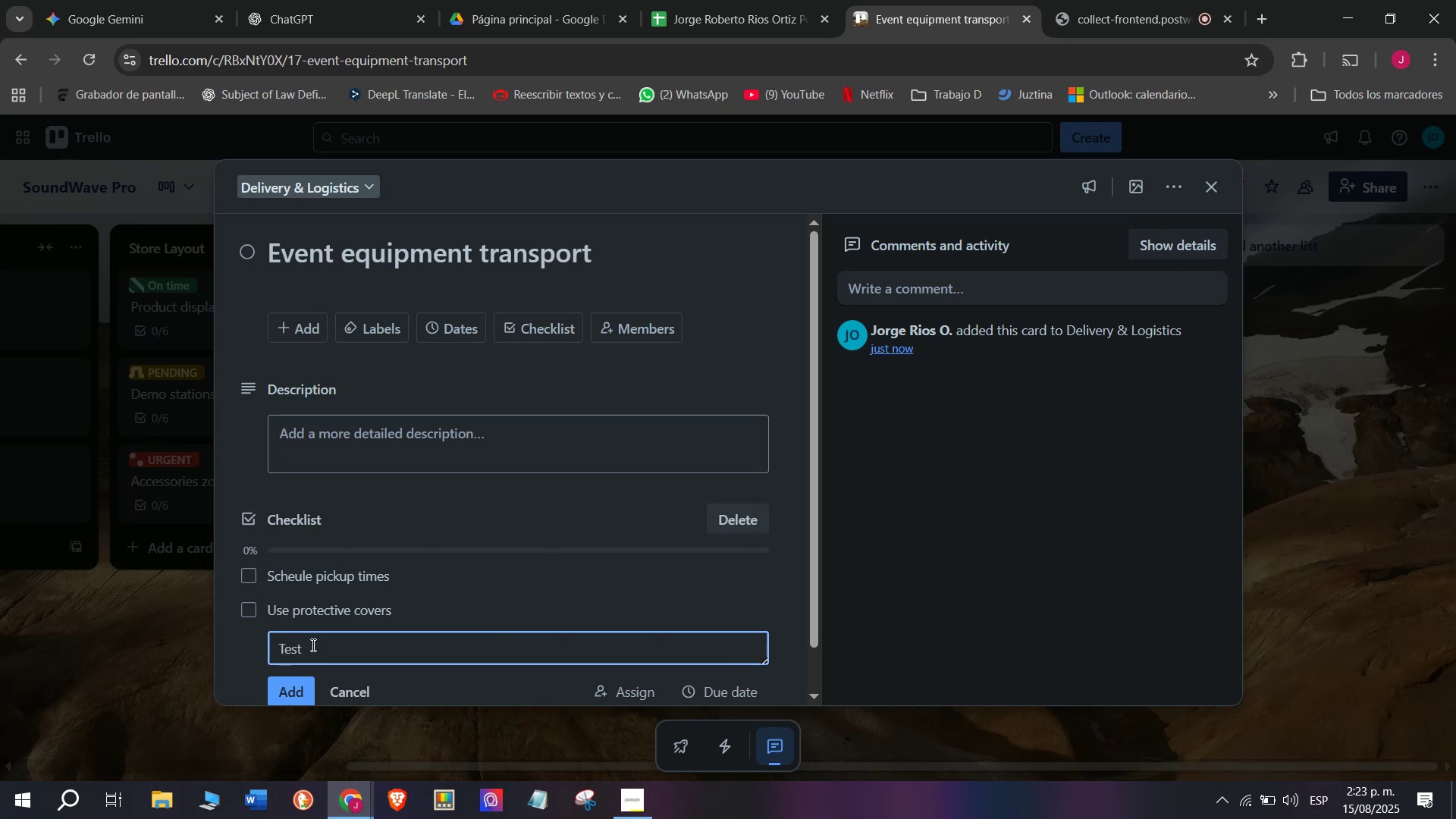 
left_click([366, 651])
 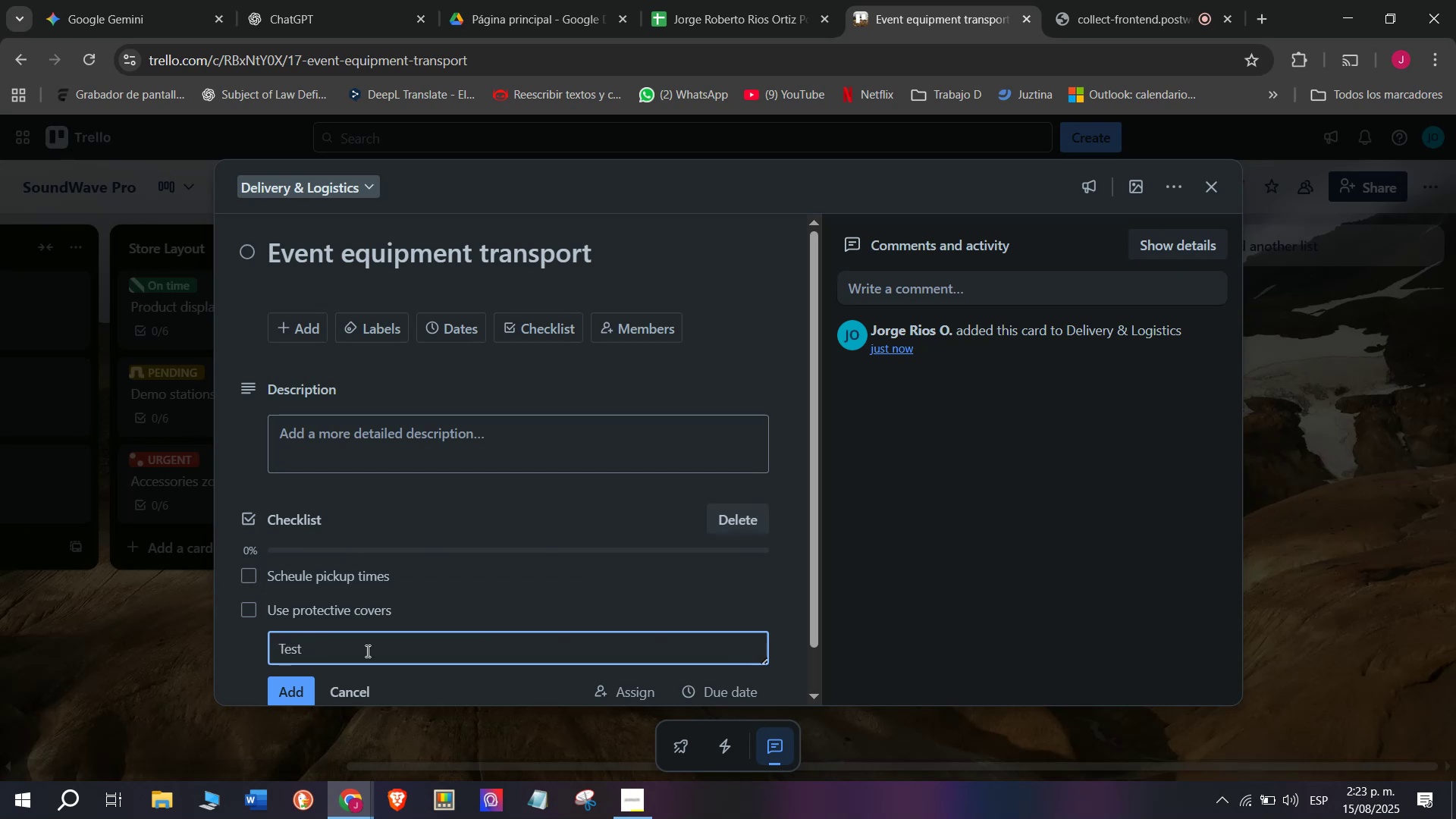 
wait(5.38)
 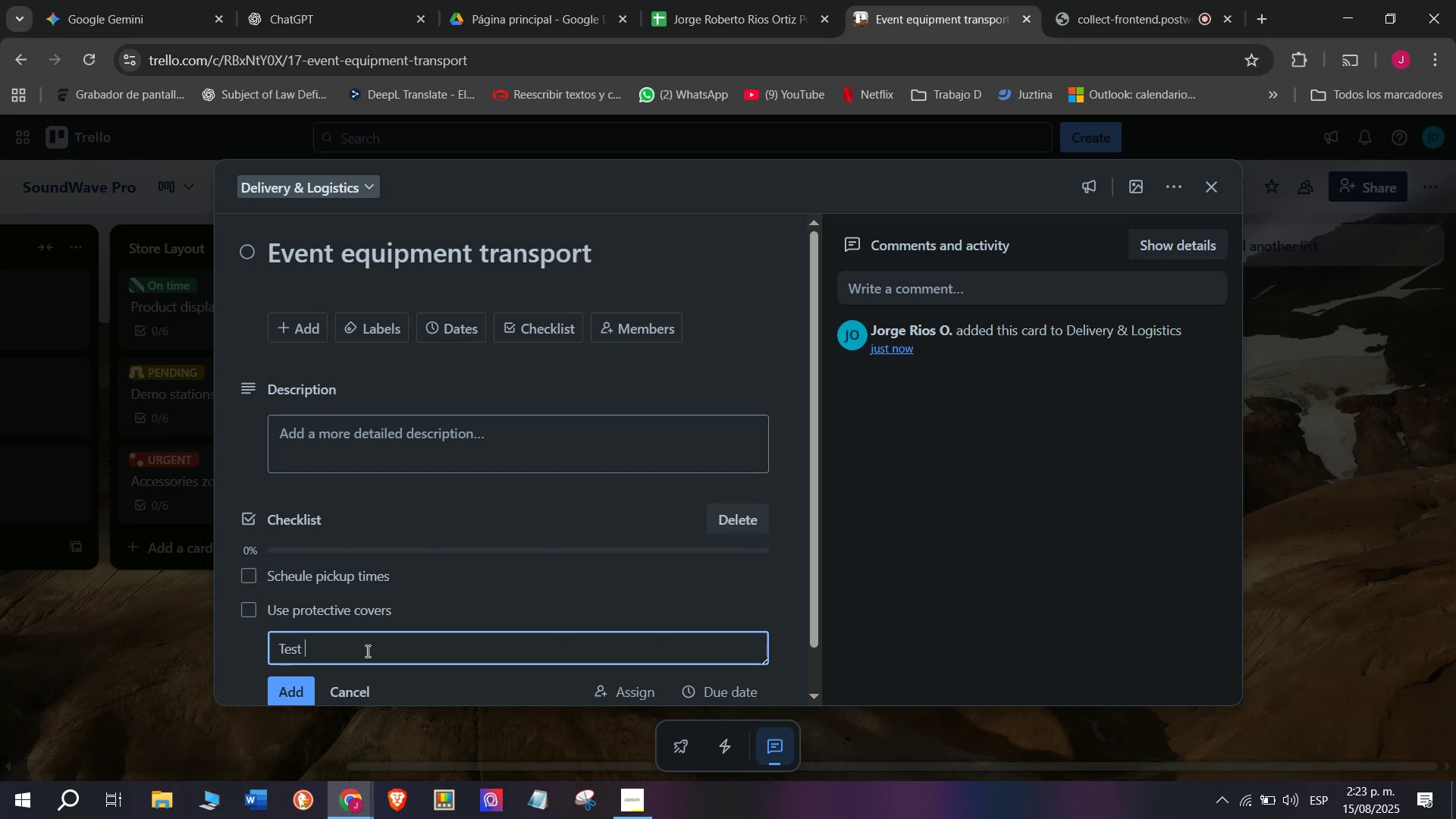 
key(E)
 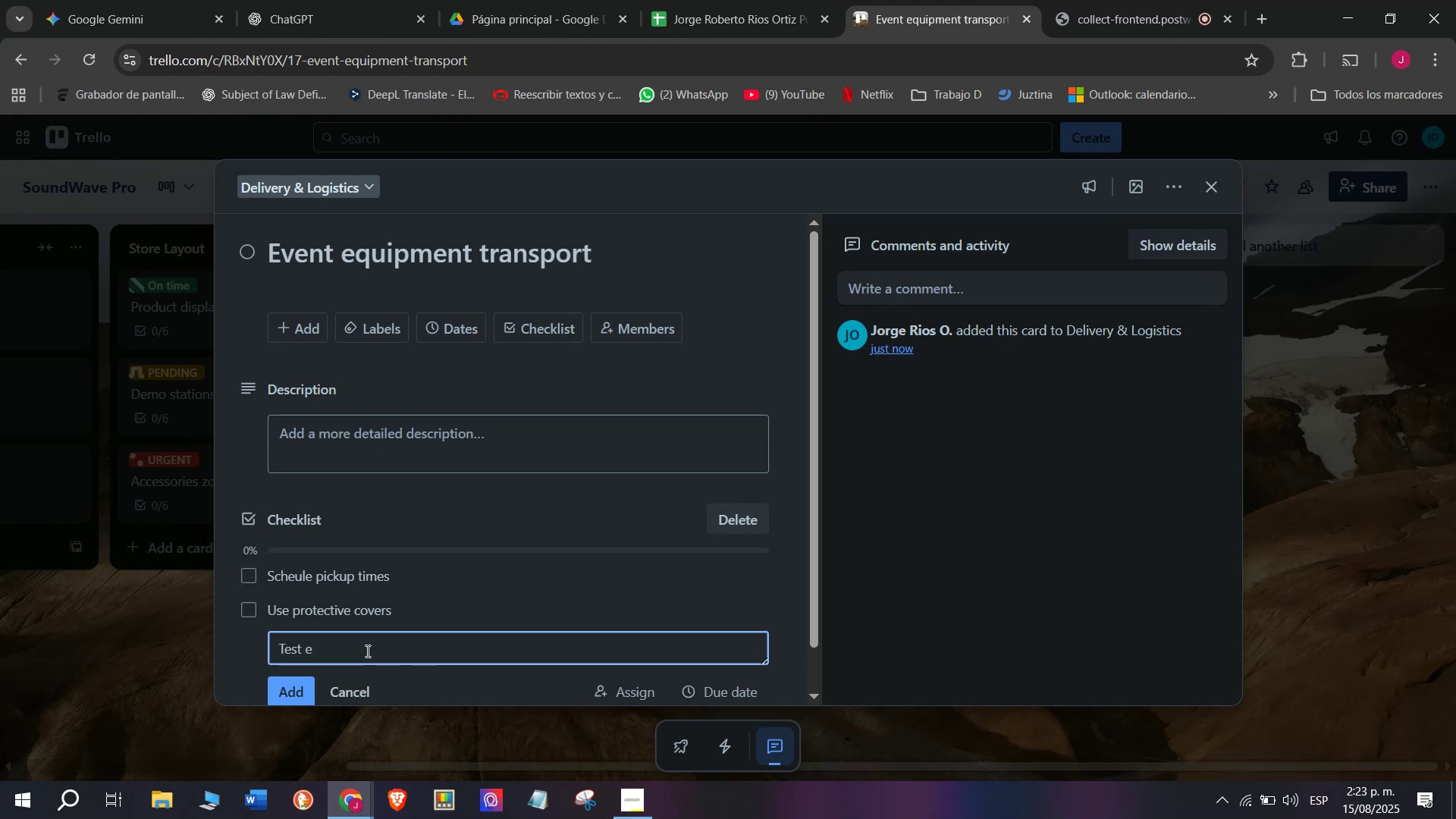 
wait(5.29)
 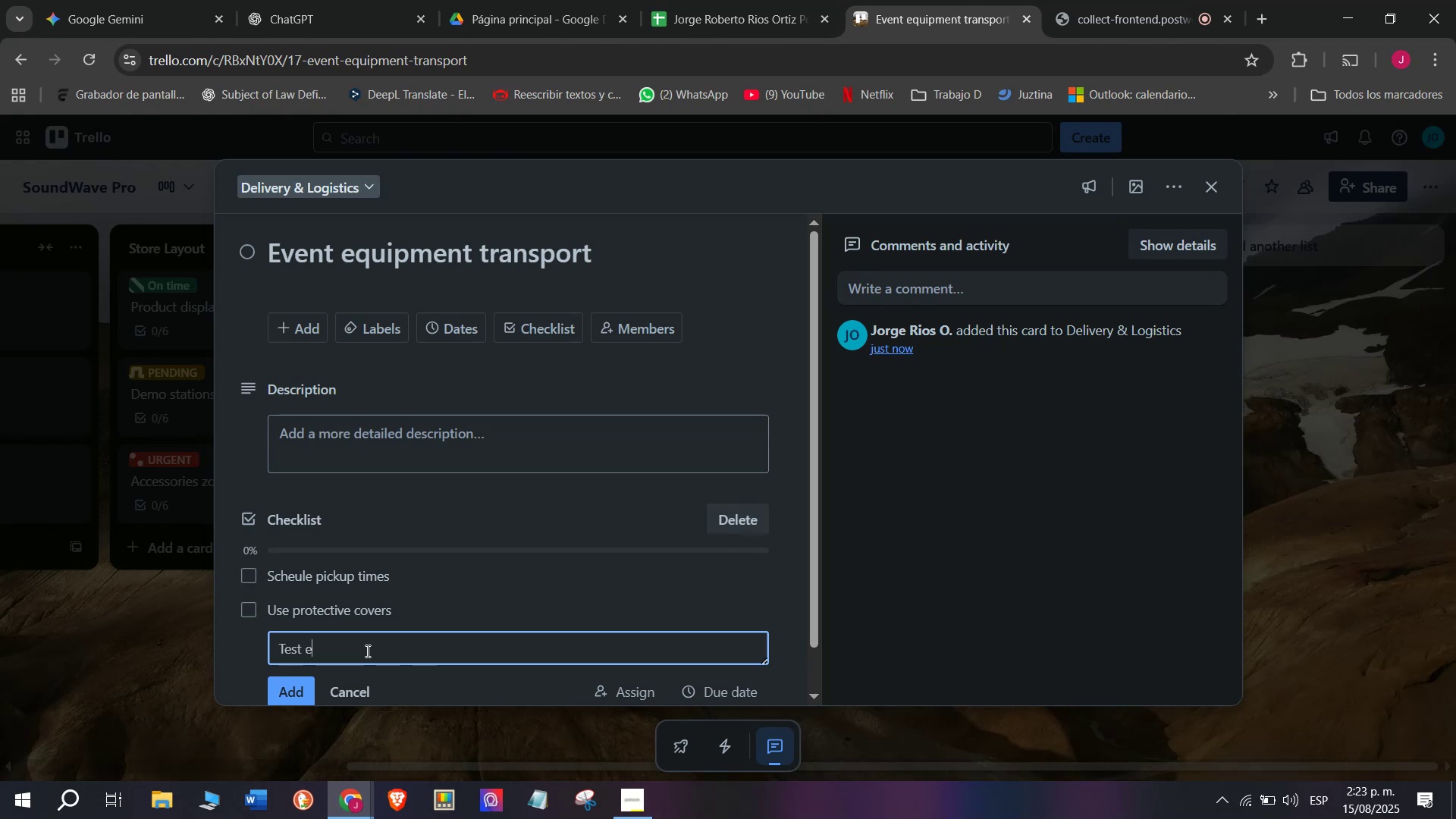 
type(quipment )
 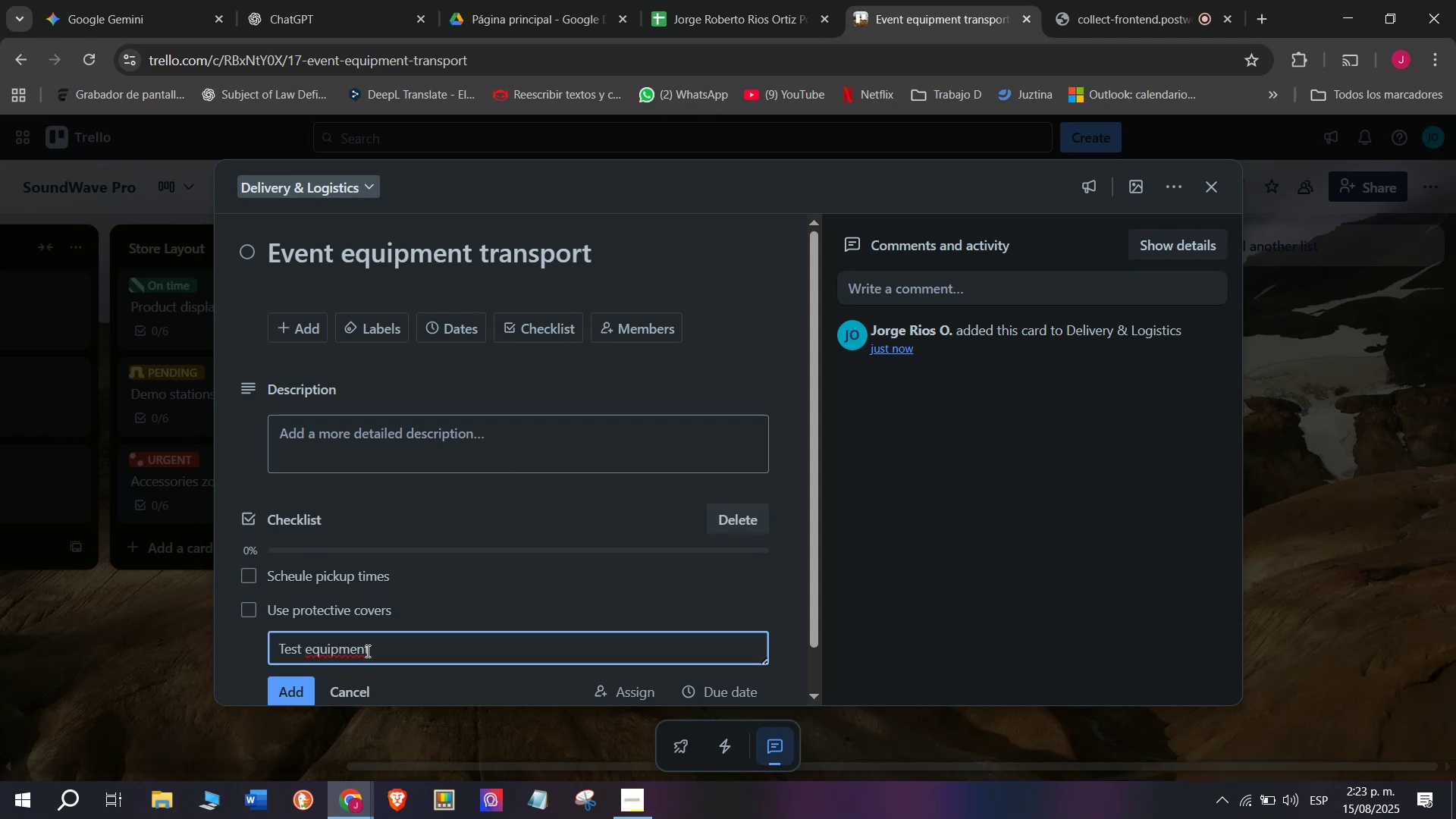 
wait(5.26)
 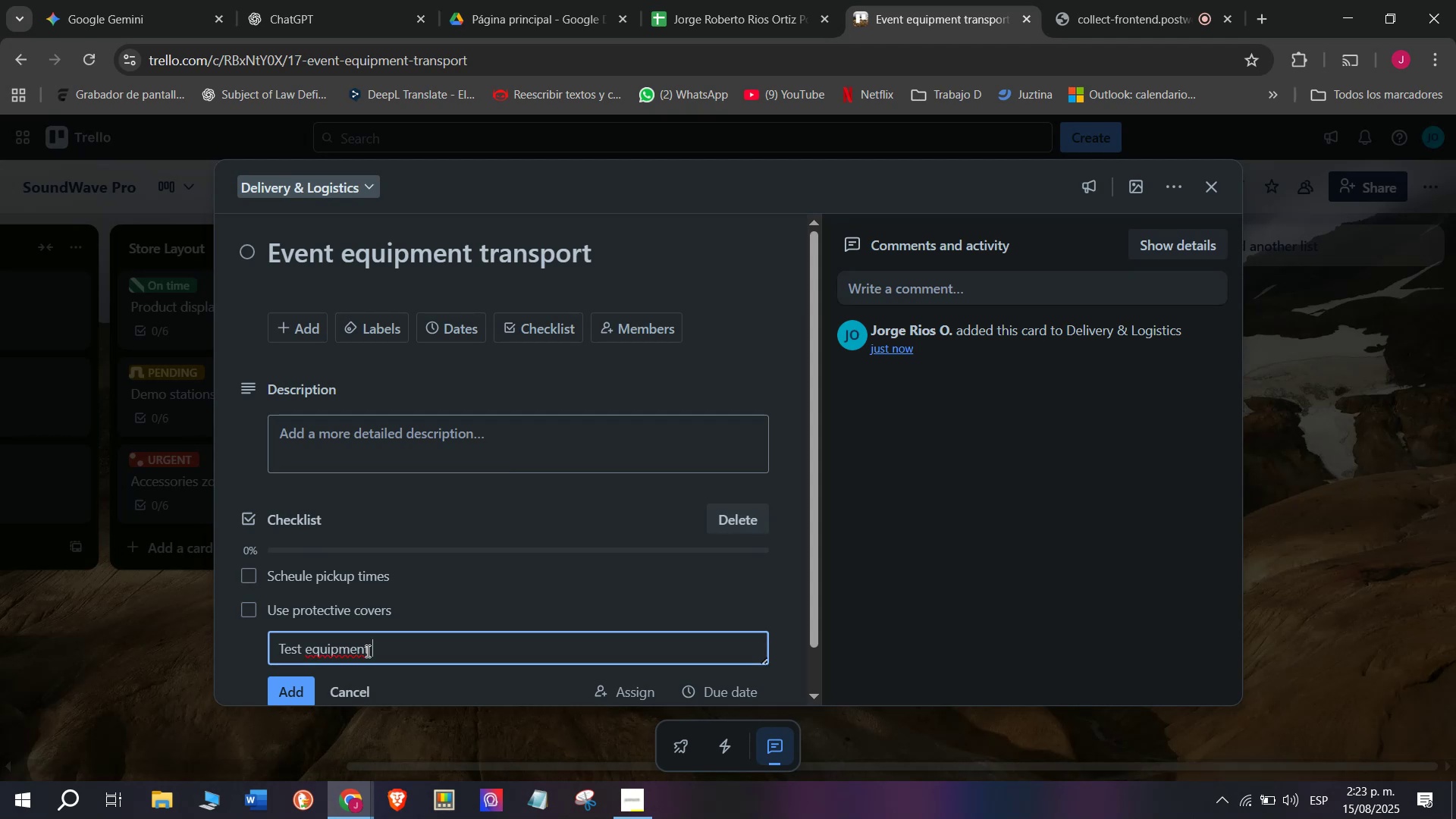 
type(before )
 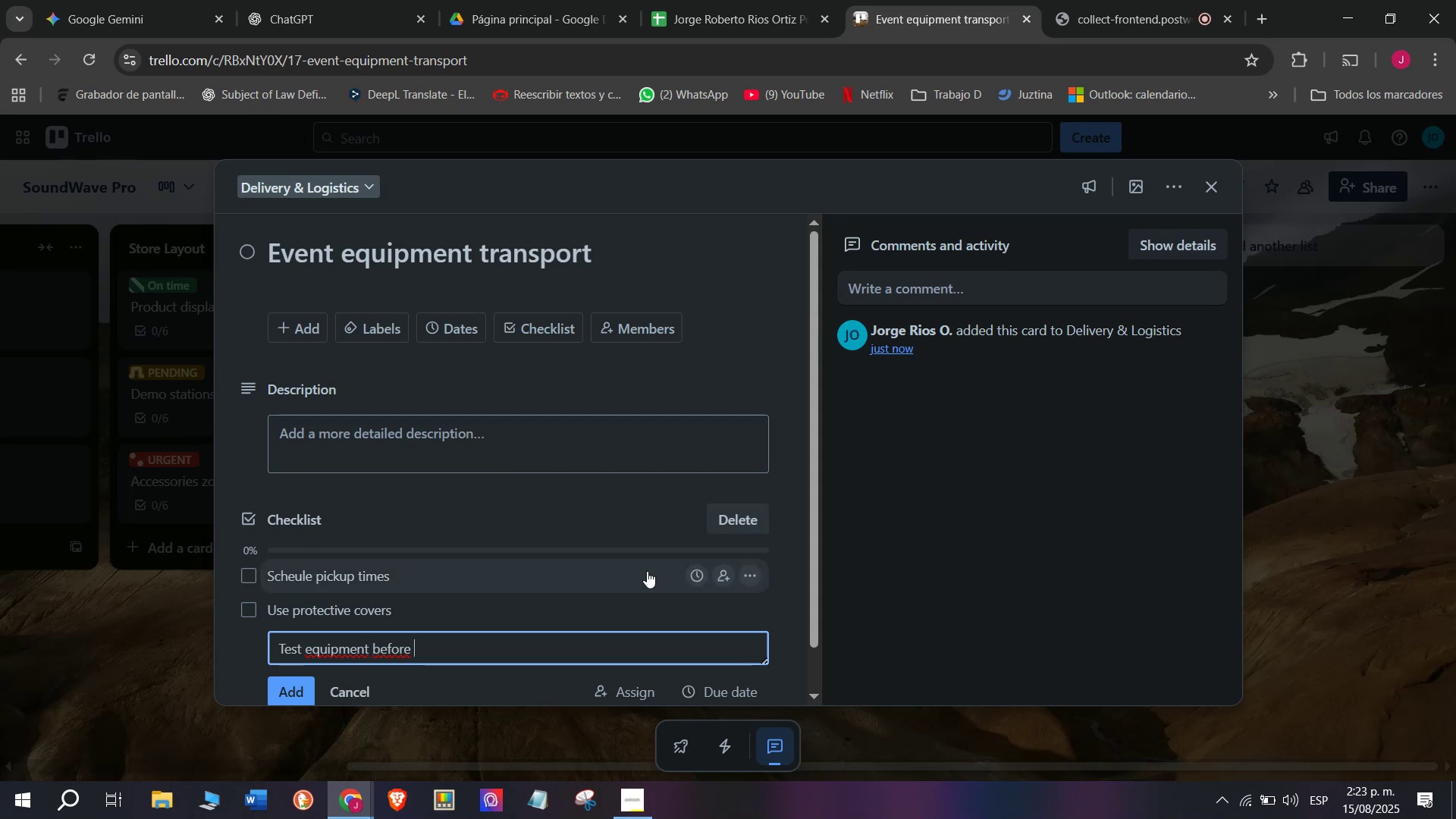 
type(delivery)
 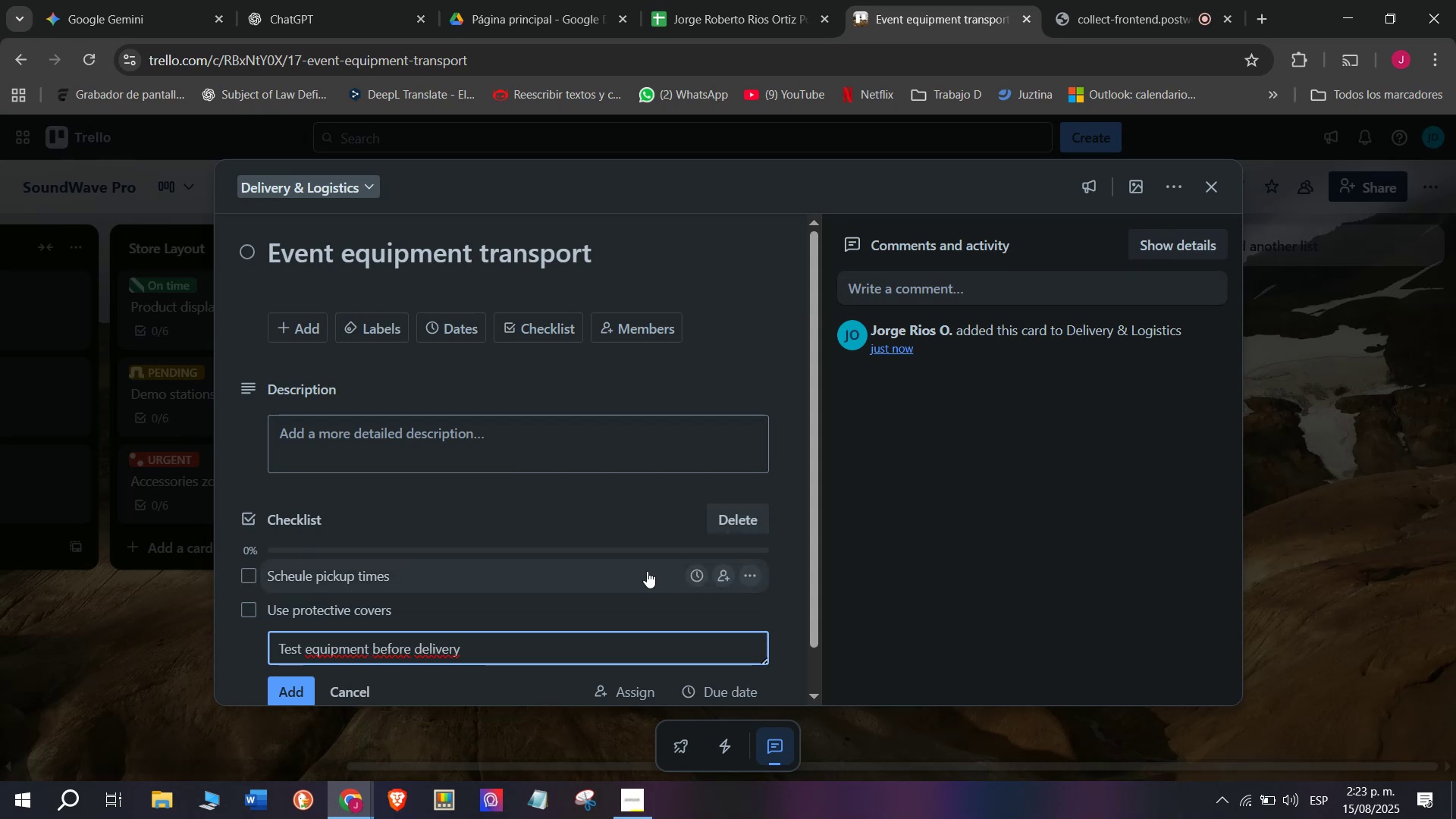 
key(Enter)
 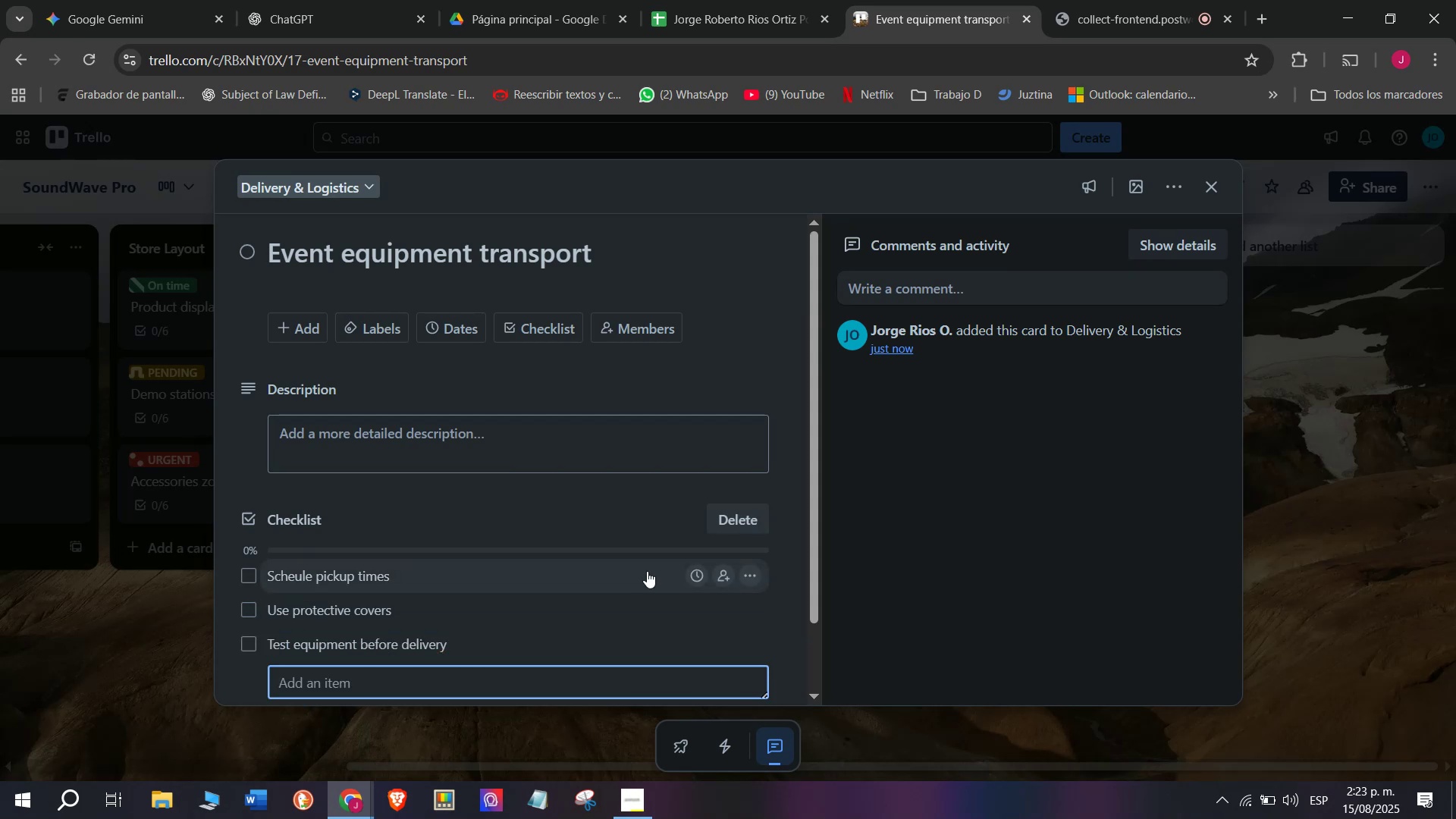 
type(Assing setup staff)
 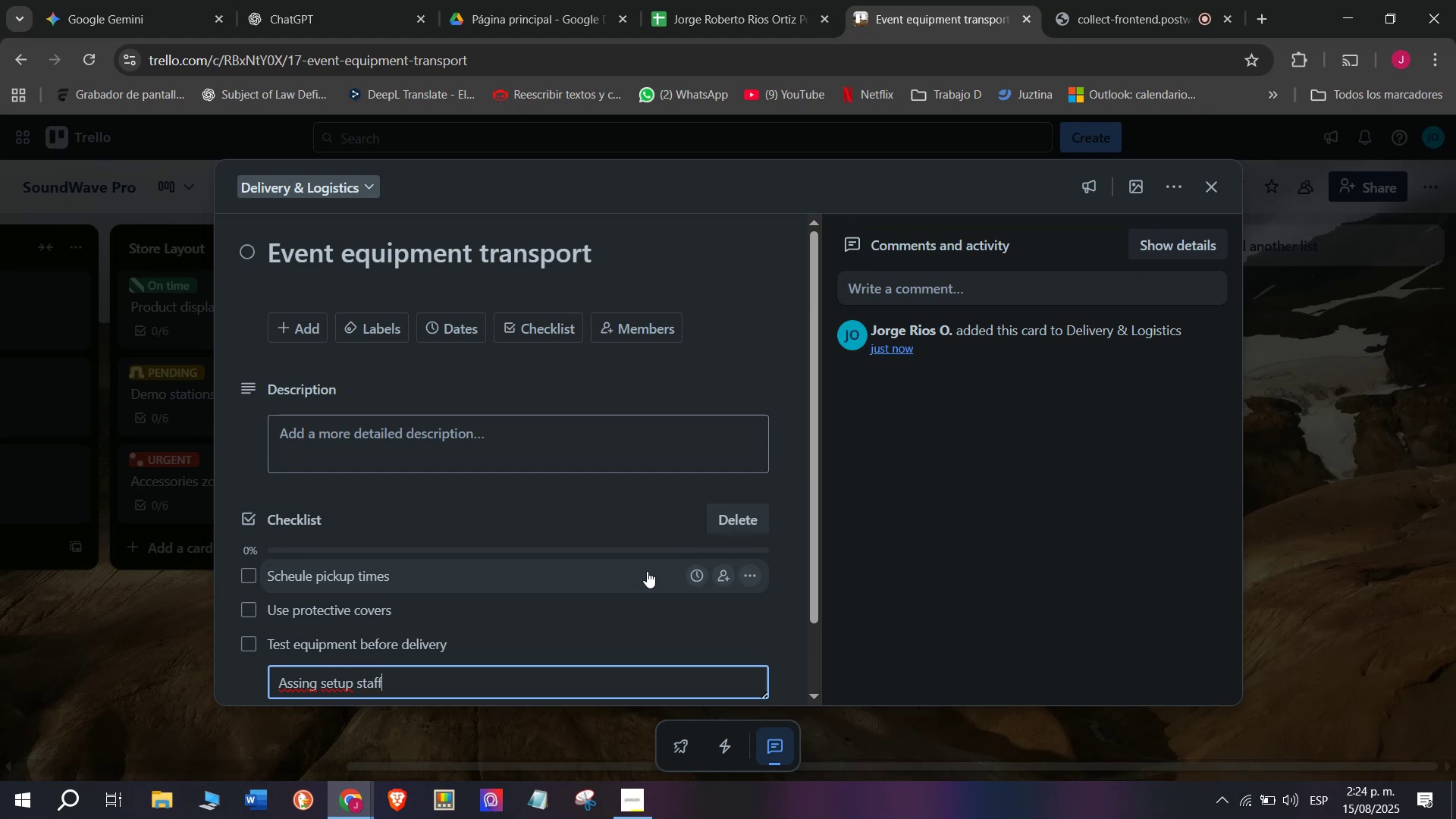 
key(Enter)
 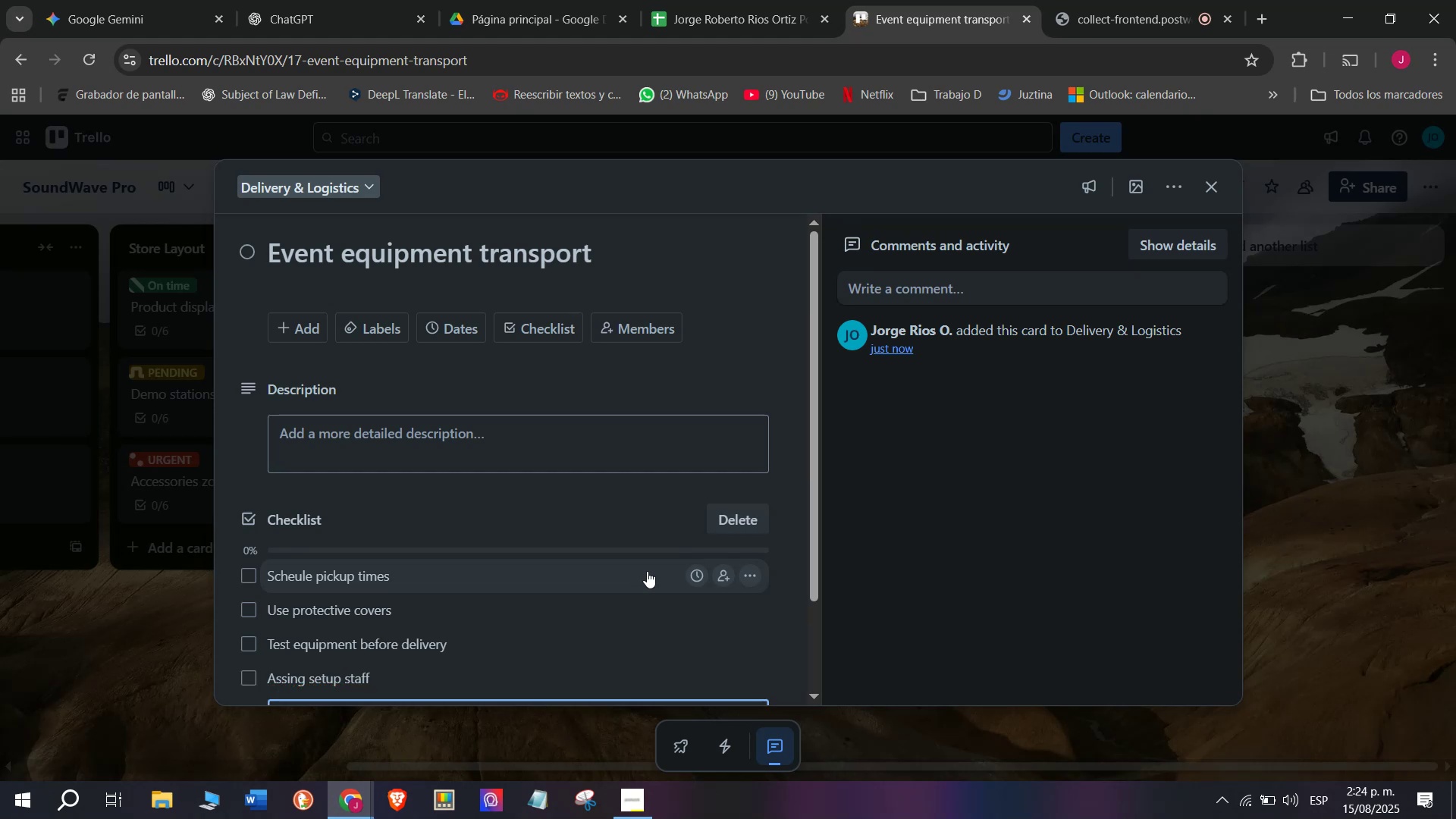 
type(Confirm with client)
 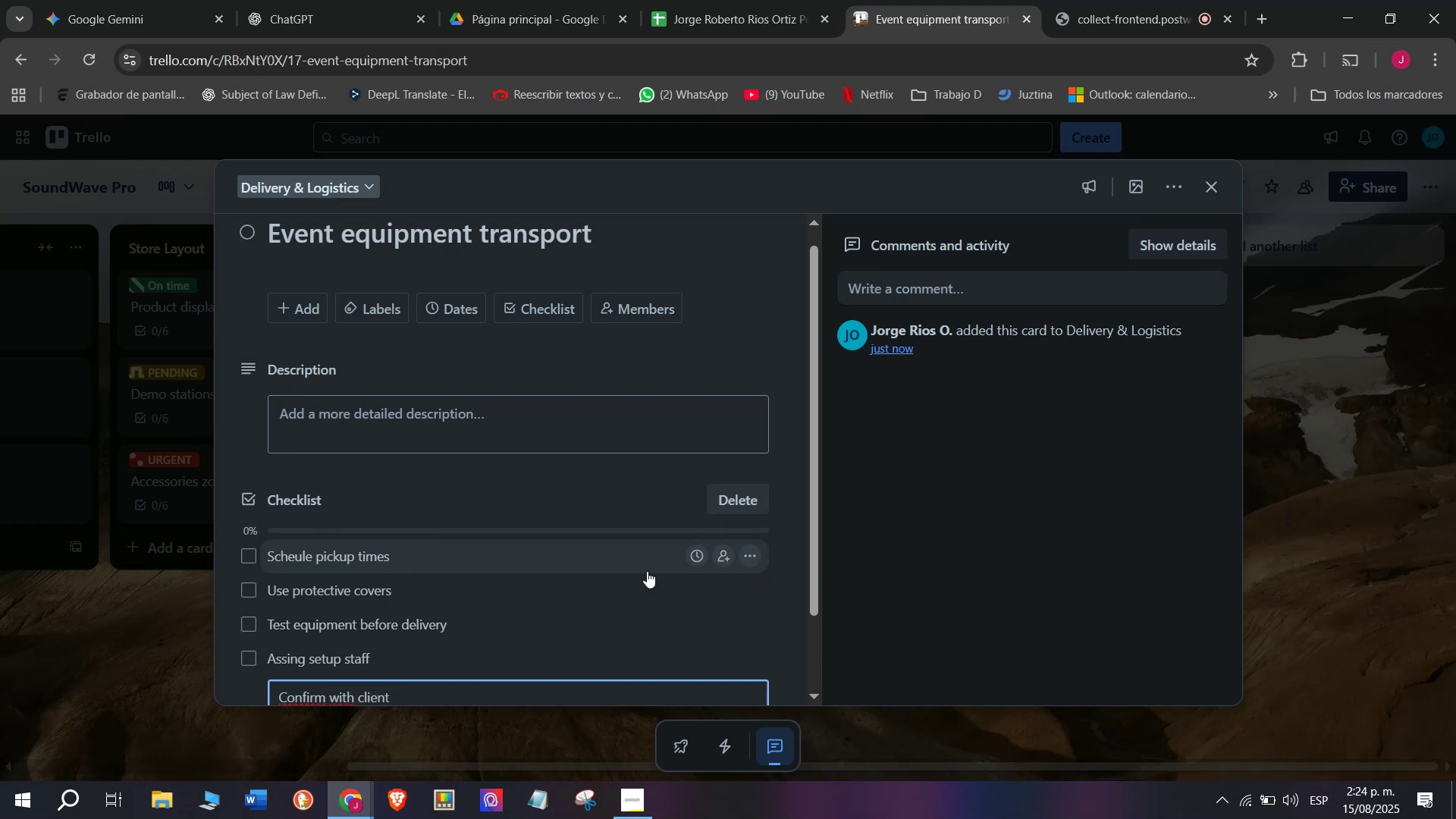 
key(Enter)
 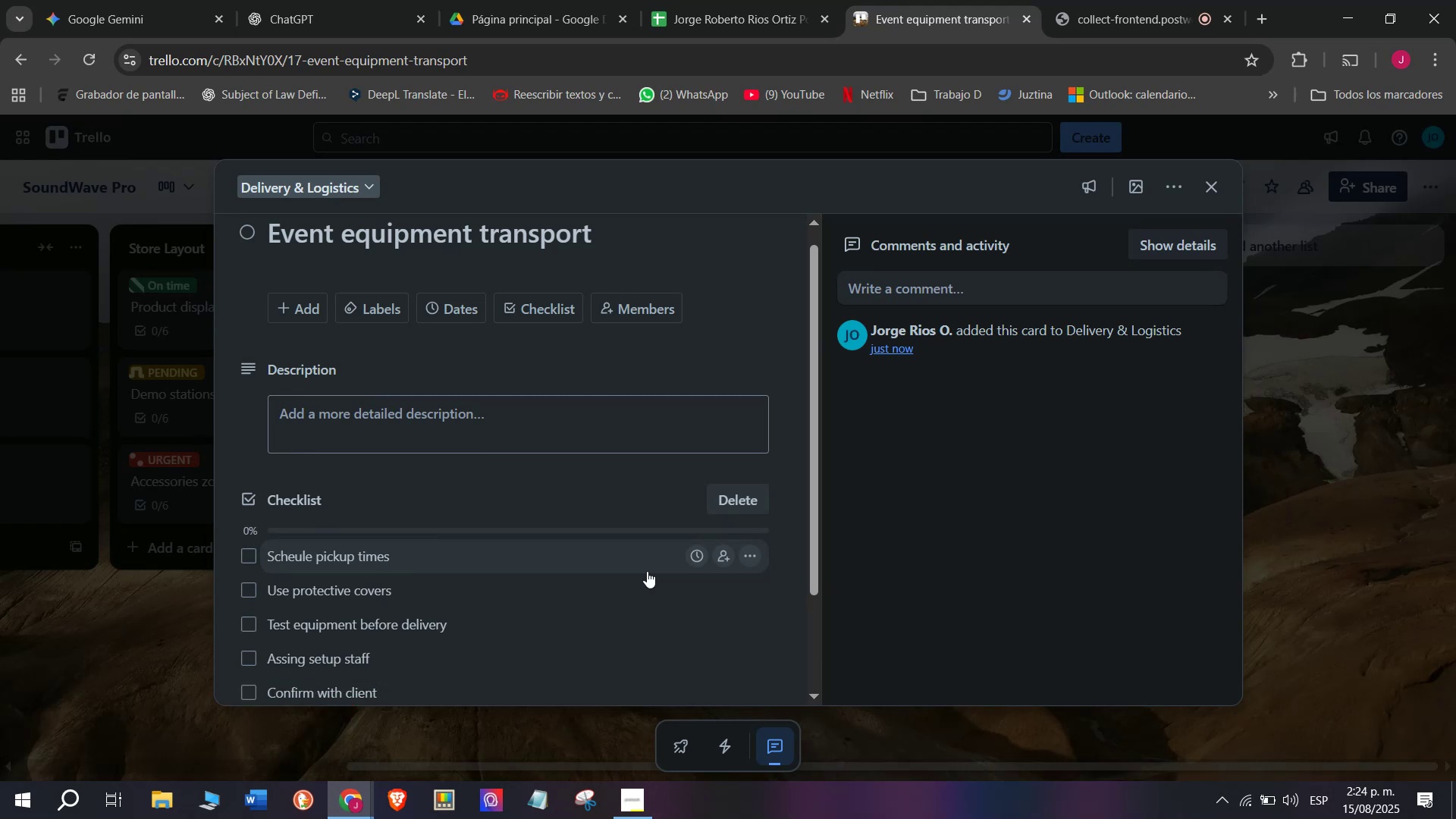 
type(Provide )
 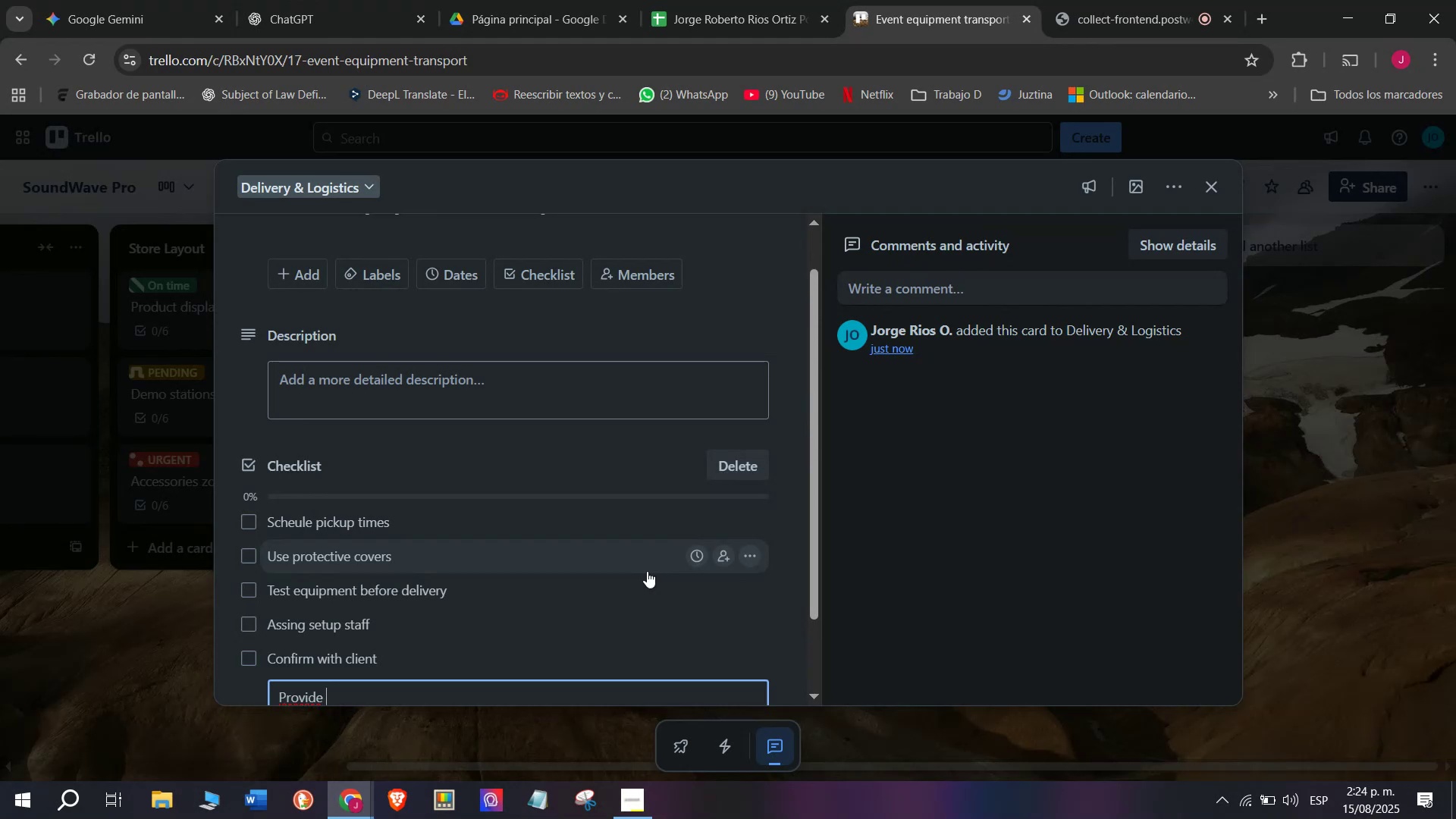 
type(24h tech )
 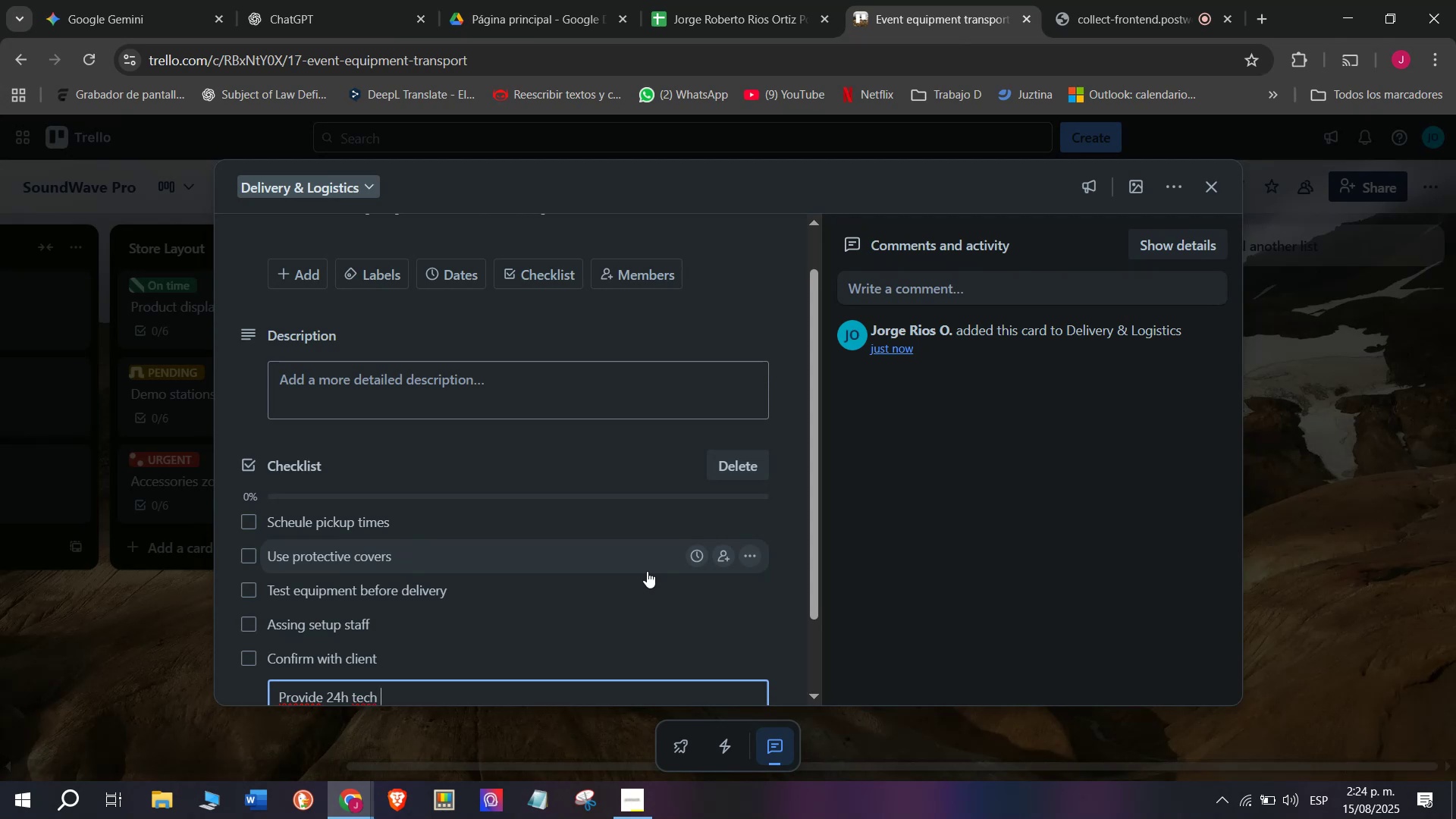 
type(suppport)
 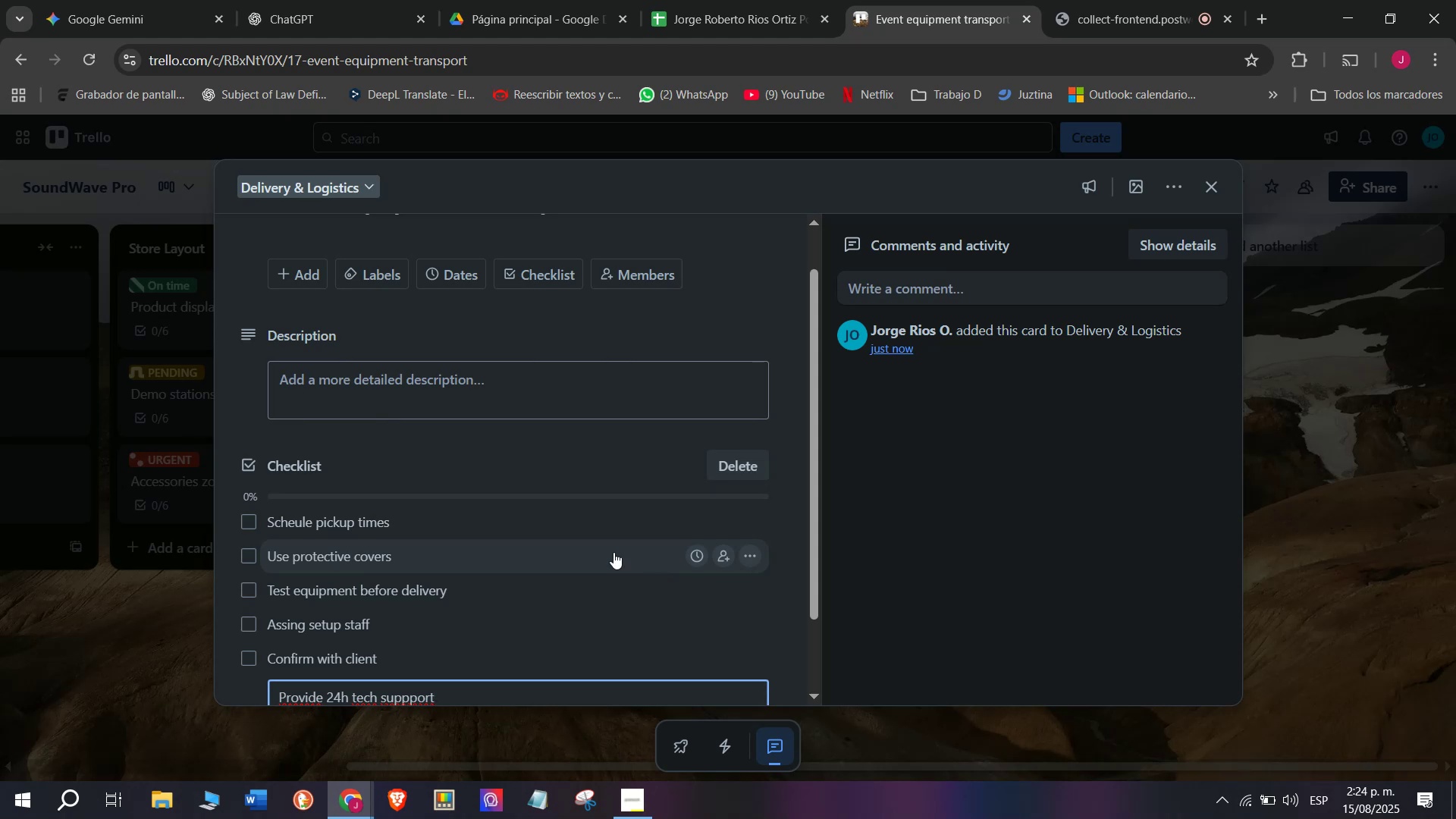 
wait(5.41)
 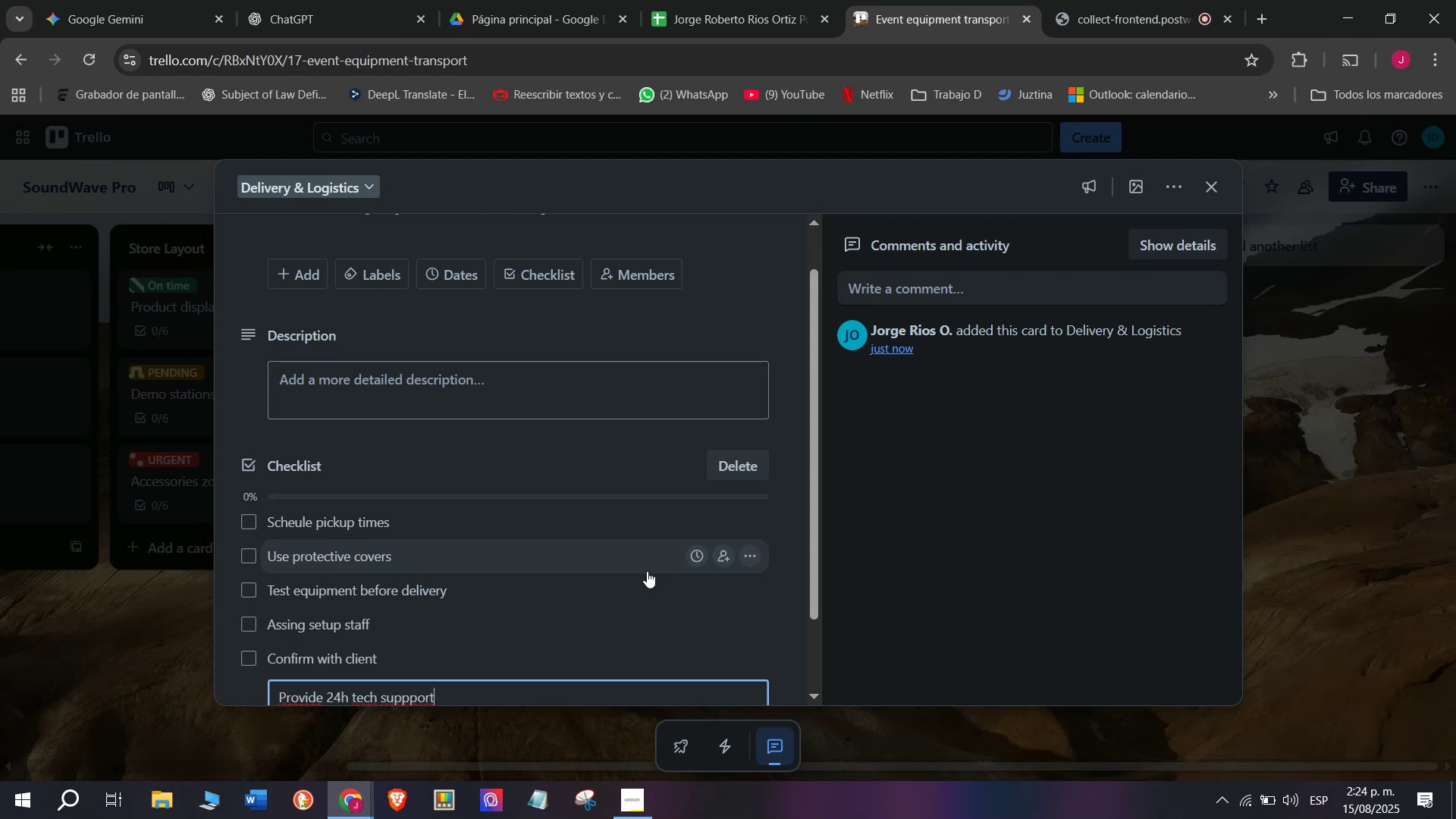 
left_click([413, 695])
 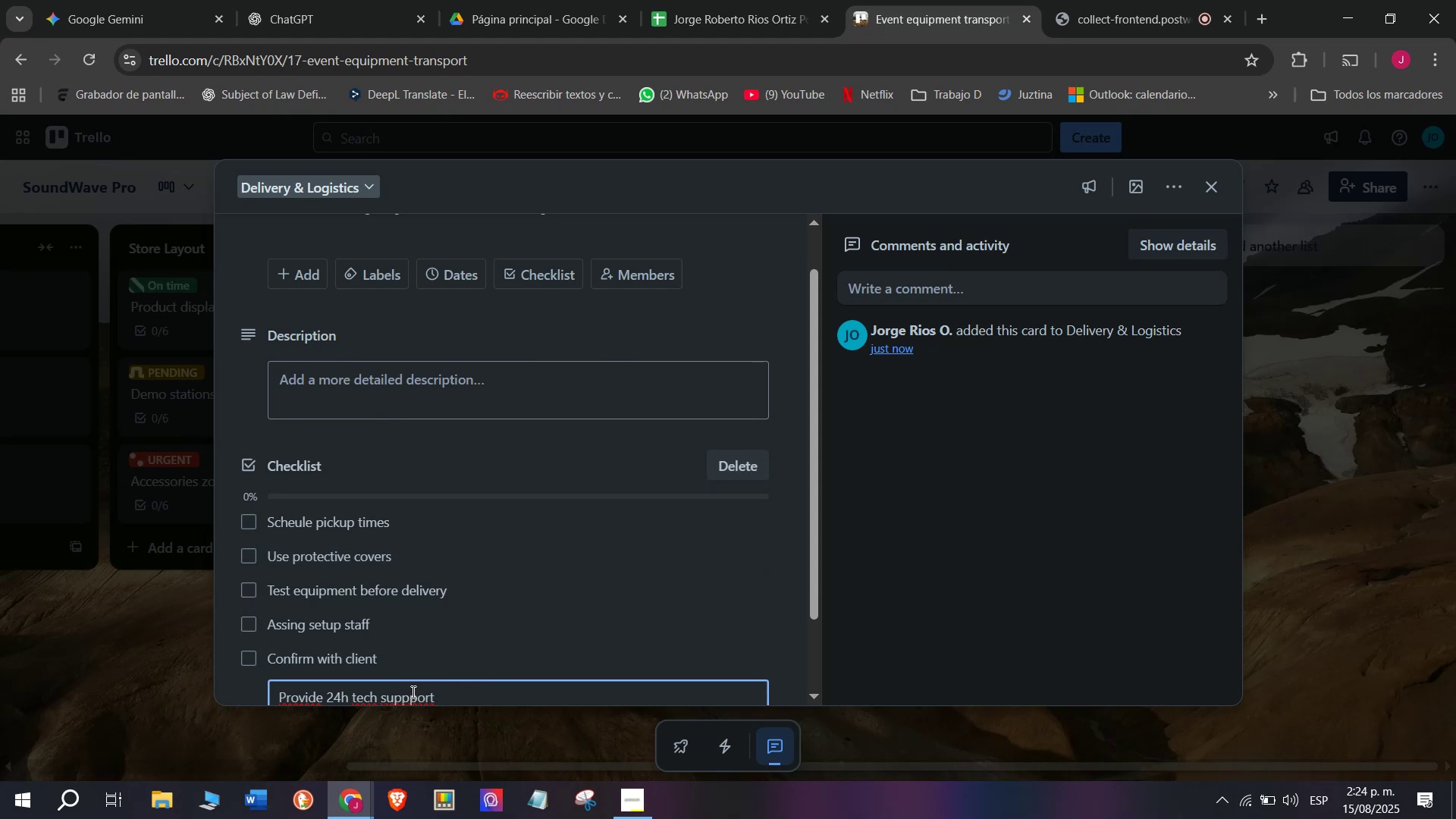 
key(Backspace)
 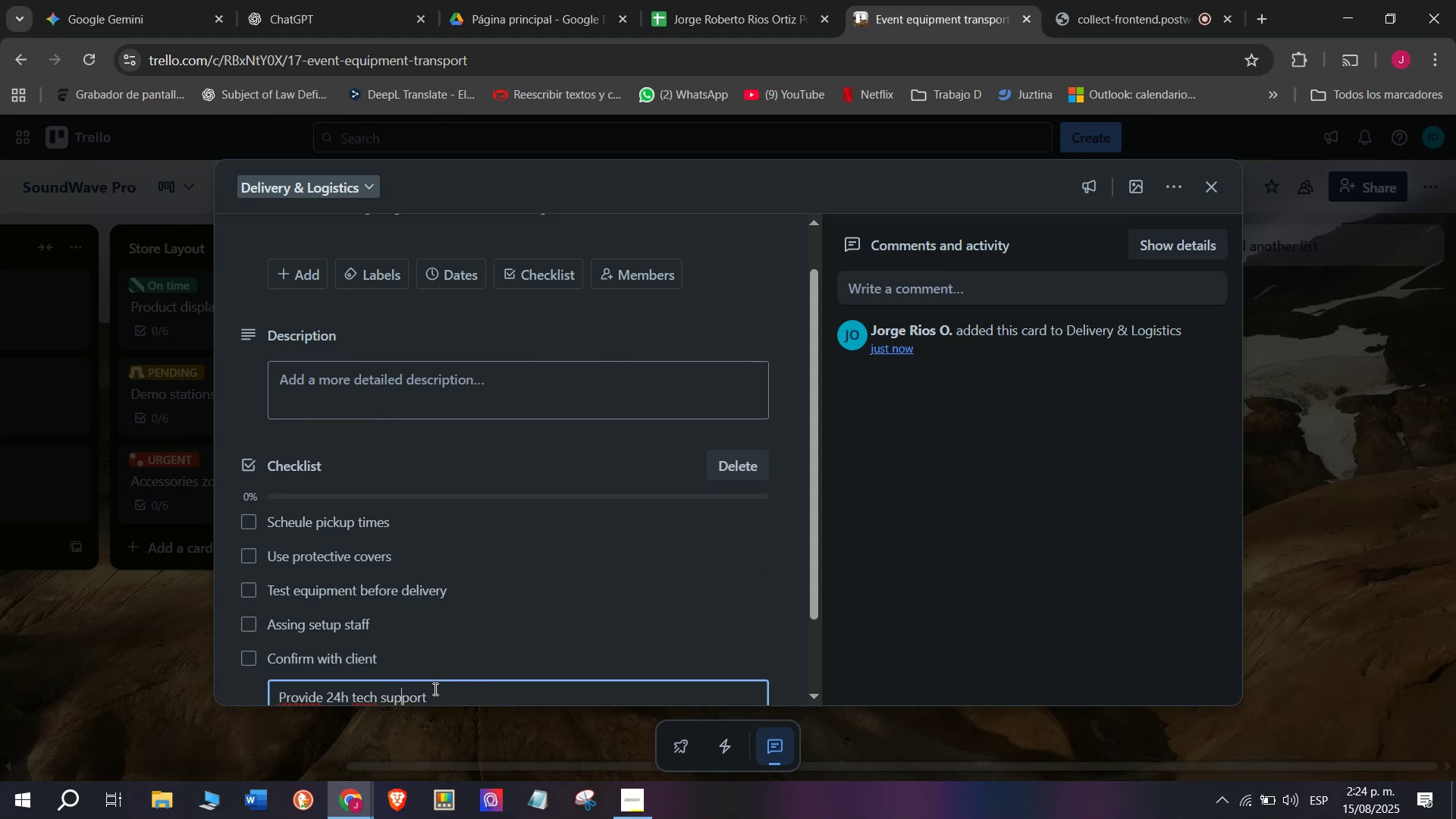 
left_click([457, 690])
 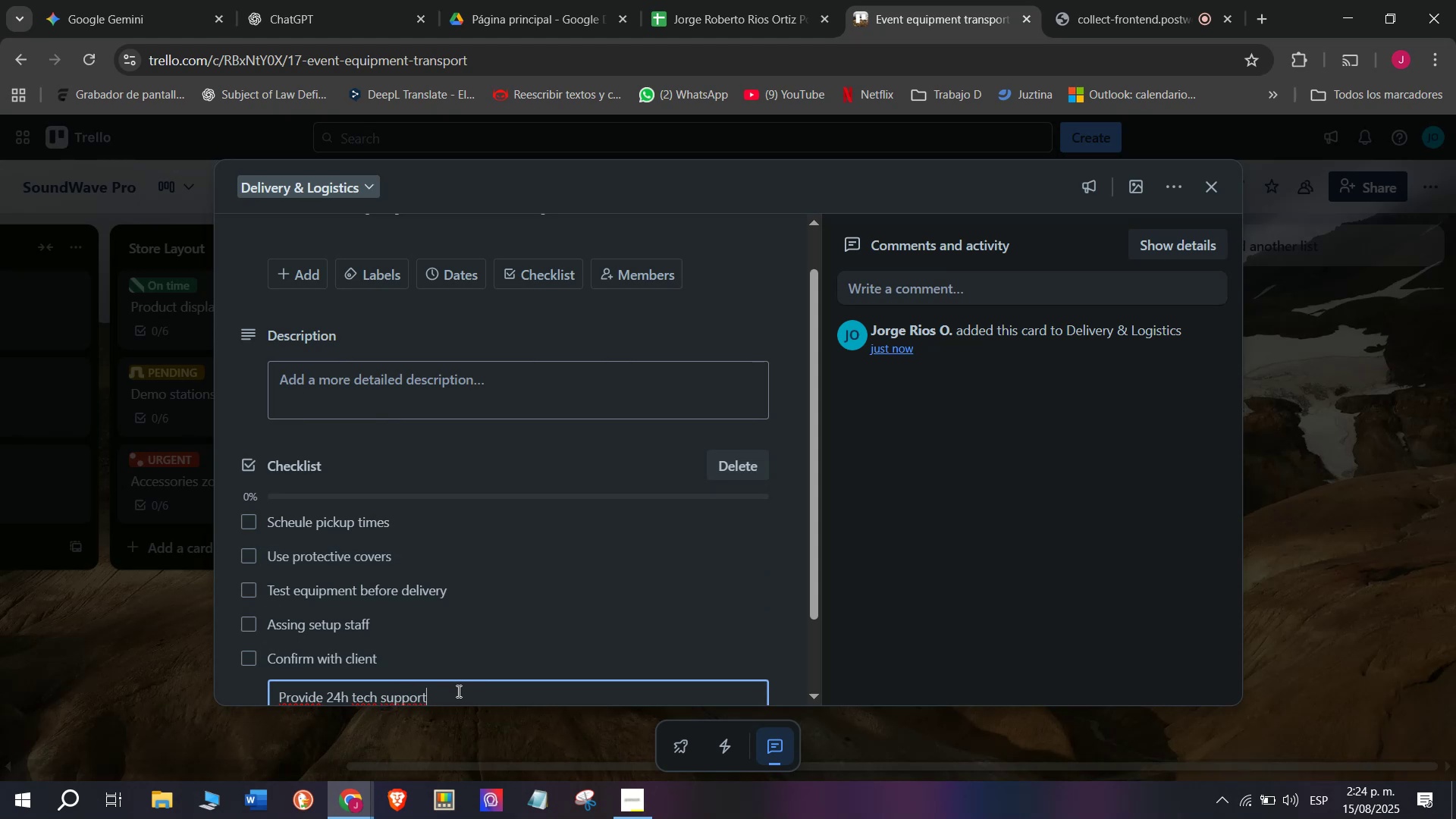 
key(Enter)
 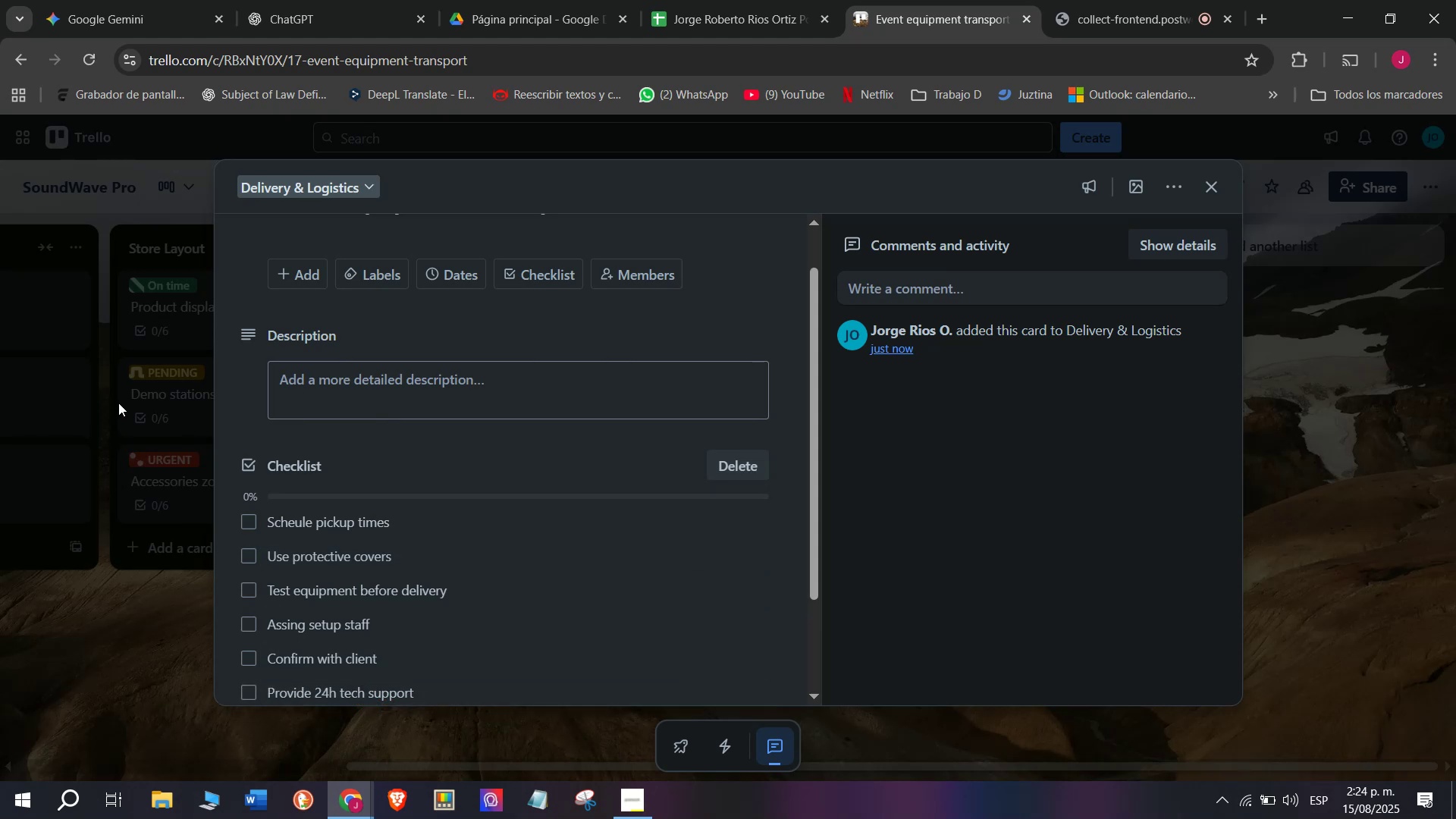 
left_click([375, 276])
 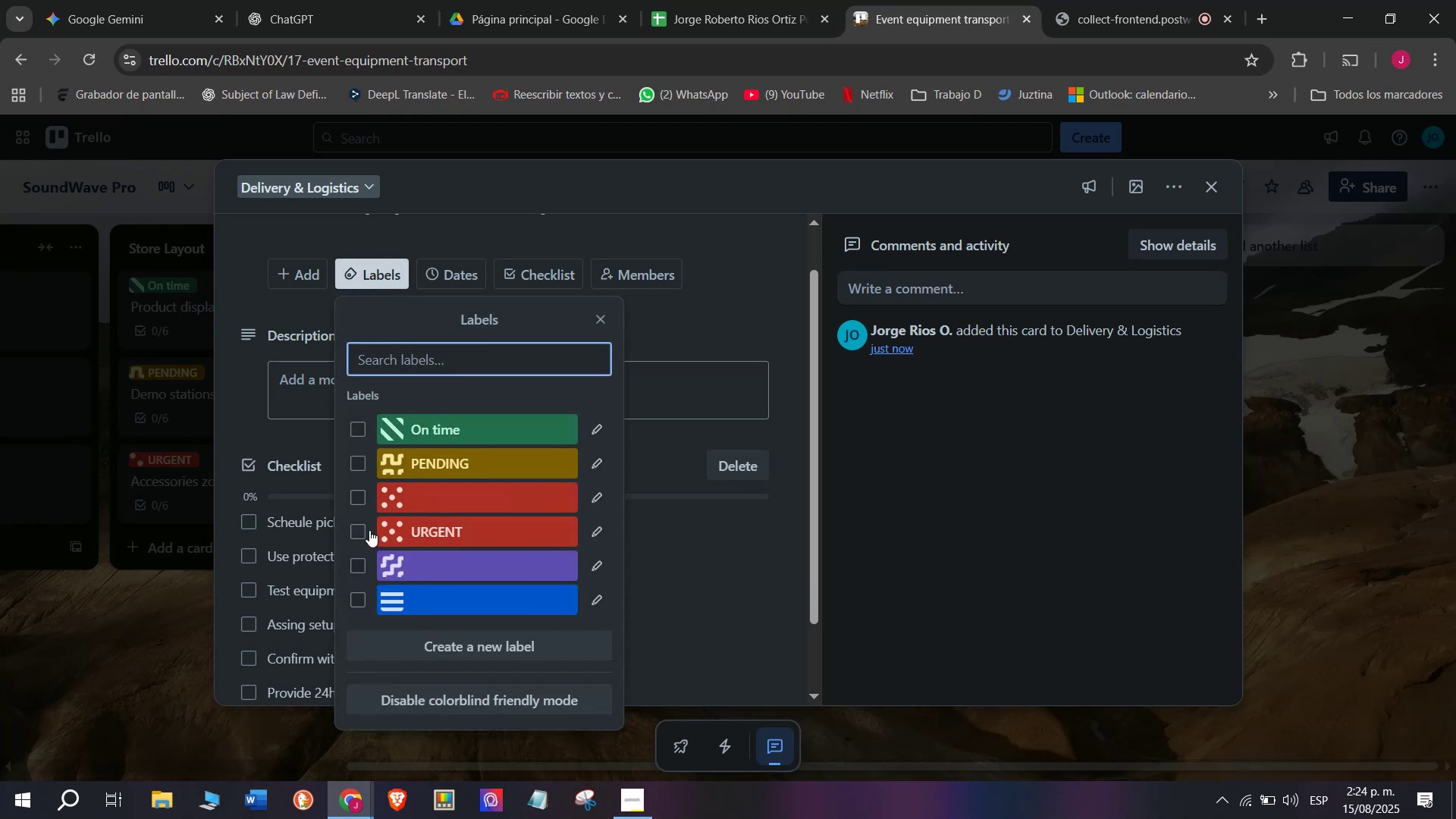 
left_click([360, 531])
 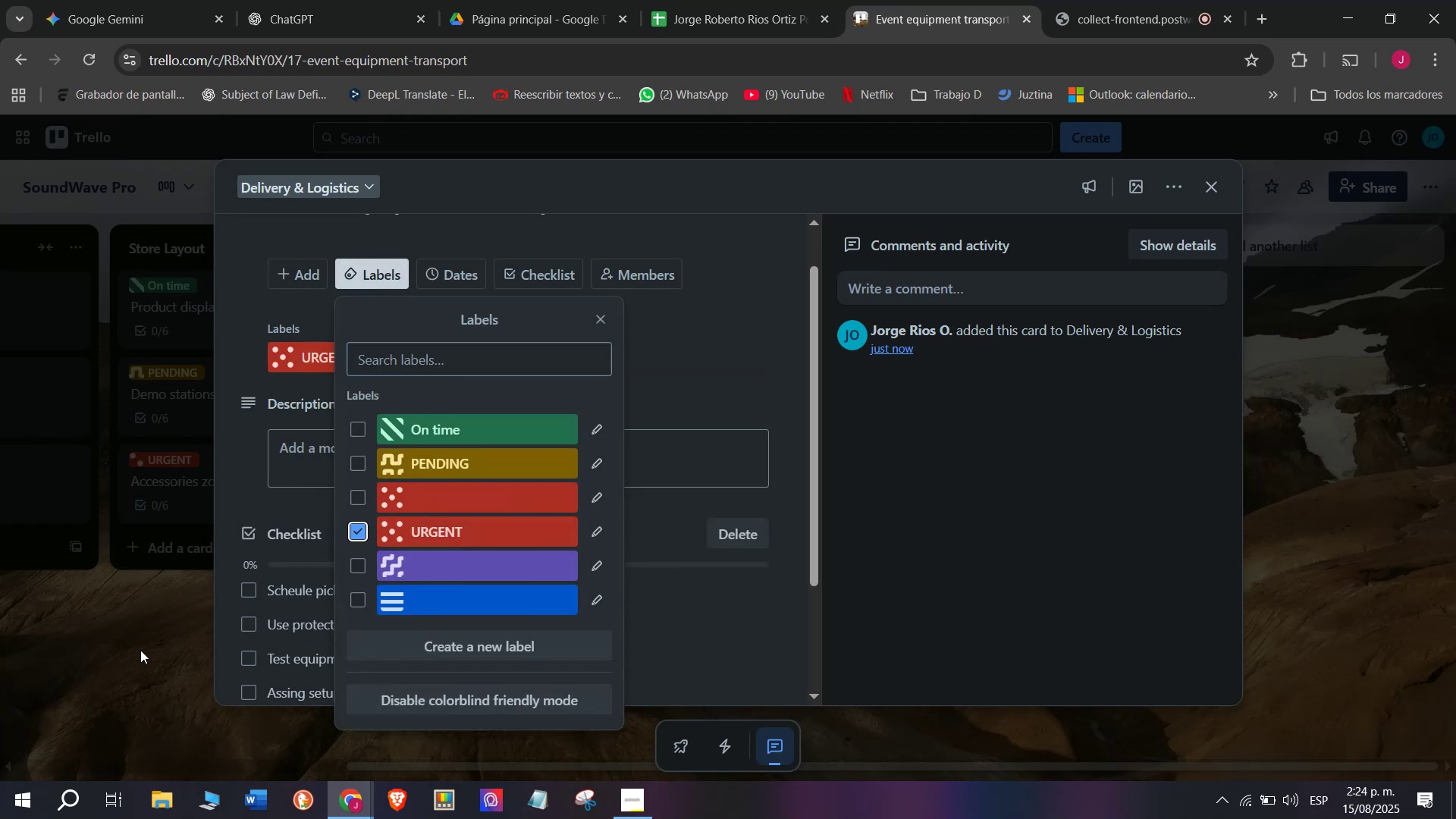 
double_click([140, 649])
 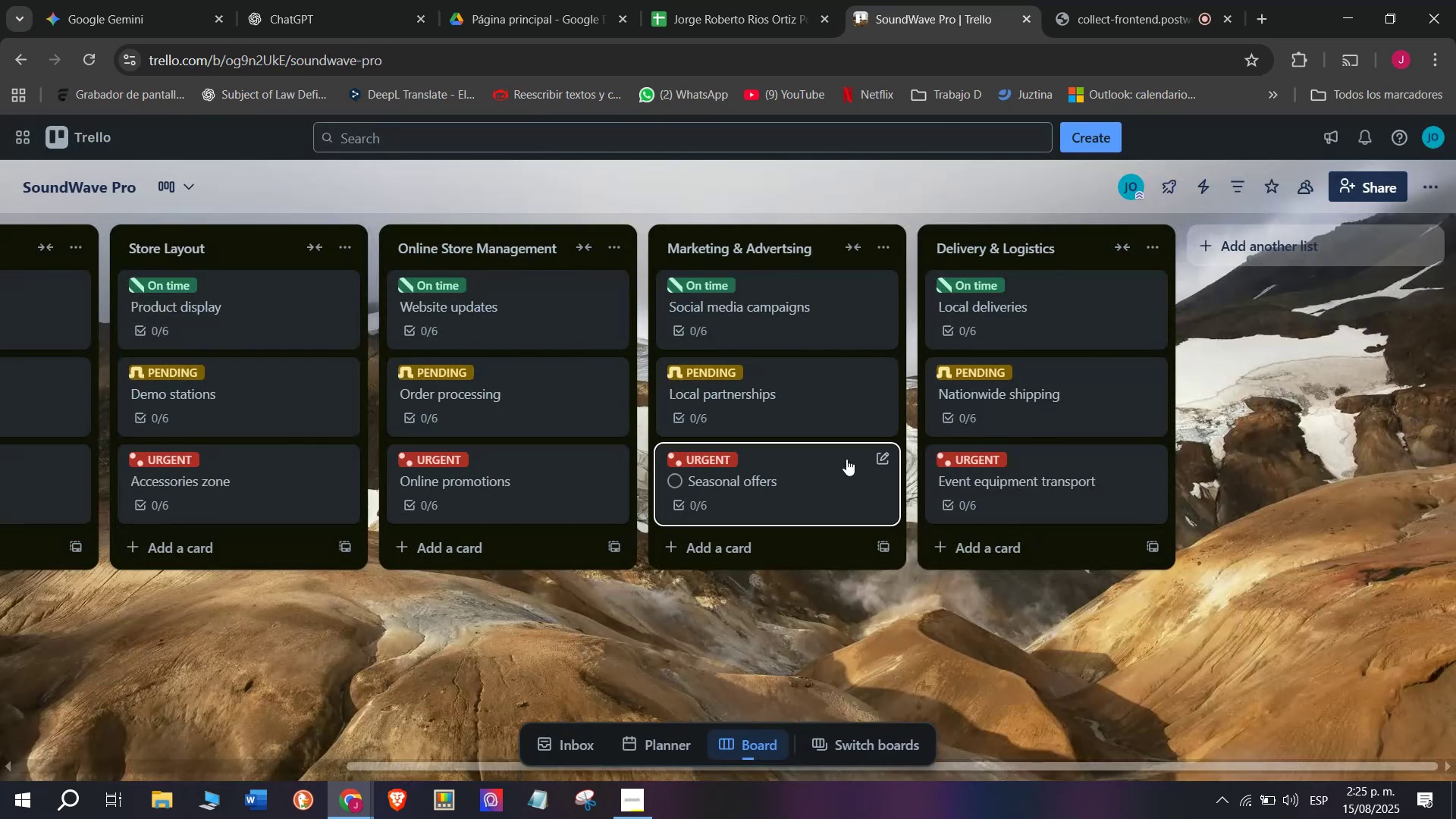 
wait(5.71)
 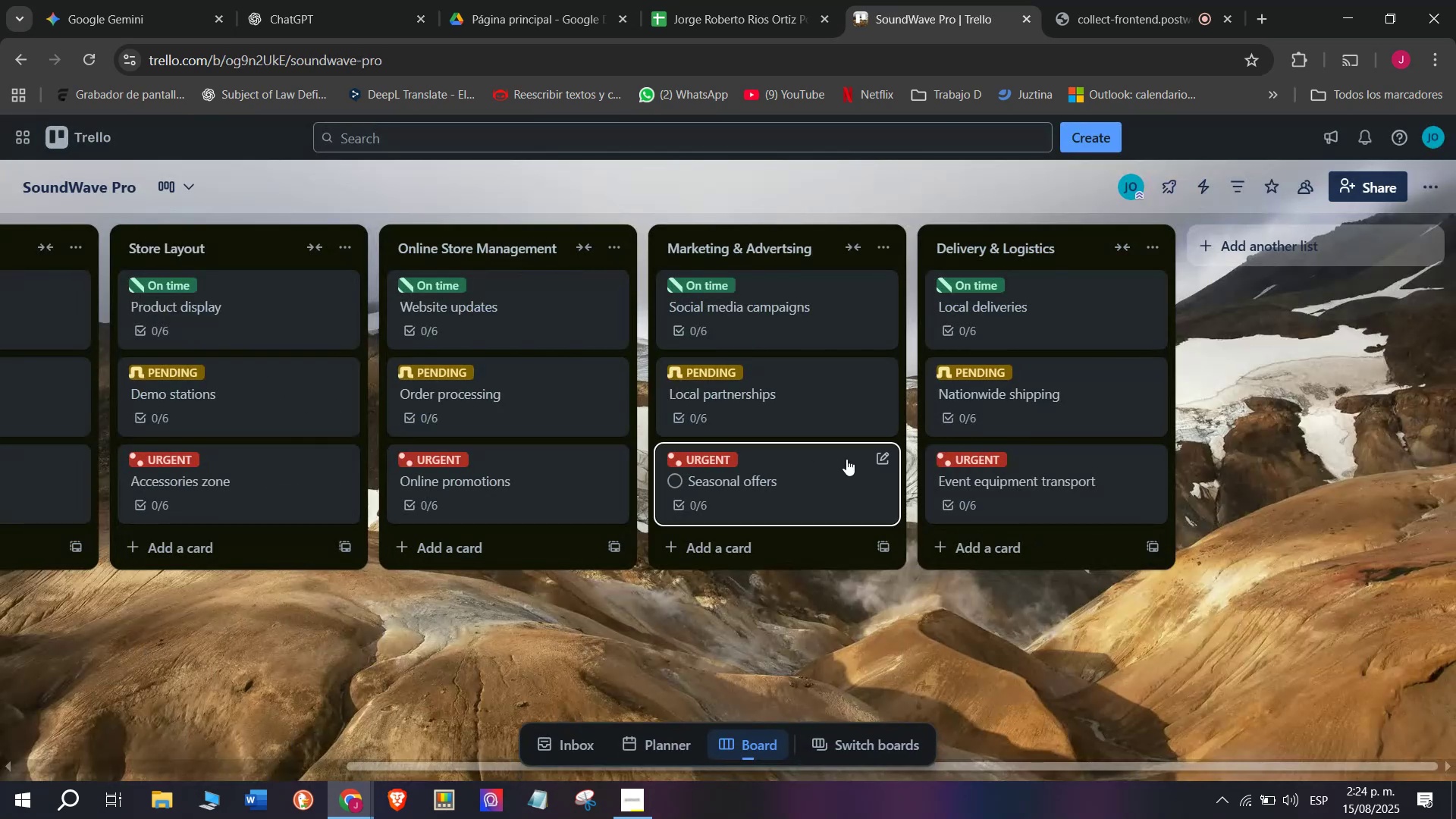 
left_click([1148, 0])
 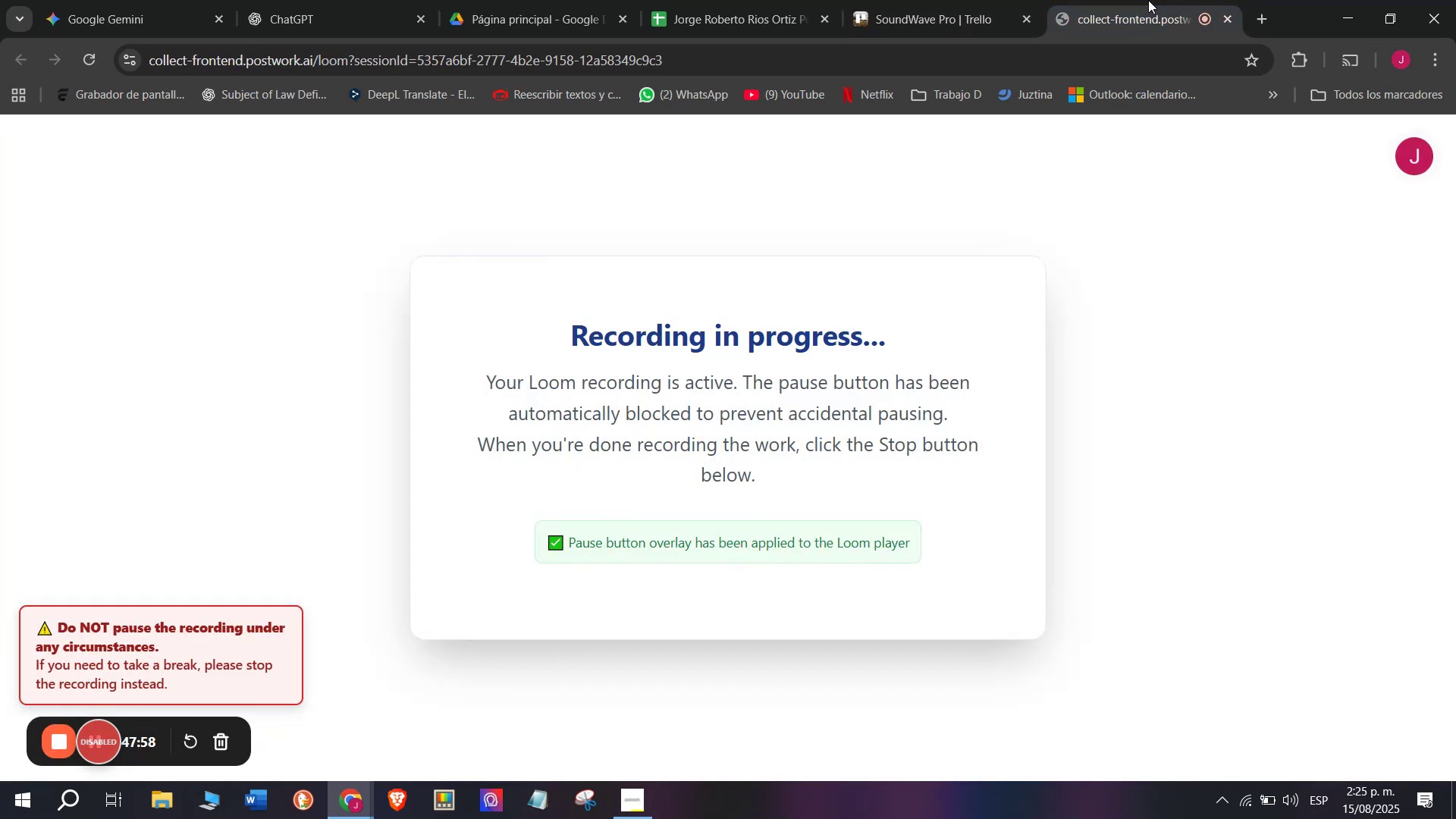 
left_click([938, 0])
 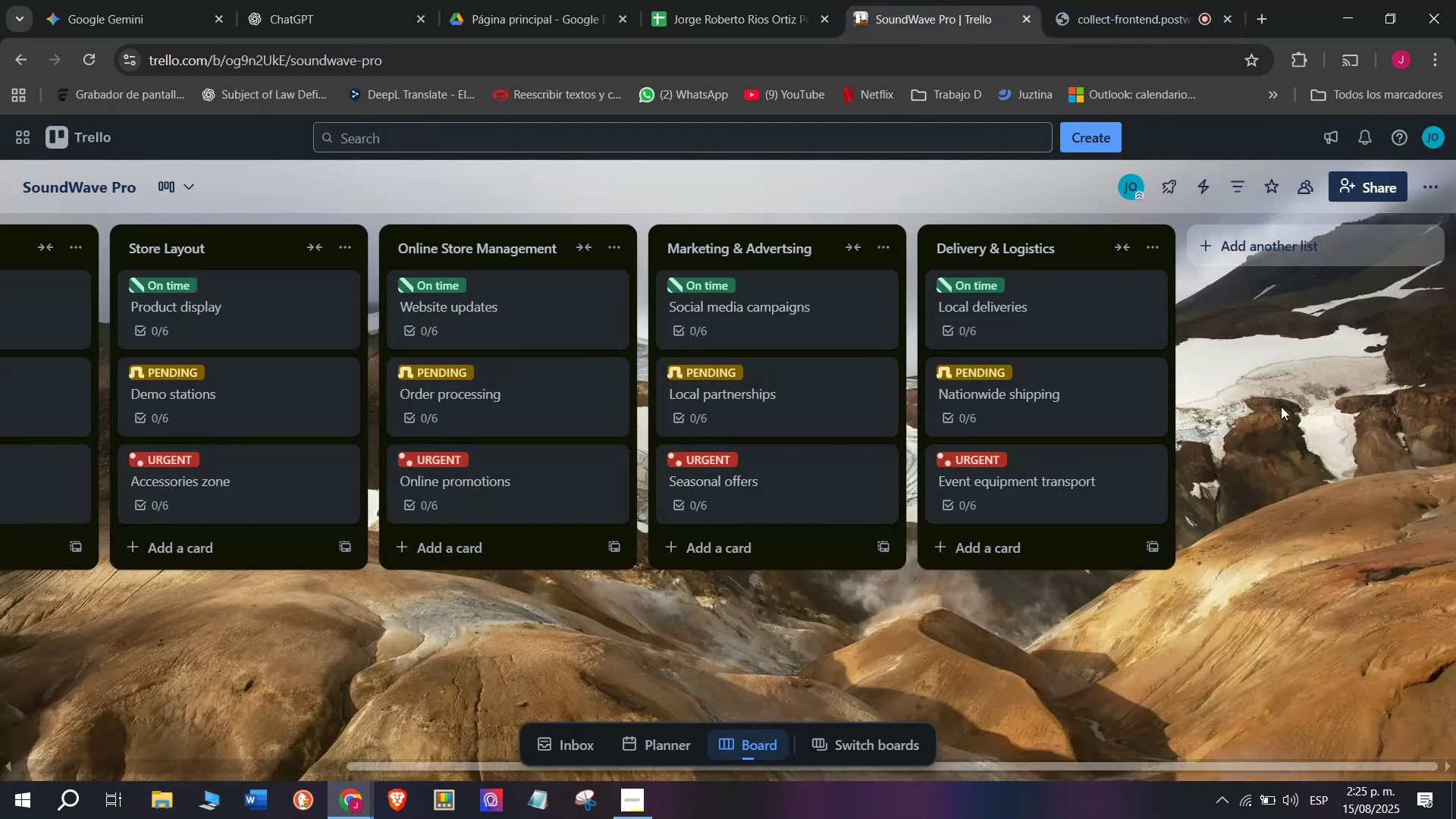 
left_click([1245, 240])
 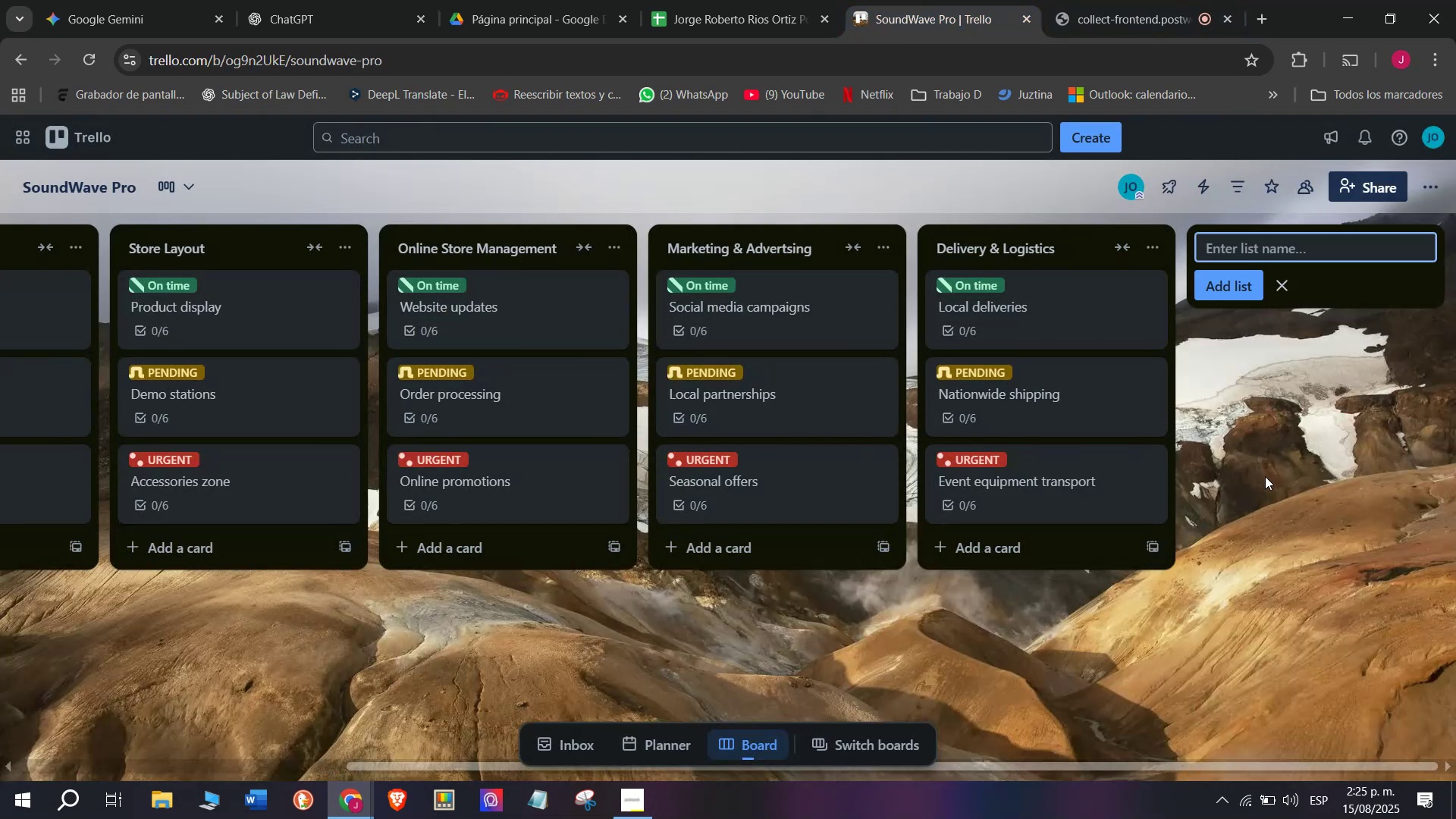 
wait(6.13)
 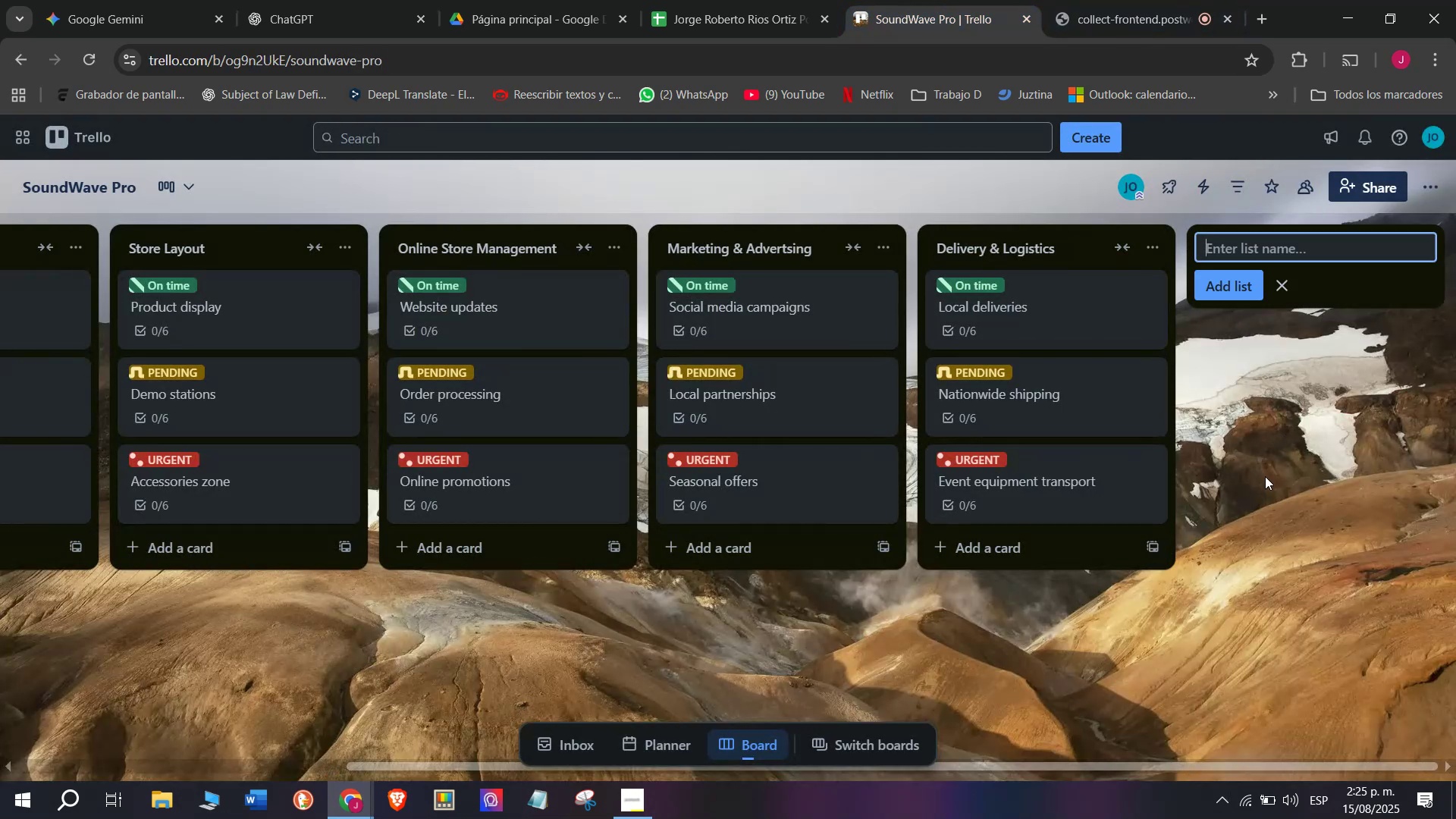 
type(Final)
 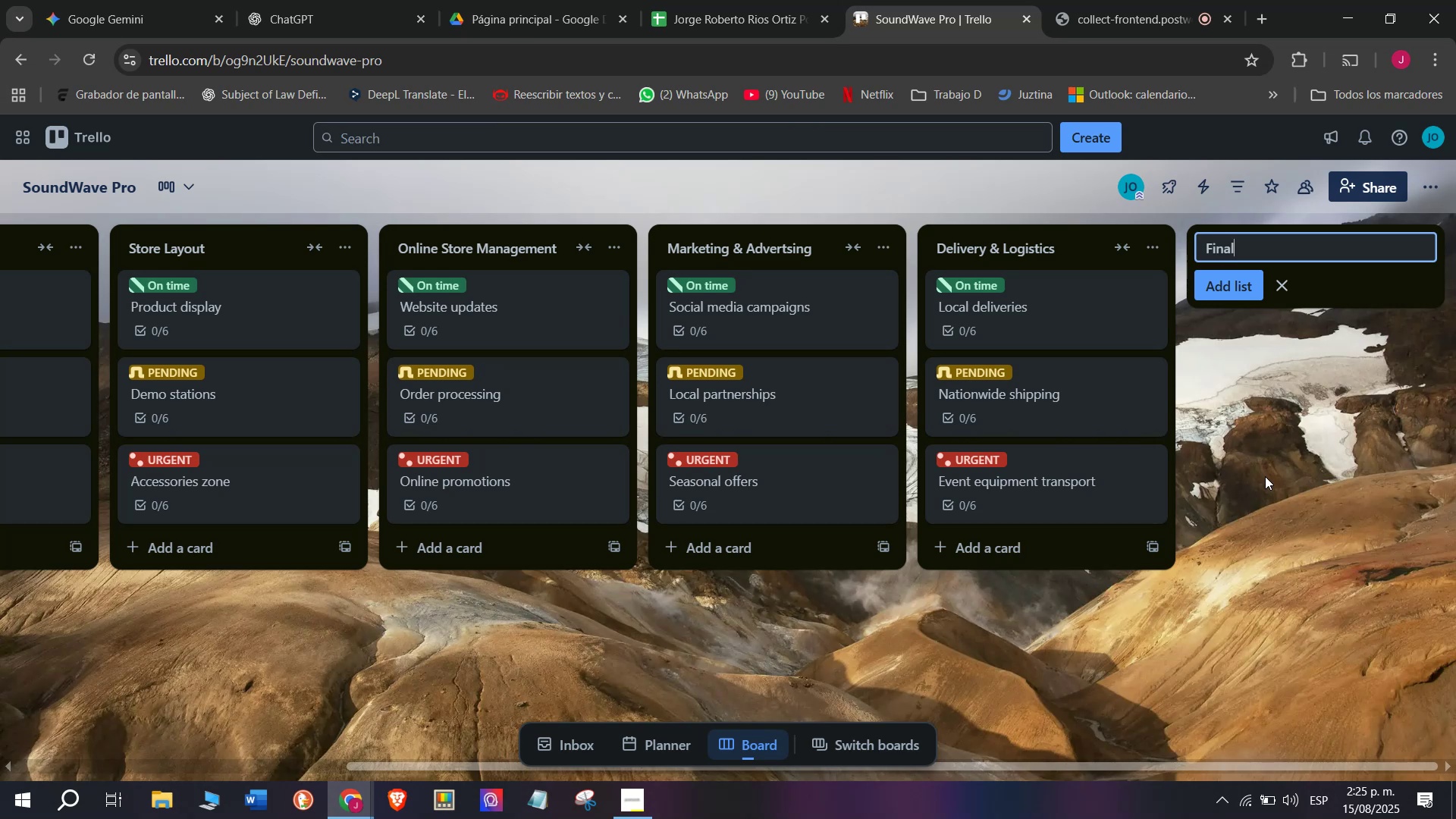 
wait(6.32)
 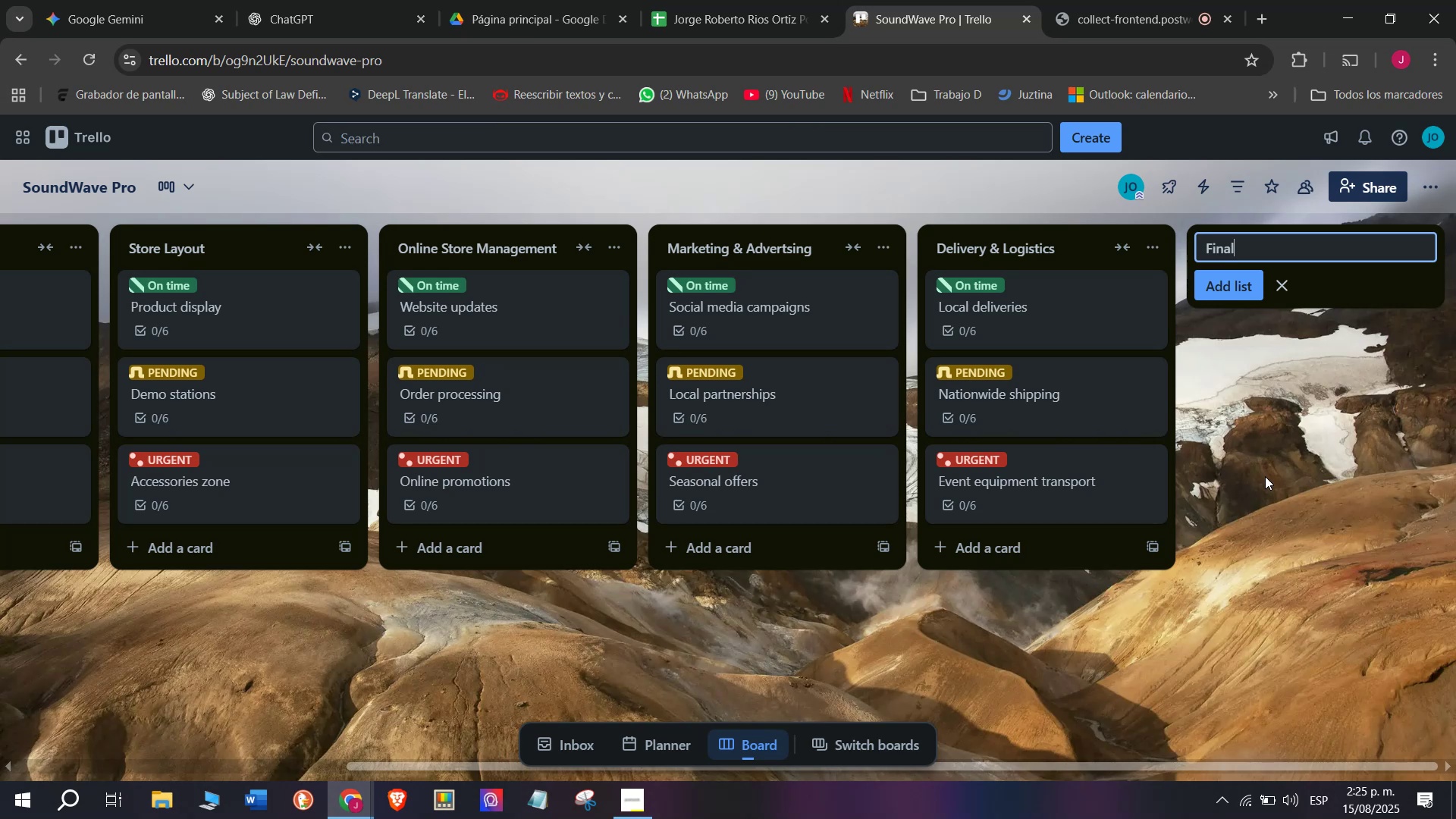 
key(Backspace)
type(ncial ma)
 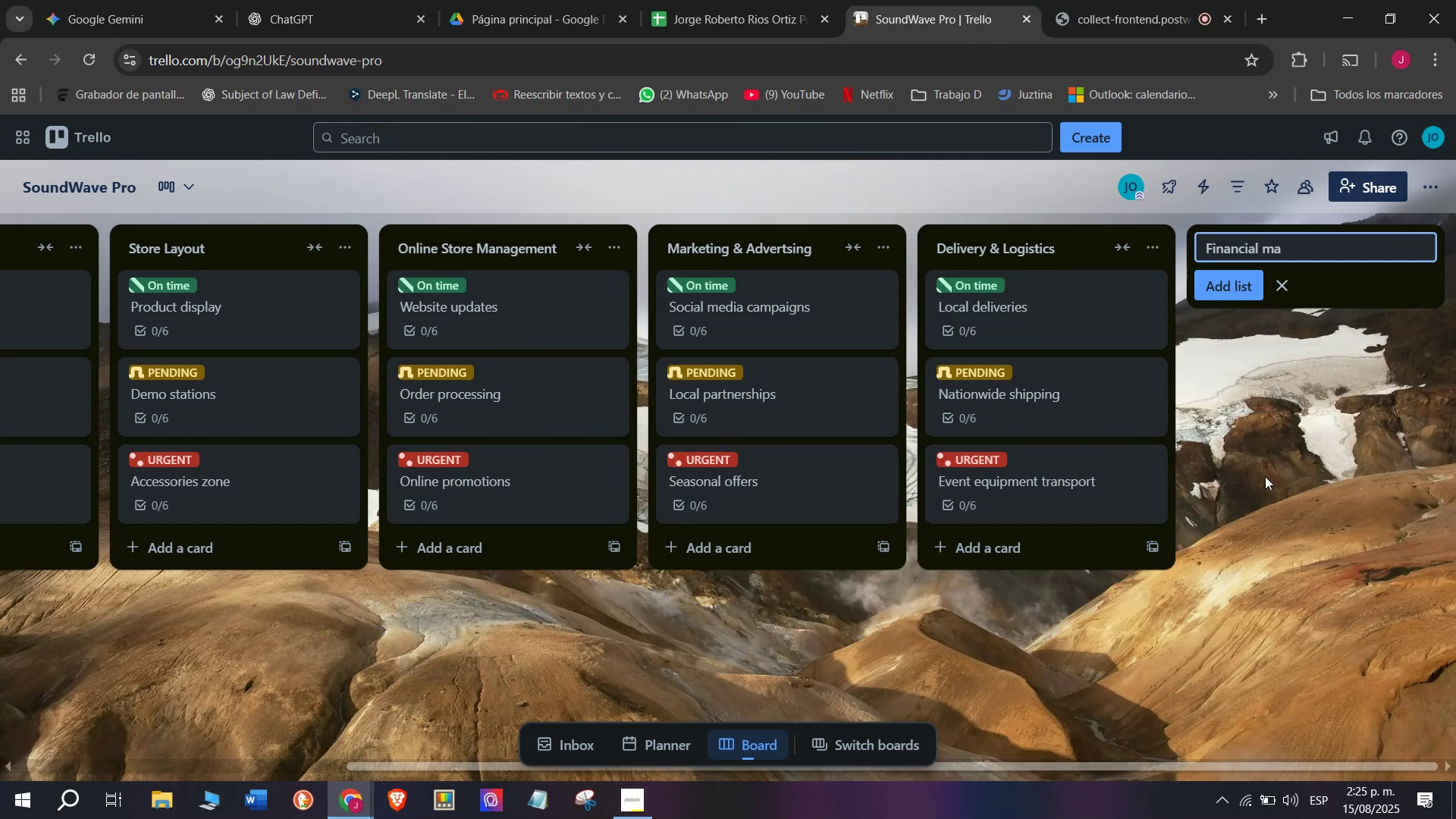 
key(Backspace)
key(Backspace)
type(Management)
 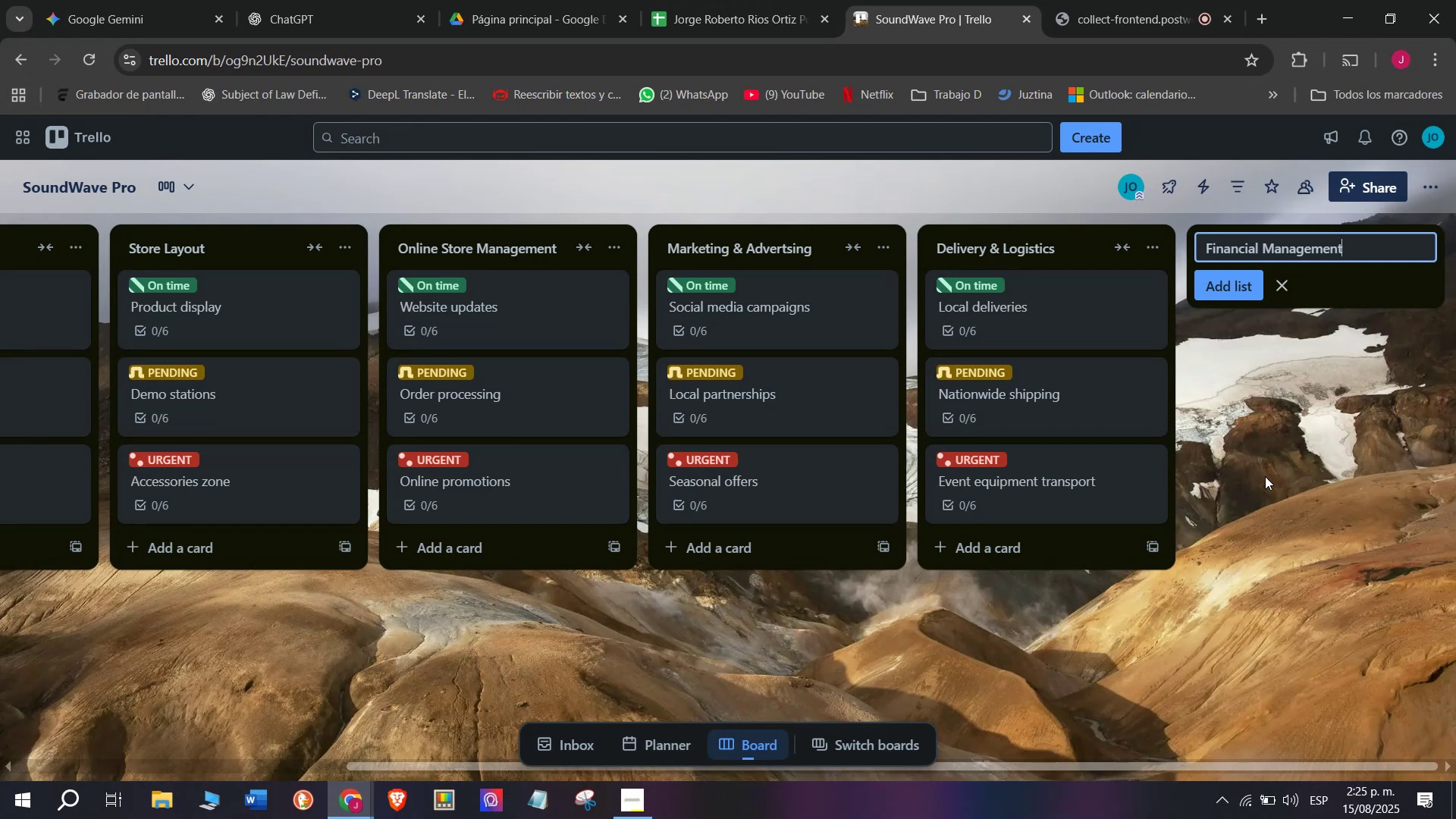 
key(Enter)
 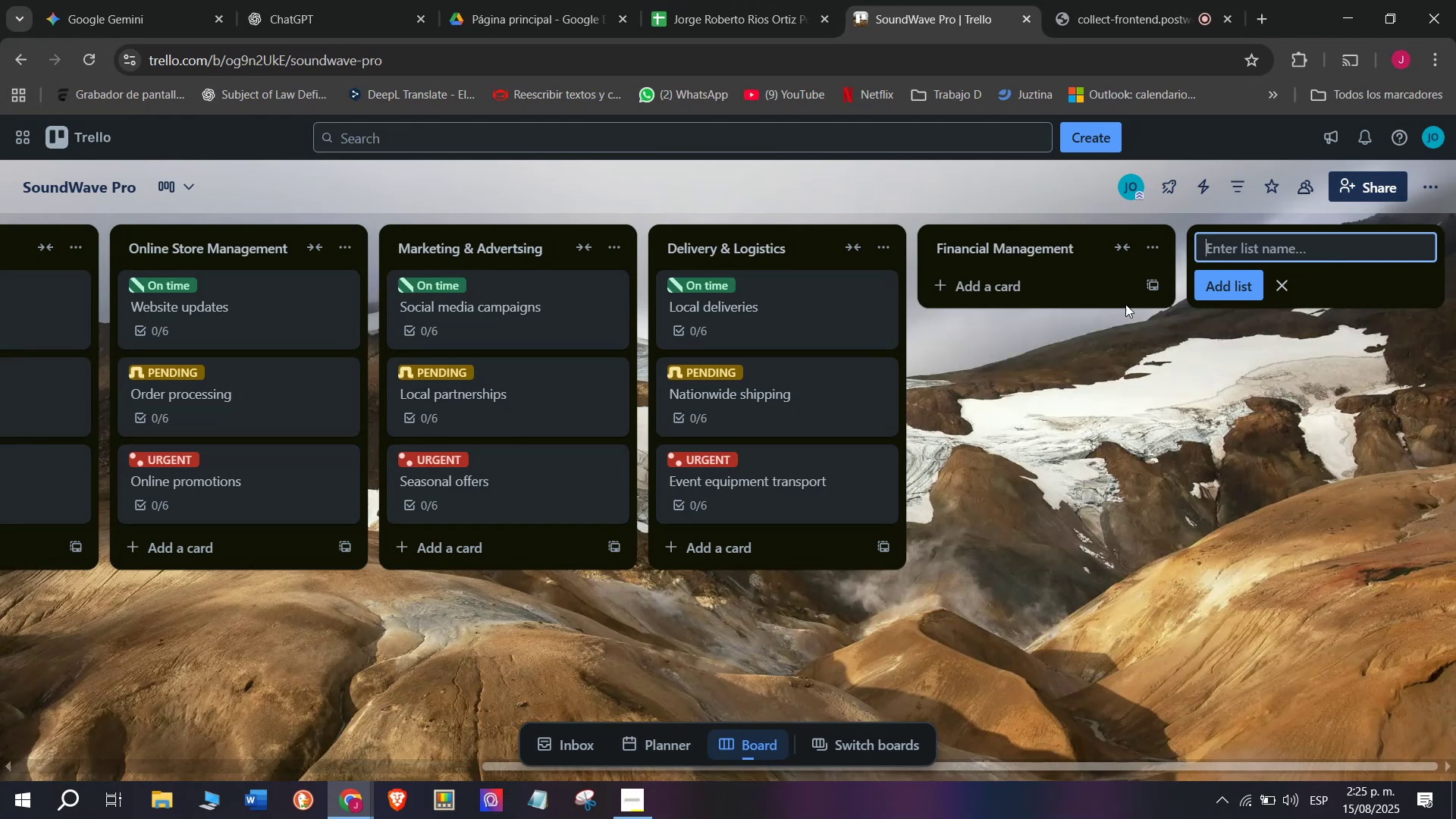 
left_click([1009, 278])
 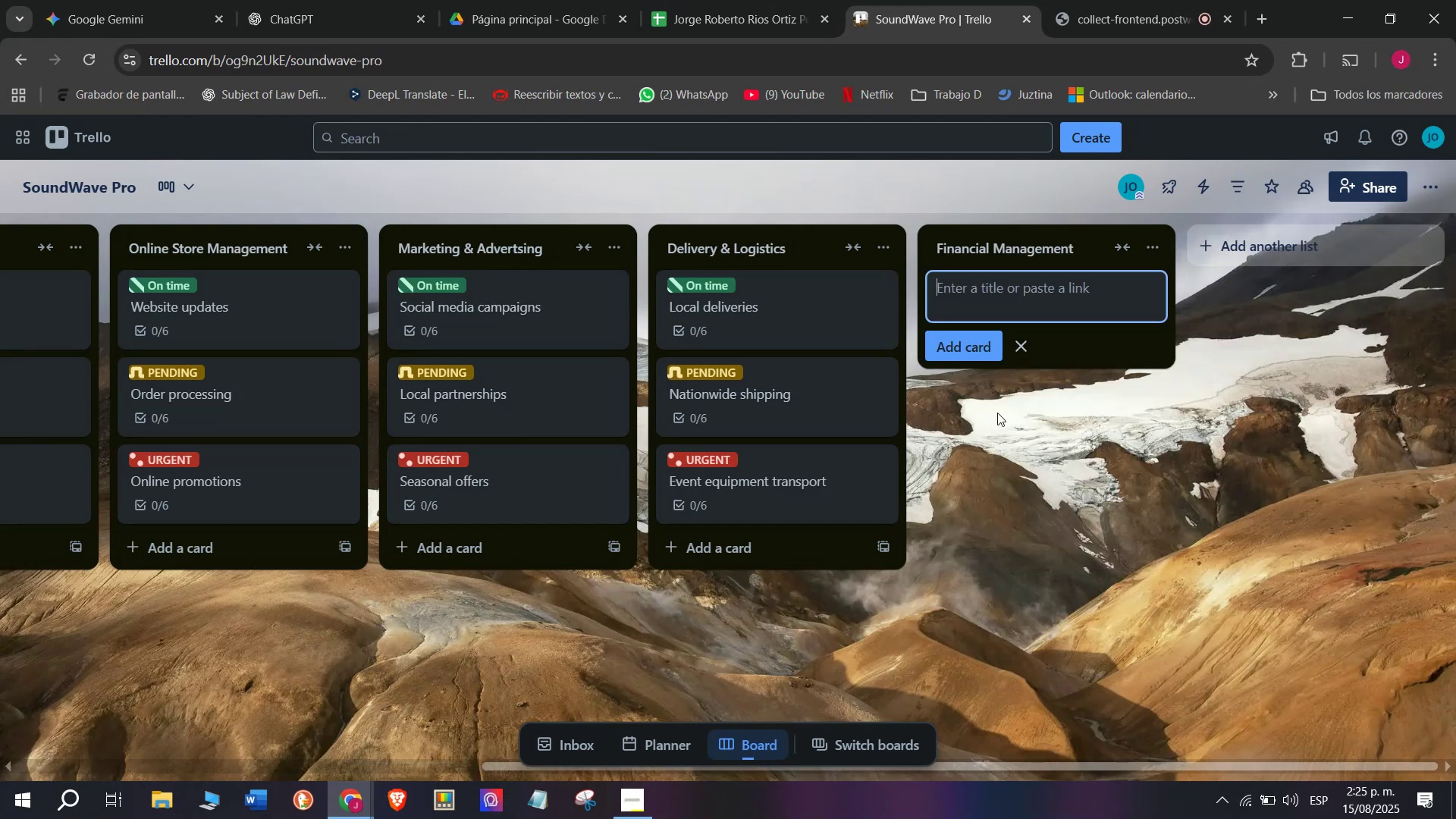 
hold_key(key=ShiftLeft, duration=0.47)
 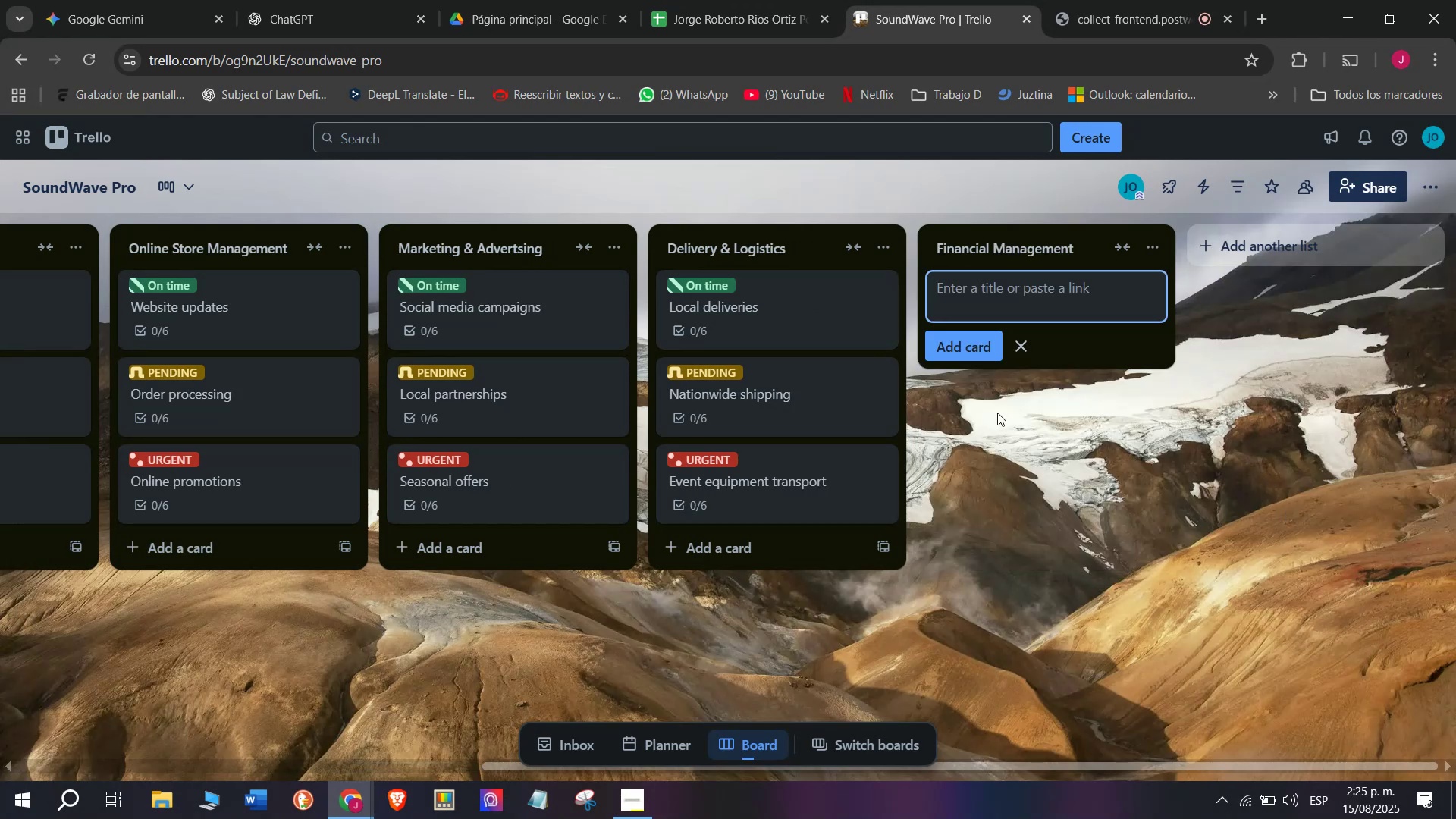 
type(daily sales reports)
 